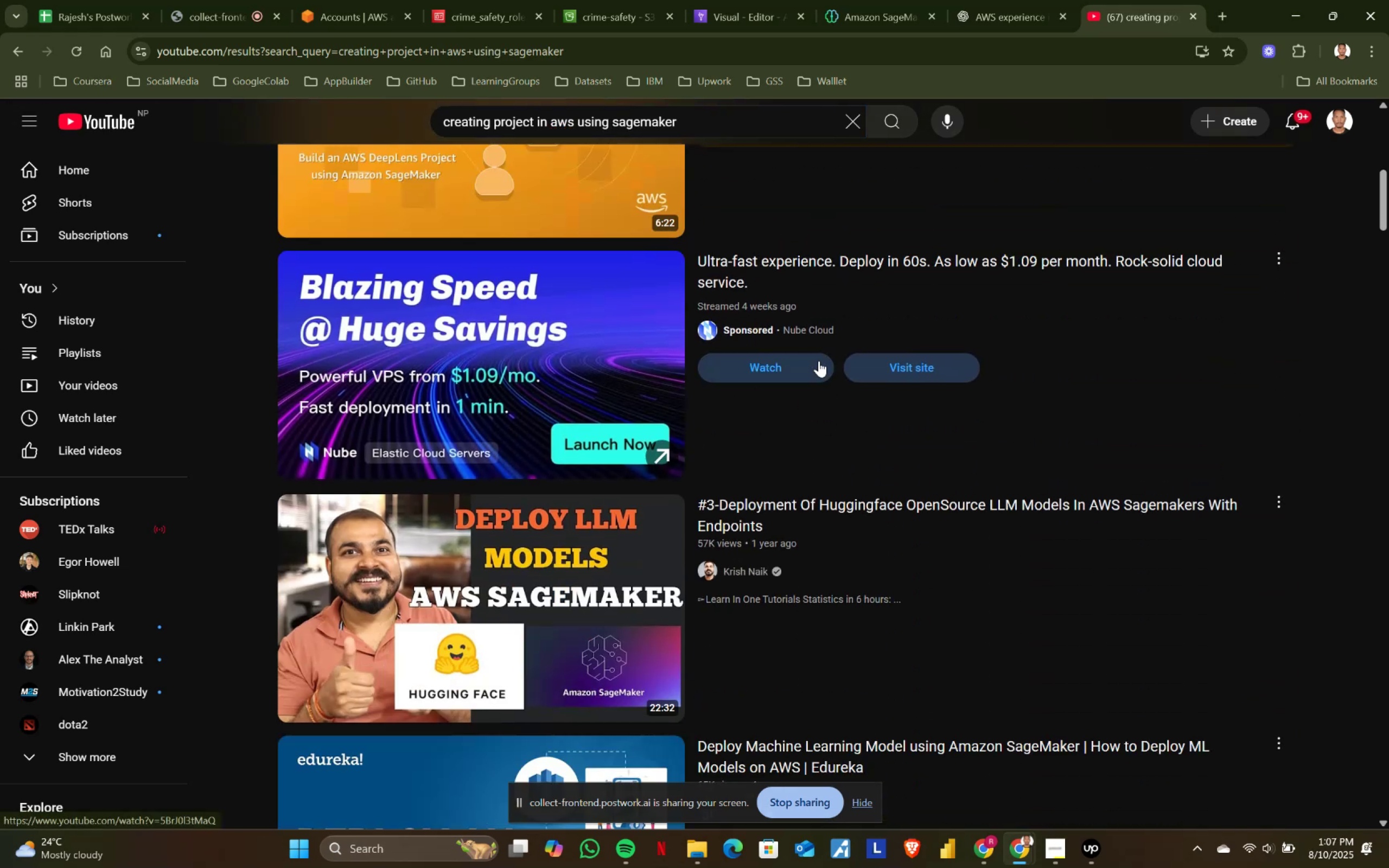 
scroll: coordinate [531, 446], scroll_direction: up, amount: 4.0
 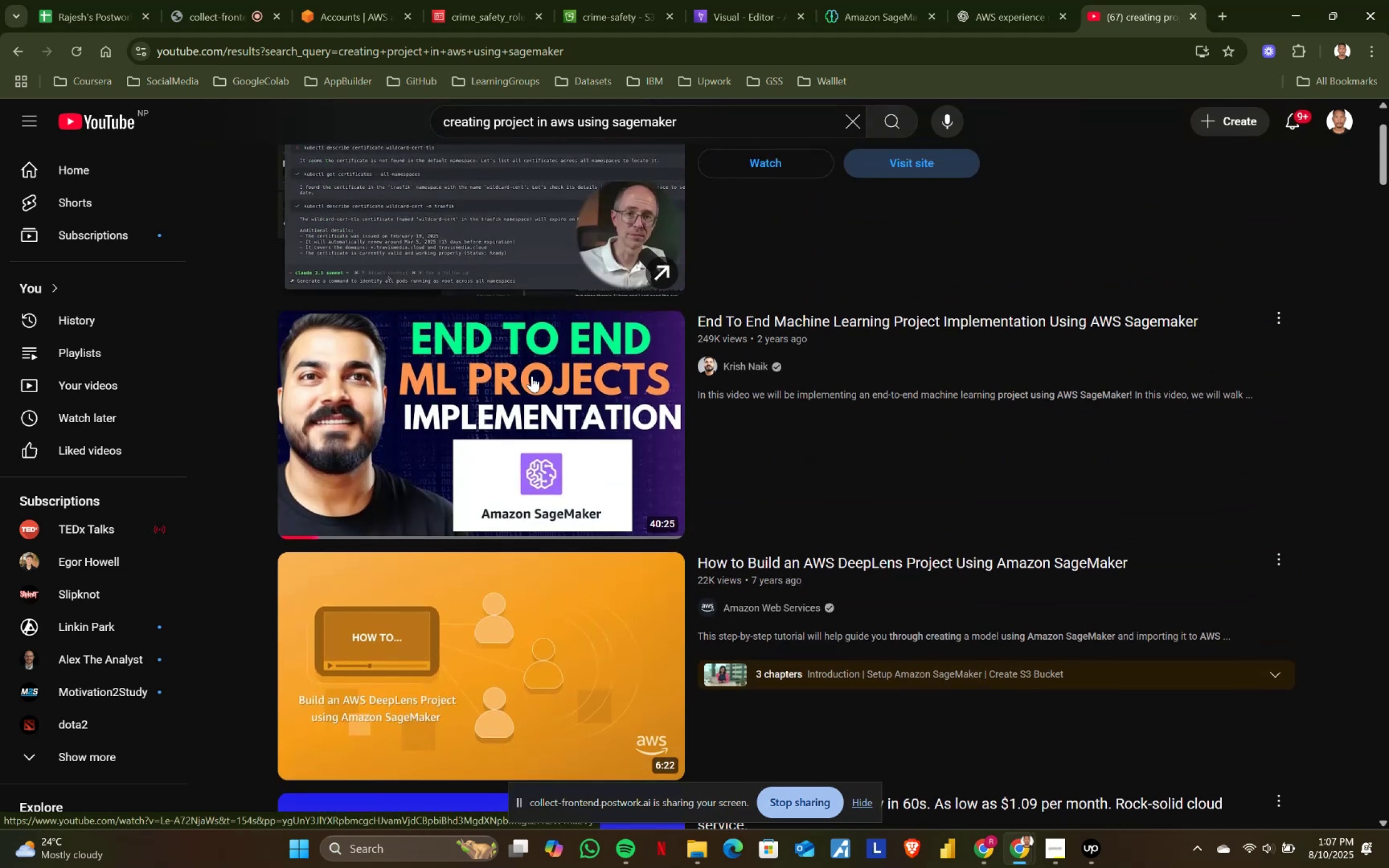 
left_click([532, 376])
 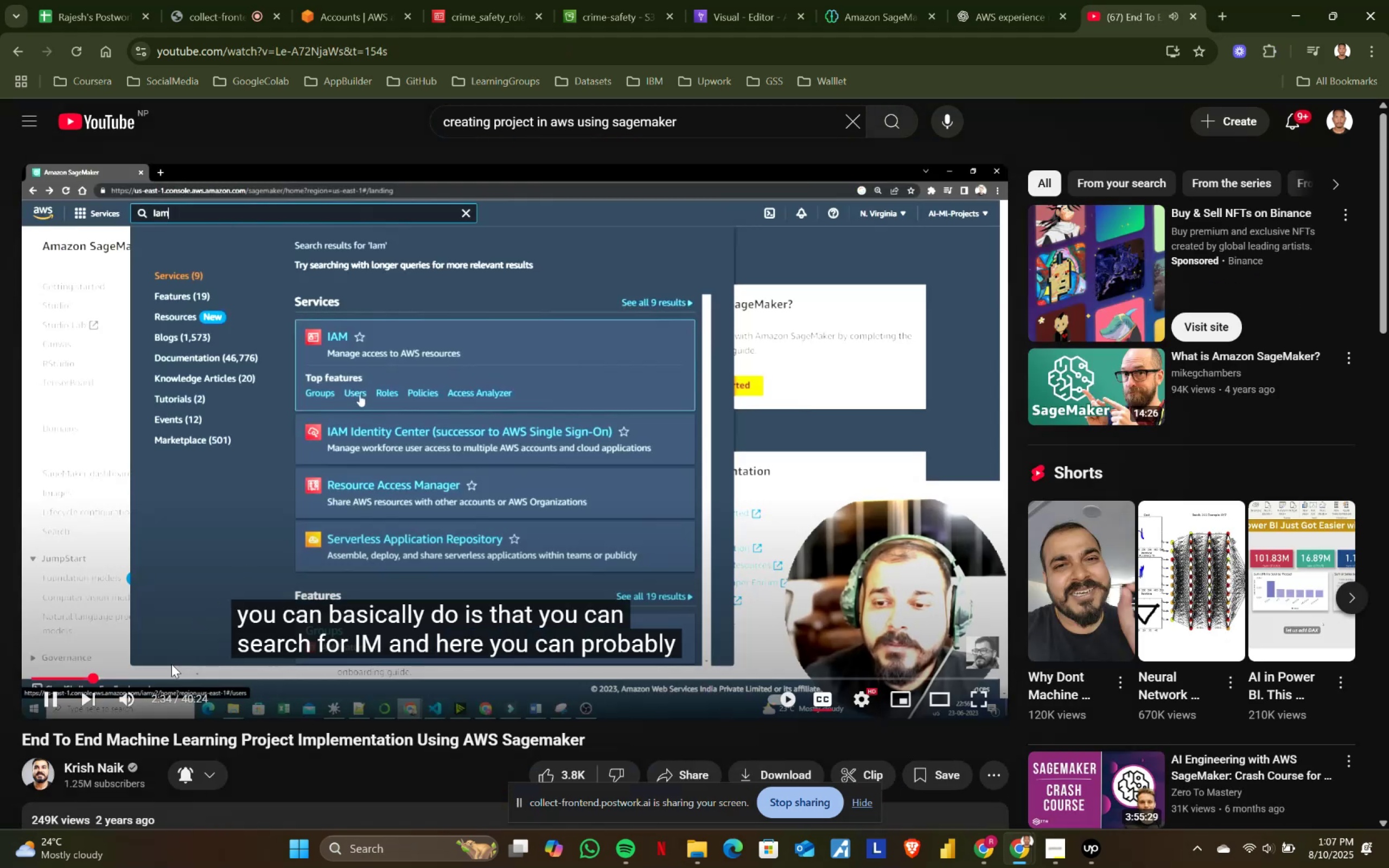 
left_click([132, 674])
 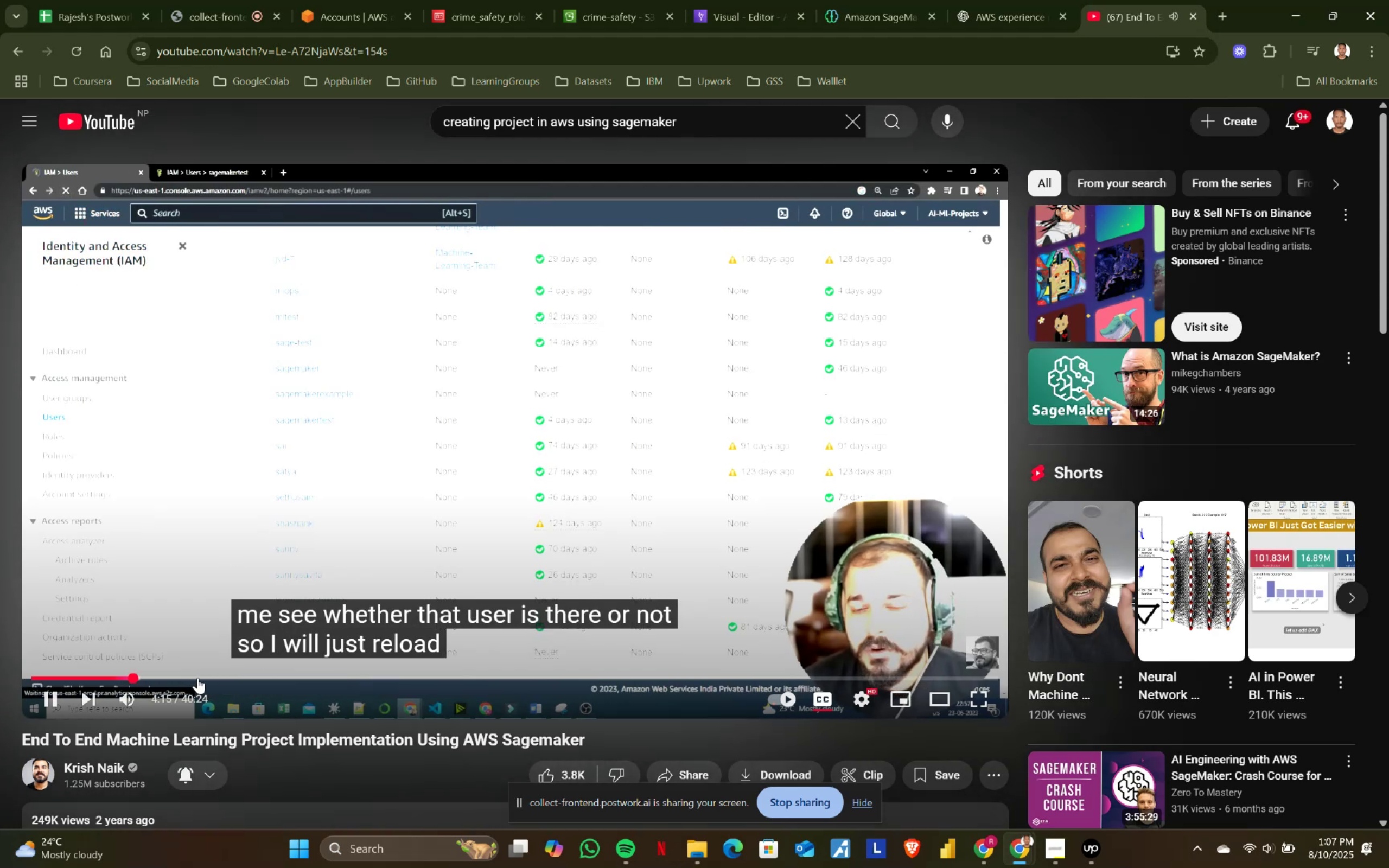 
wait(5.76)
 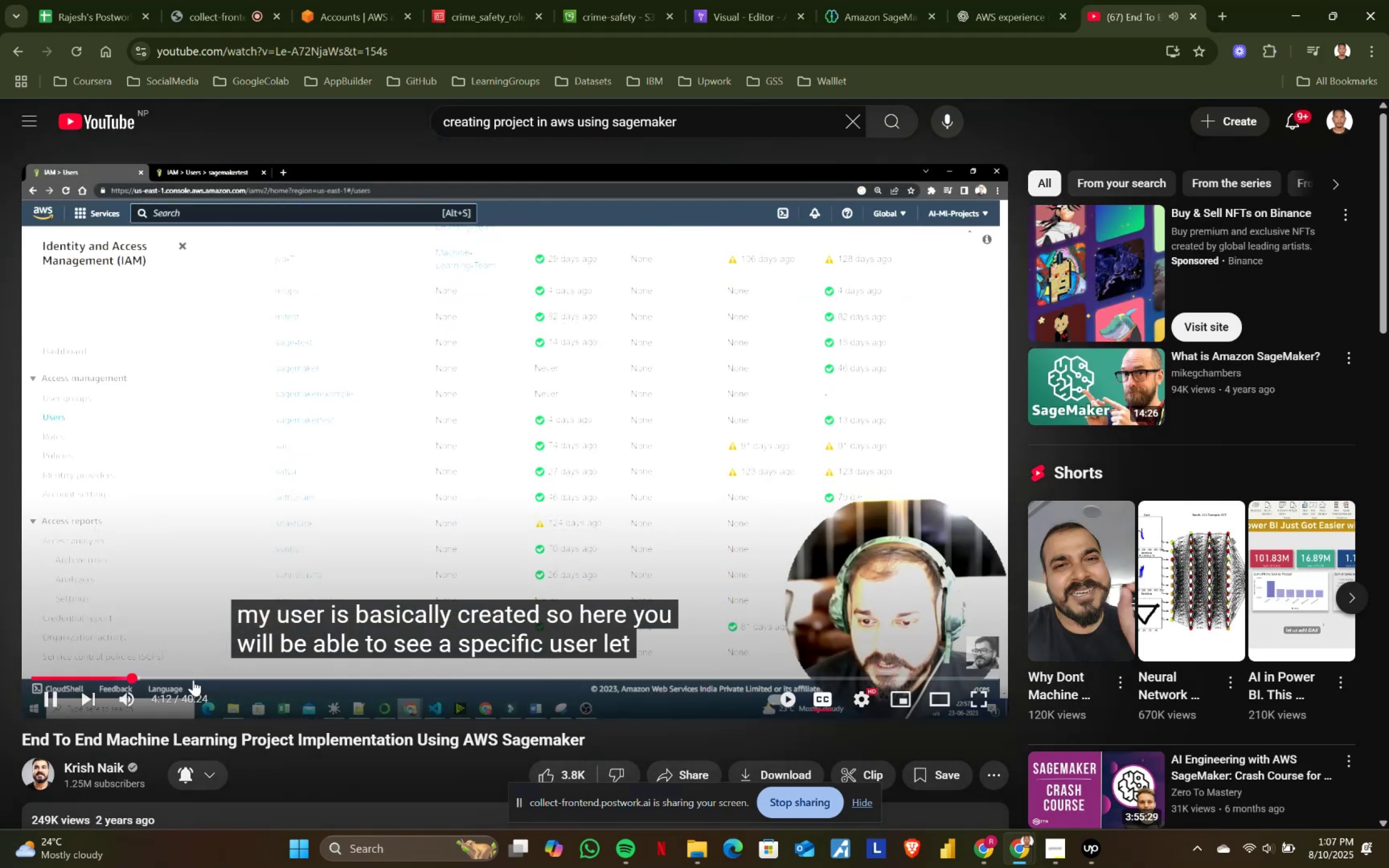 
left_click([174, 678])
 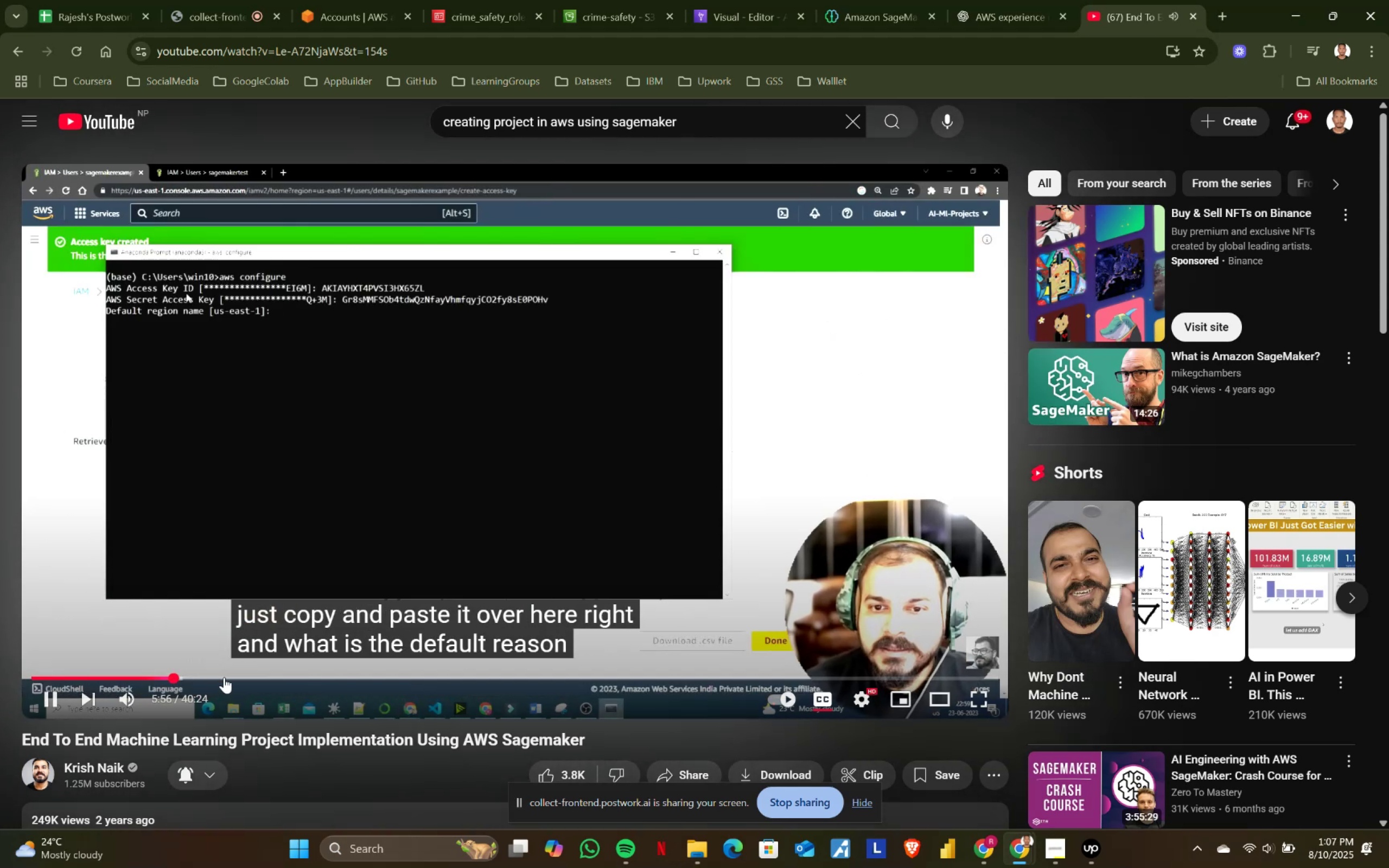 
left_click([224, 677])
 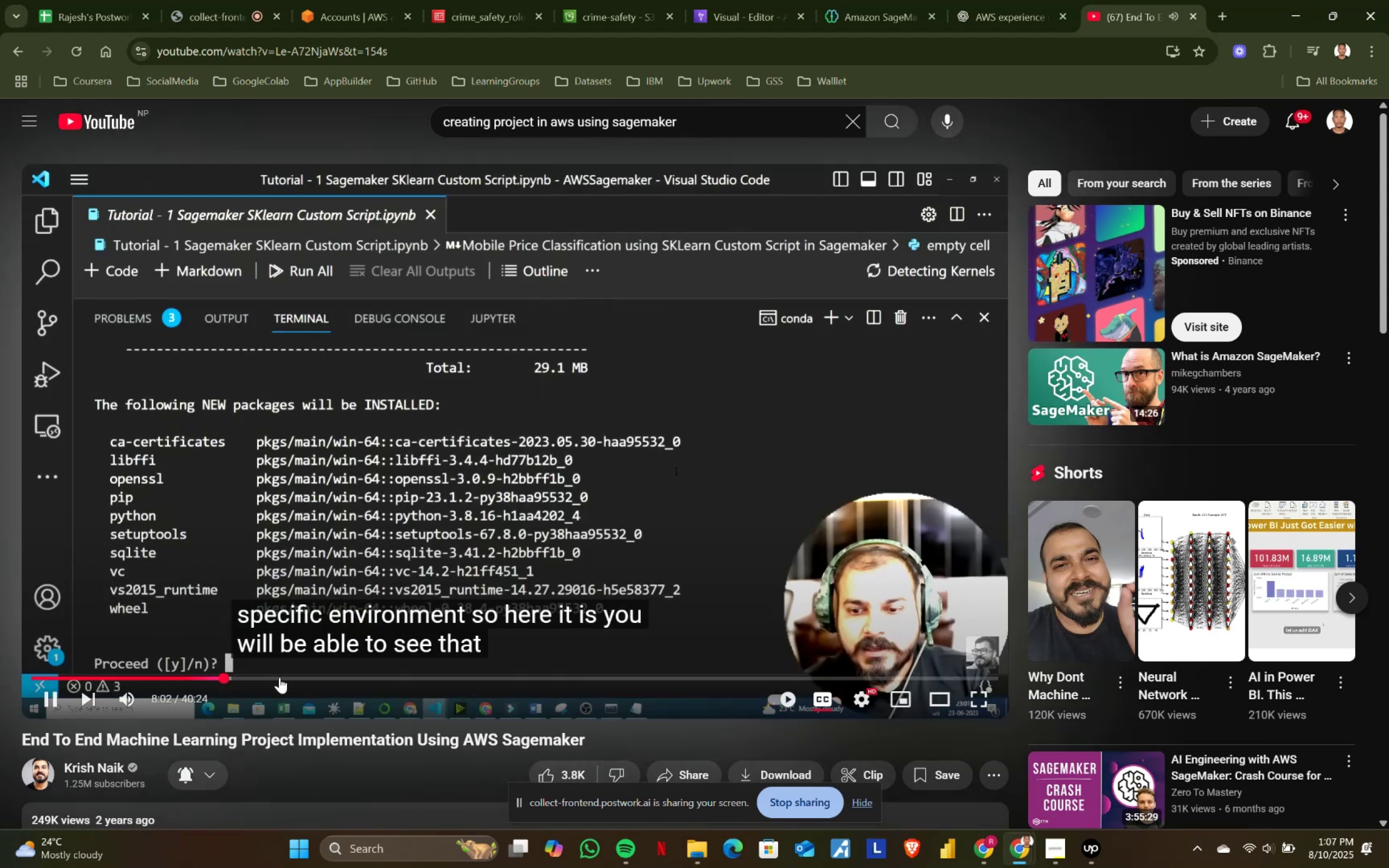 
left_click([279, 677])
 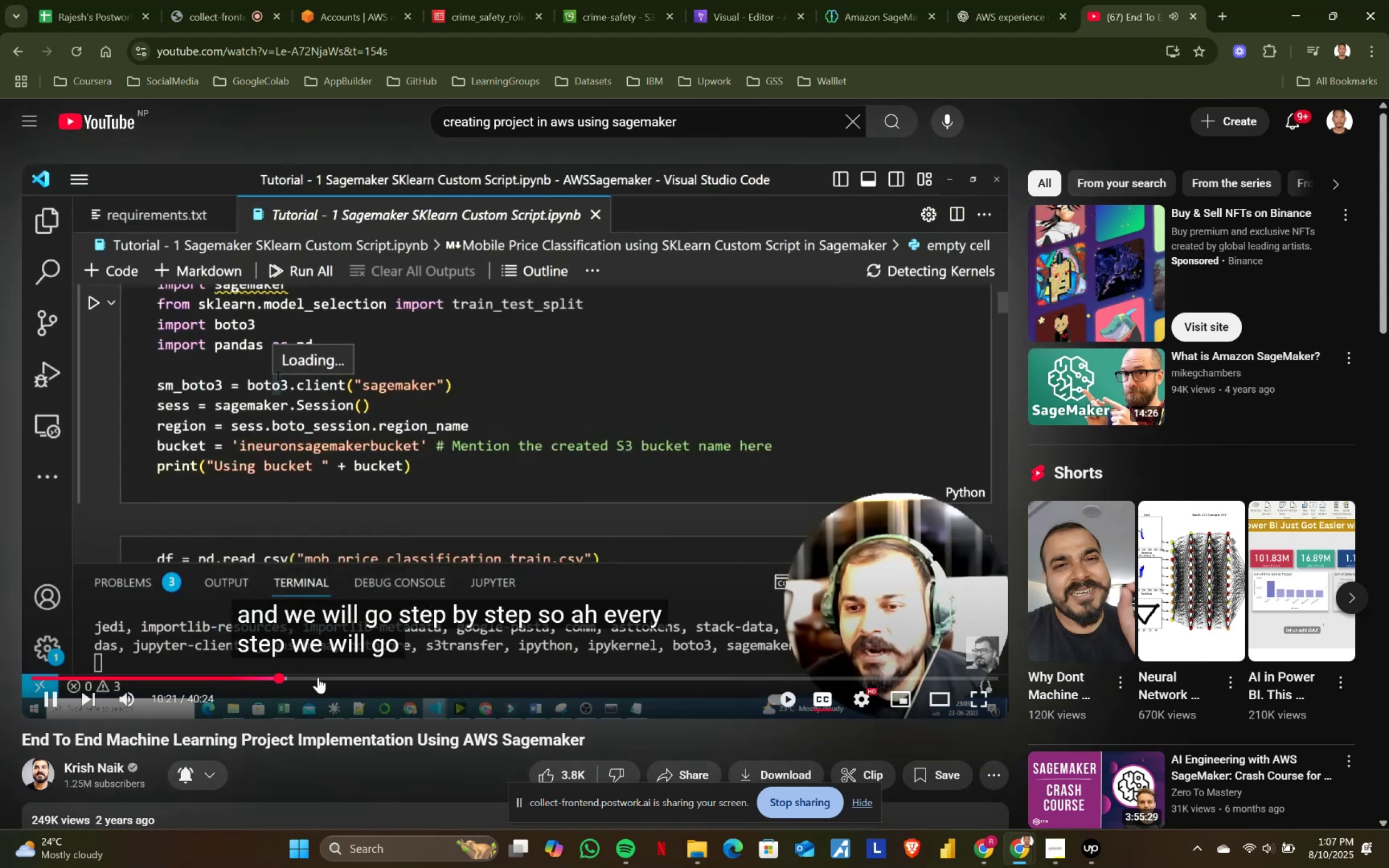 
left_click([318, 677])
 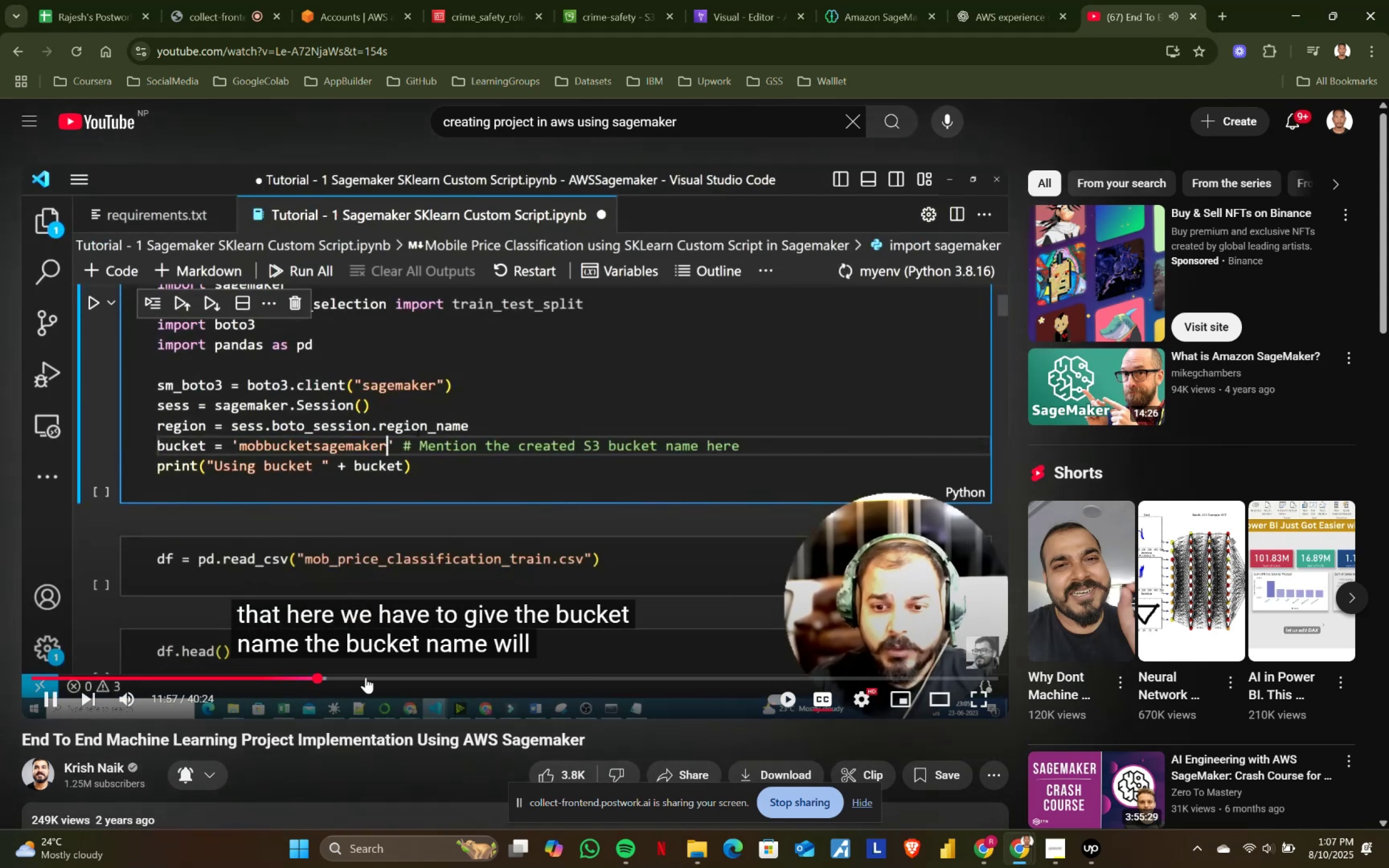 
left_click([366, 677])
 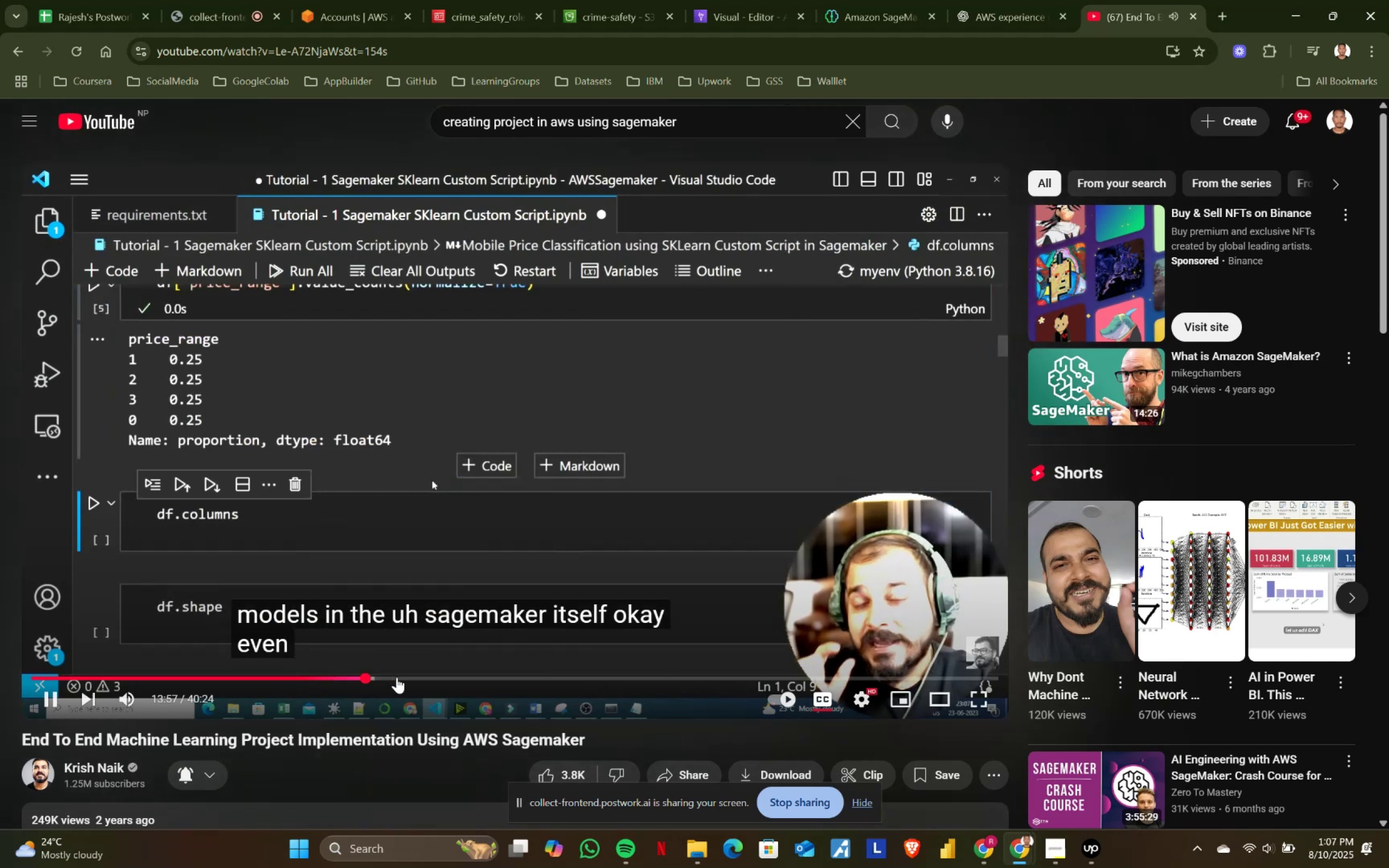 
left_click([397, 677])
 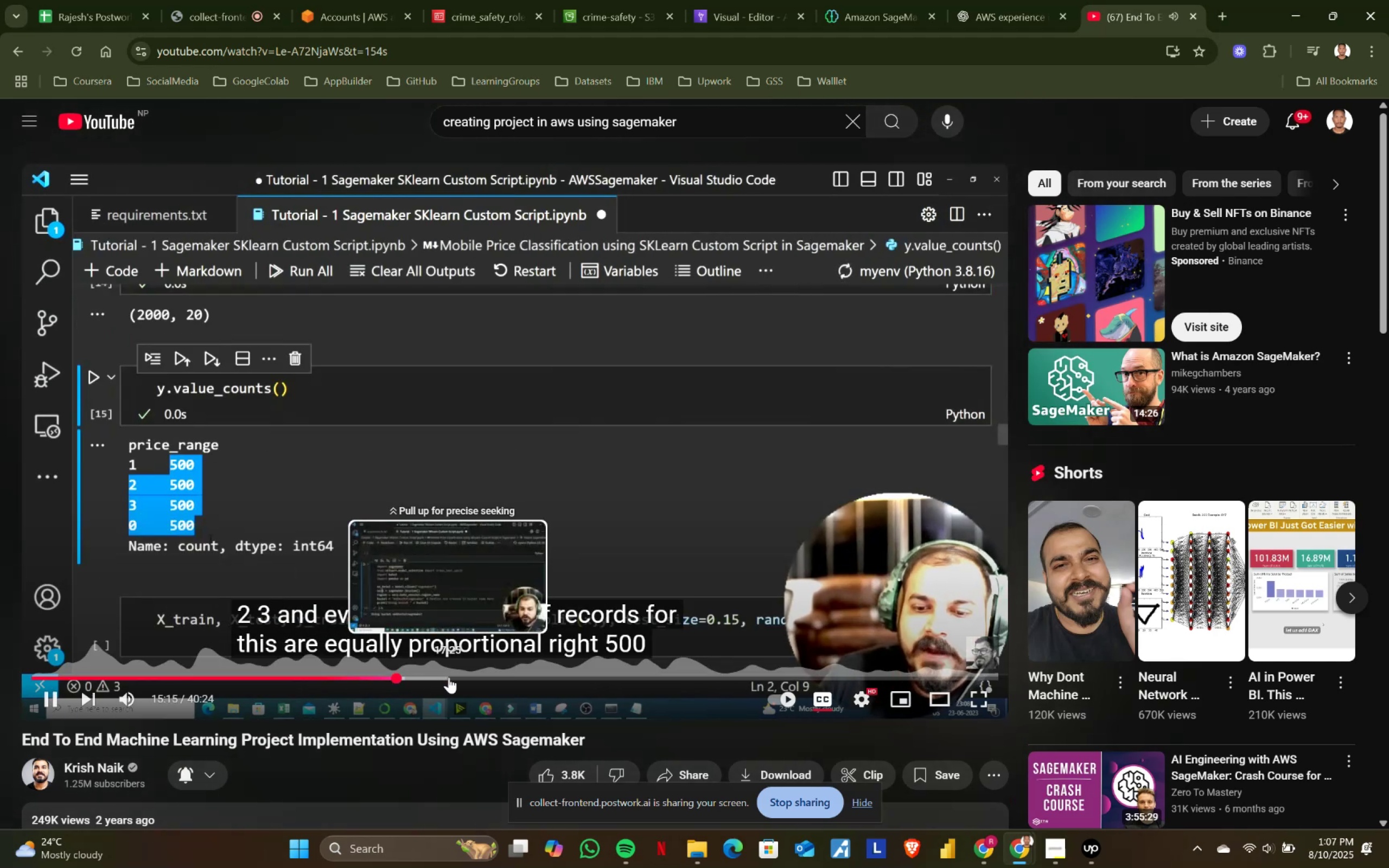 
left_click([449, 677])
 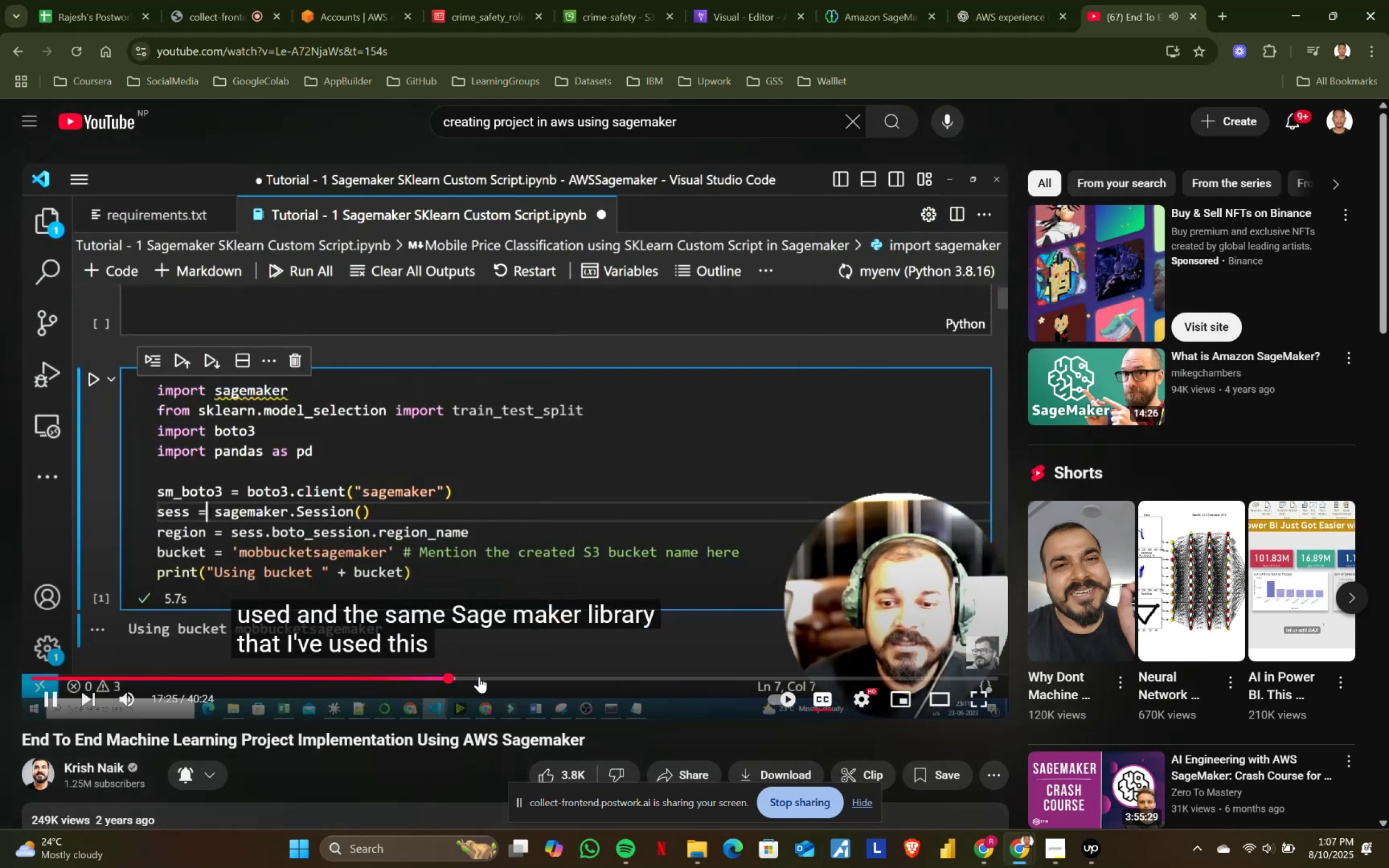 
left_click([479, 676])
 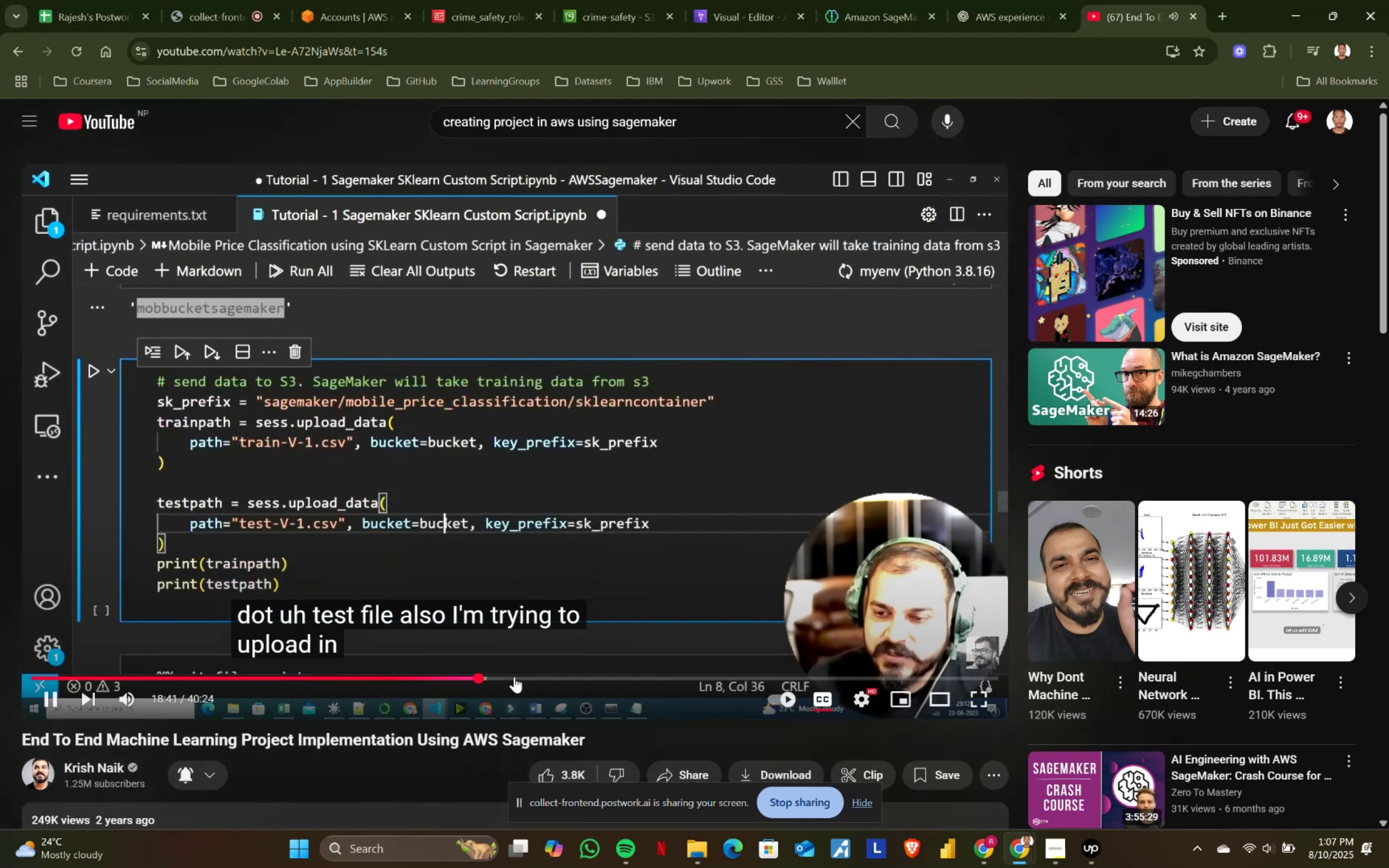 
left_click([514, 676])
 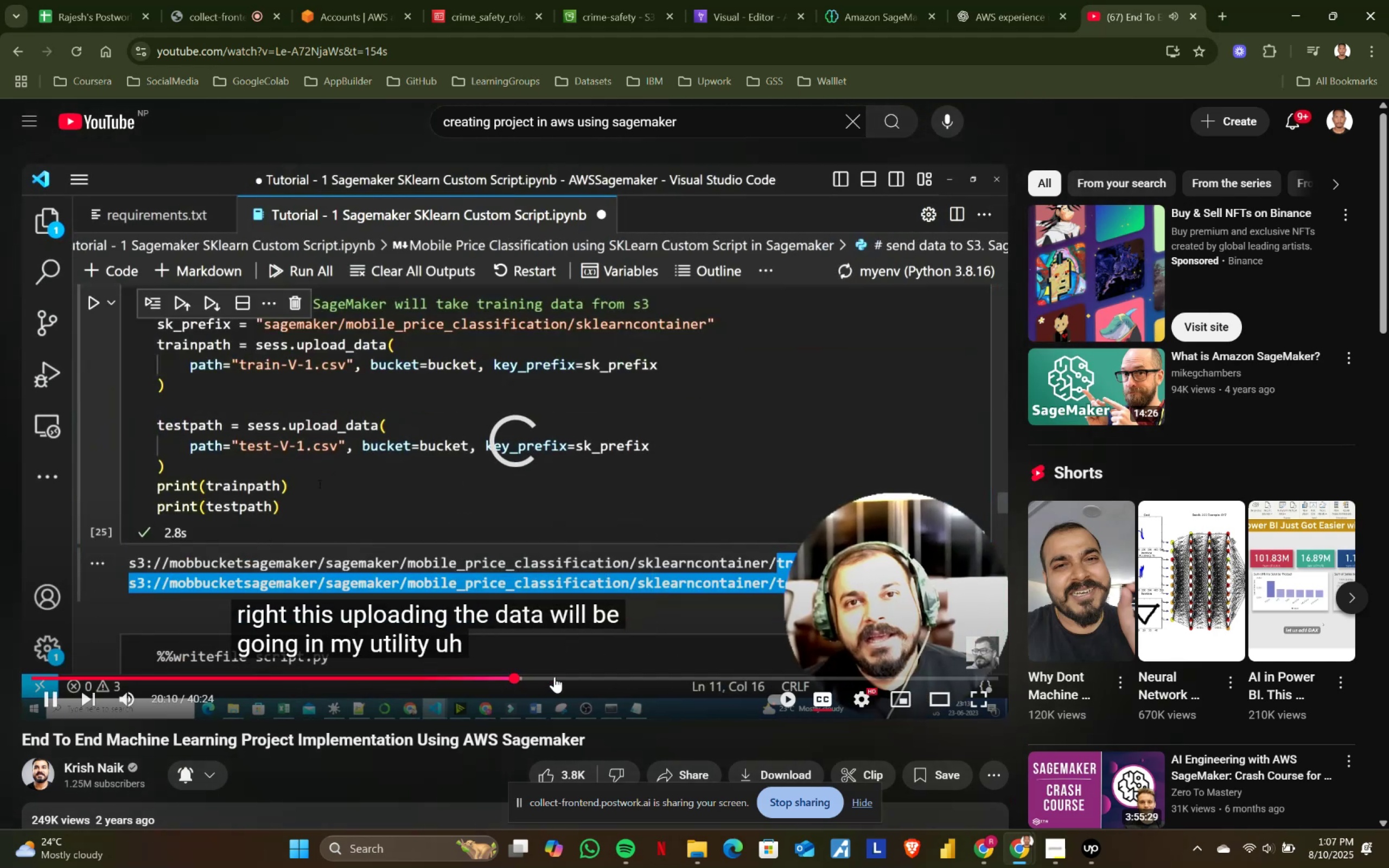 
left_click([555, 676])
 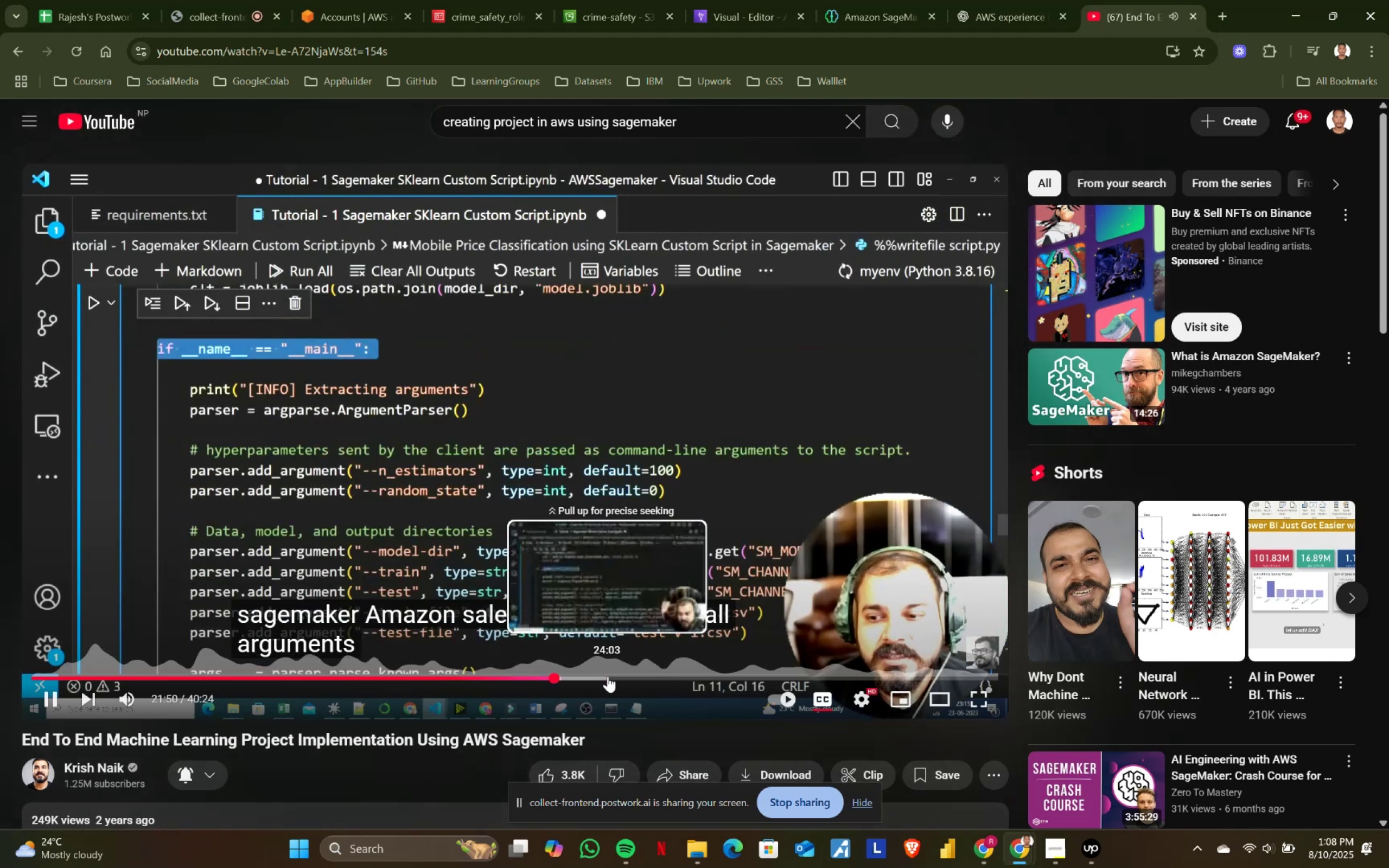 
left_click([608, 676])
 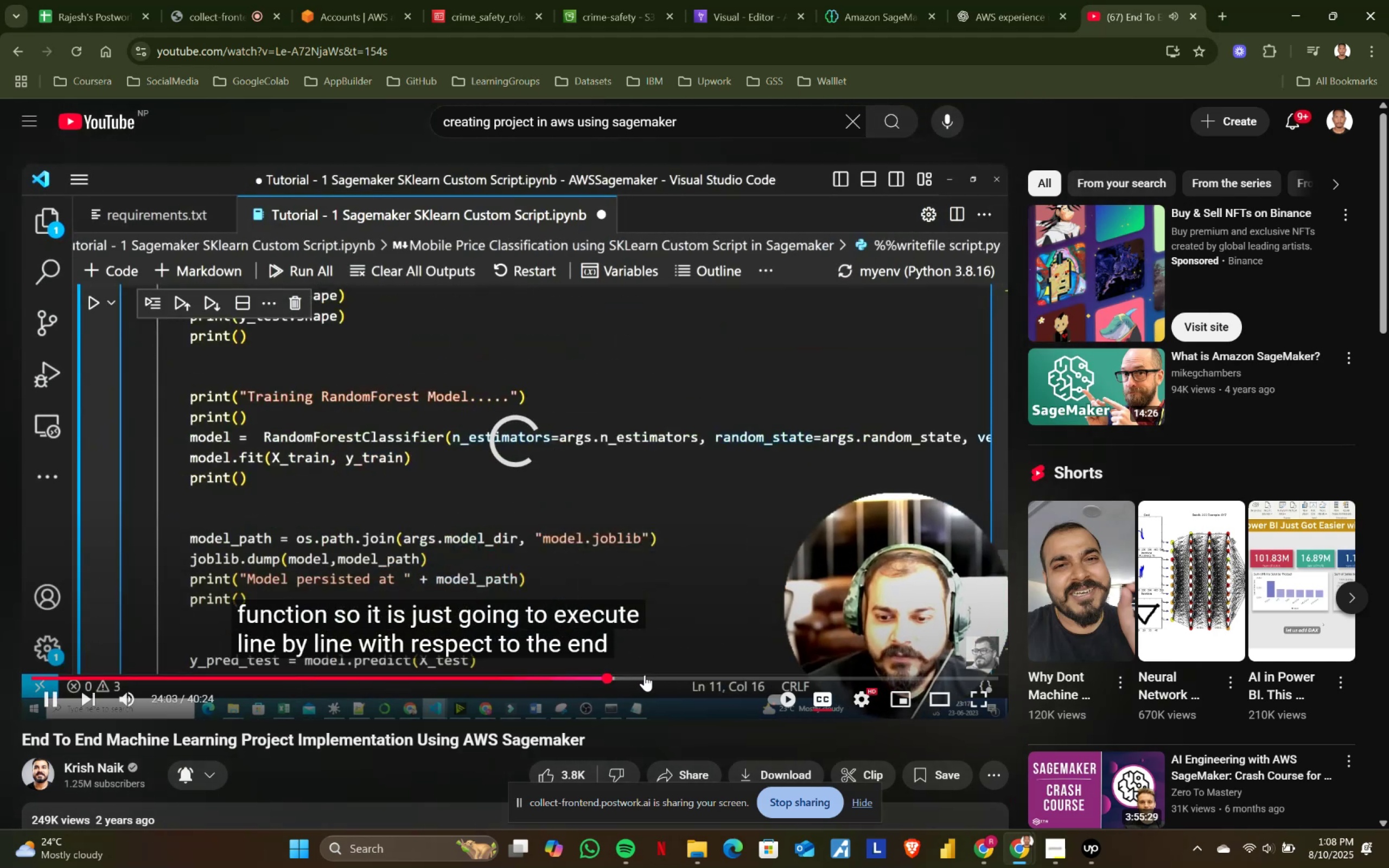 
left_click([645, 675])
 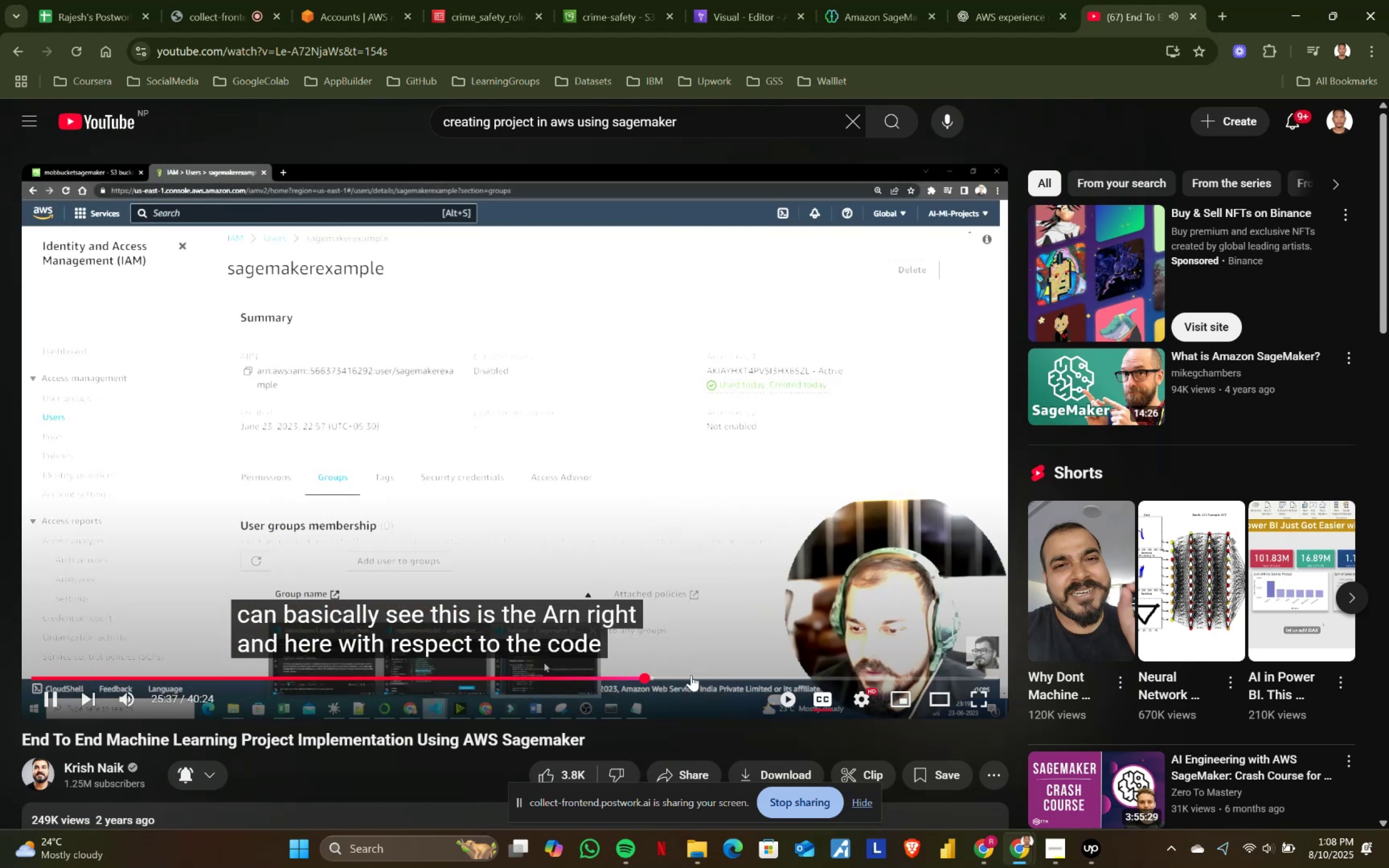 
left_click([691, 675])
 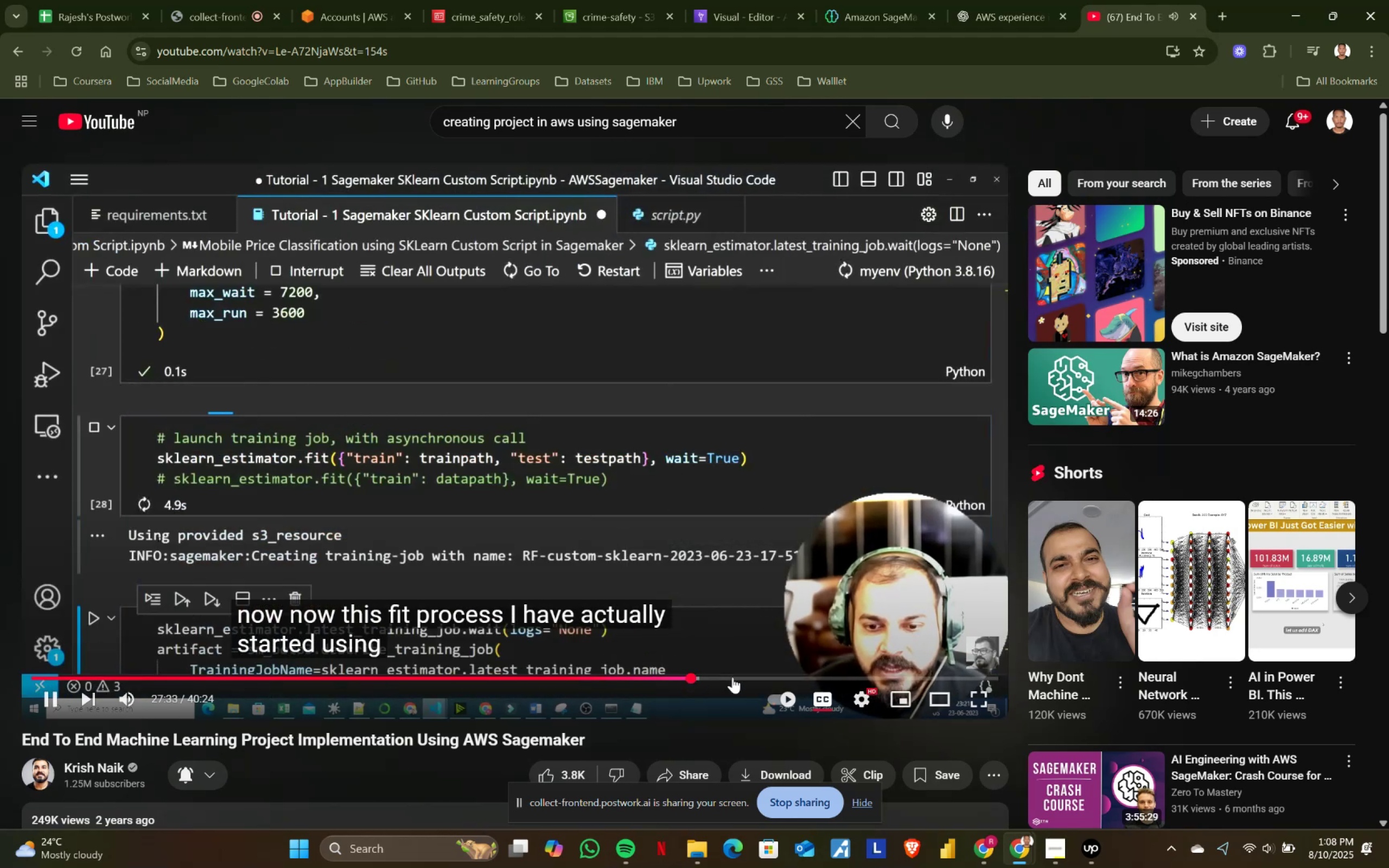 
left_click([732, 677])
 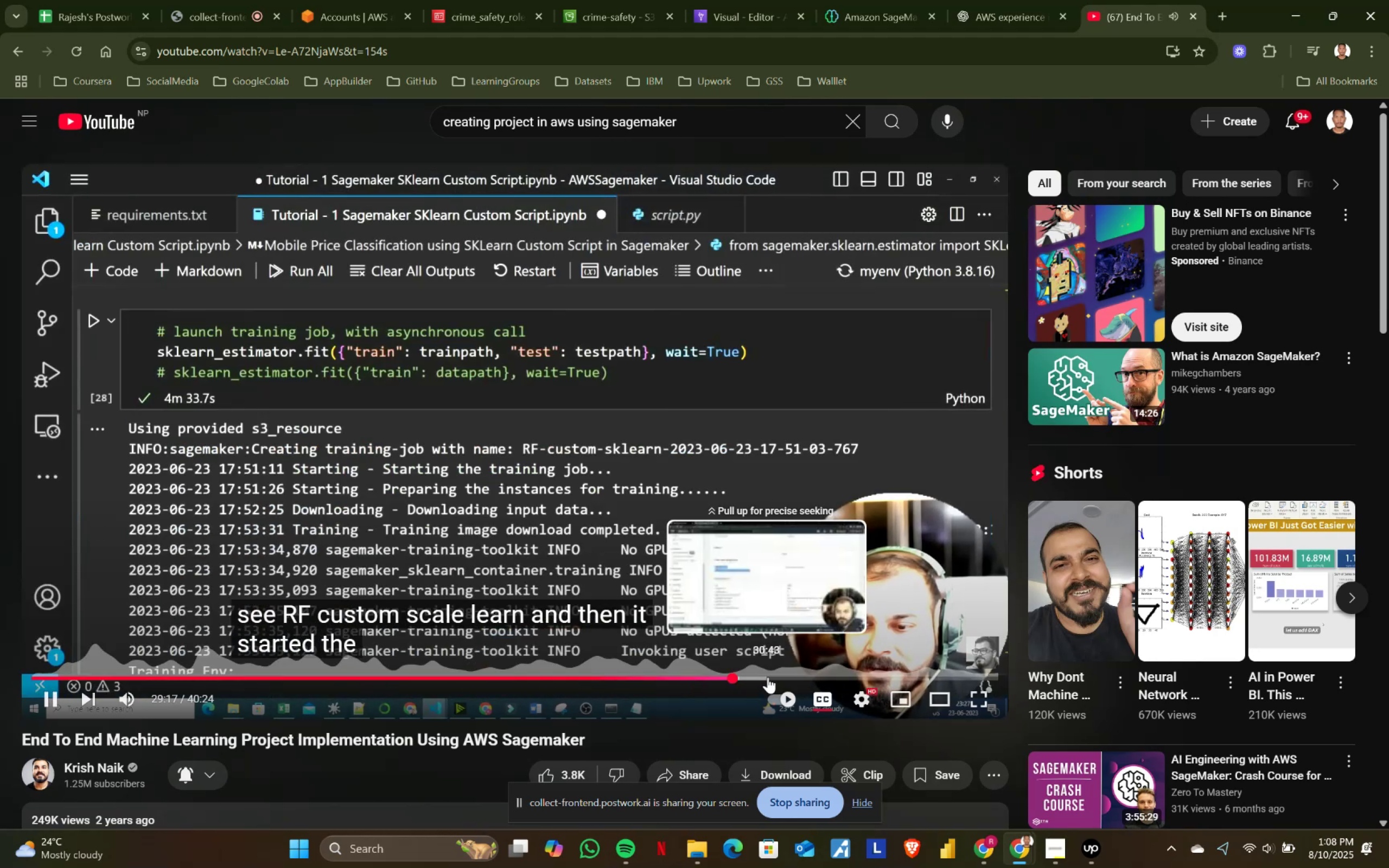 
left_click([768, 677])
 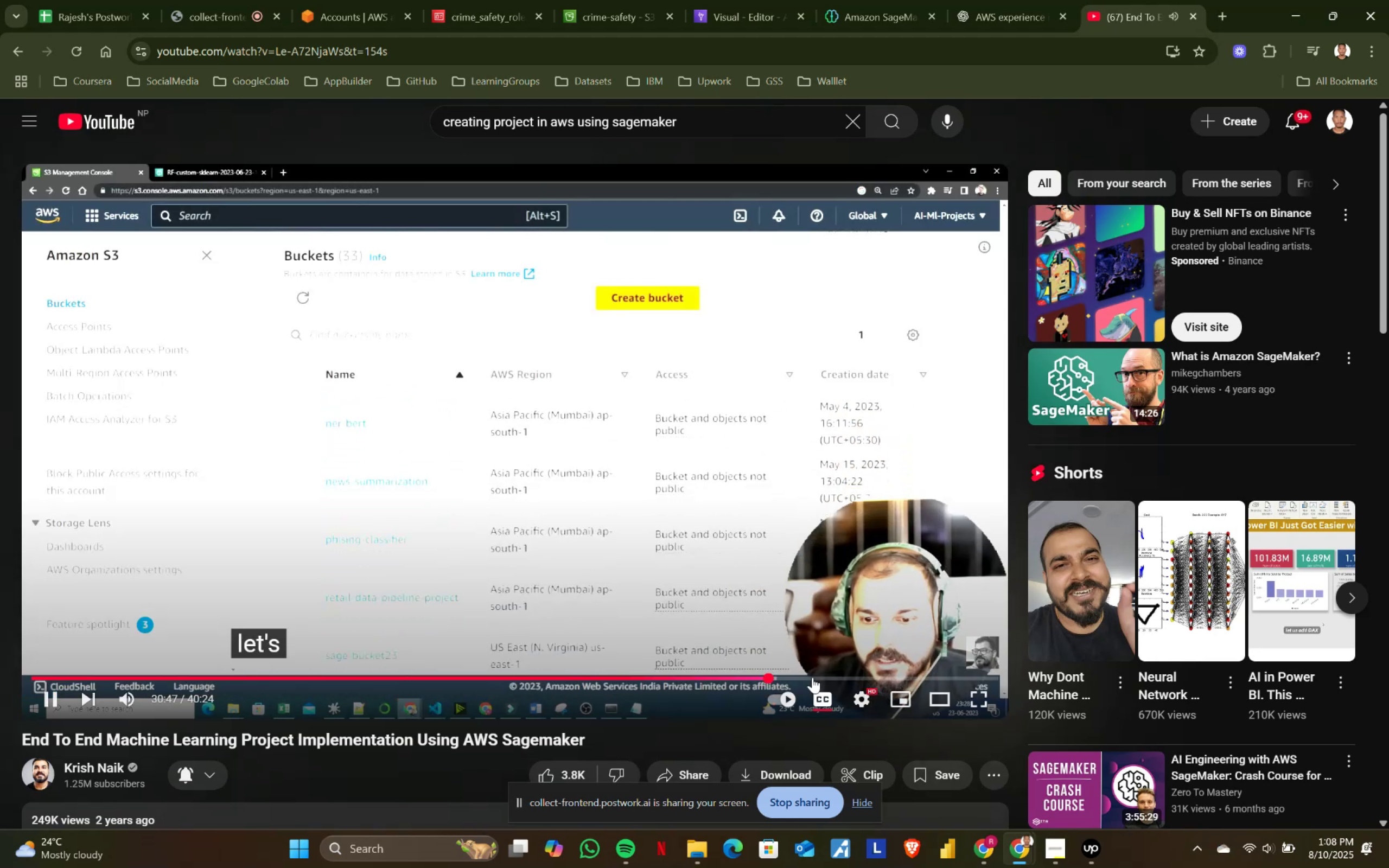 
left_click([812, 677])
 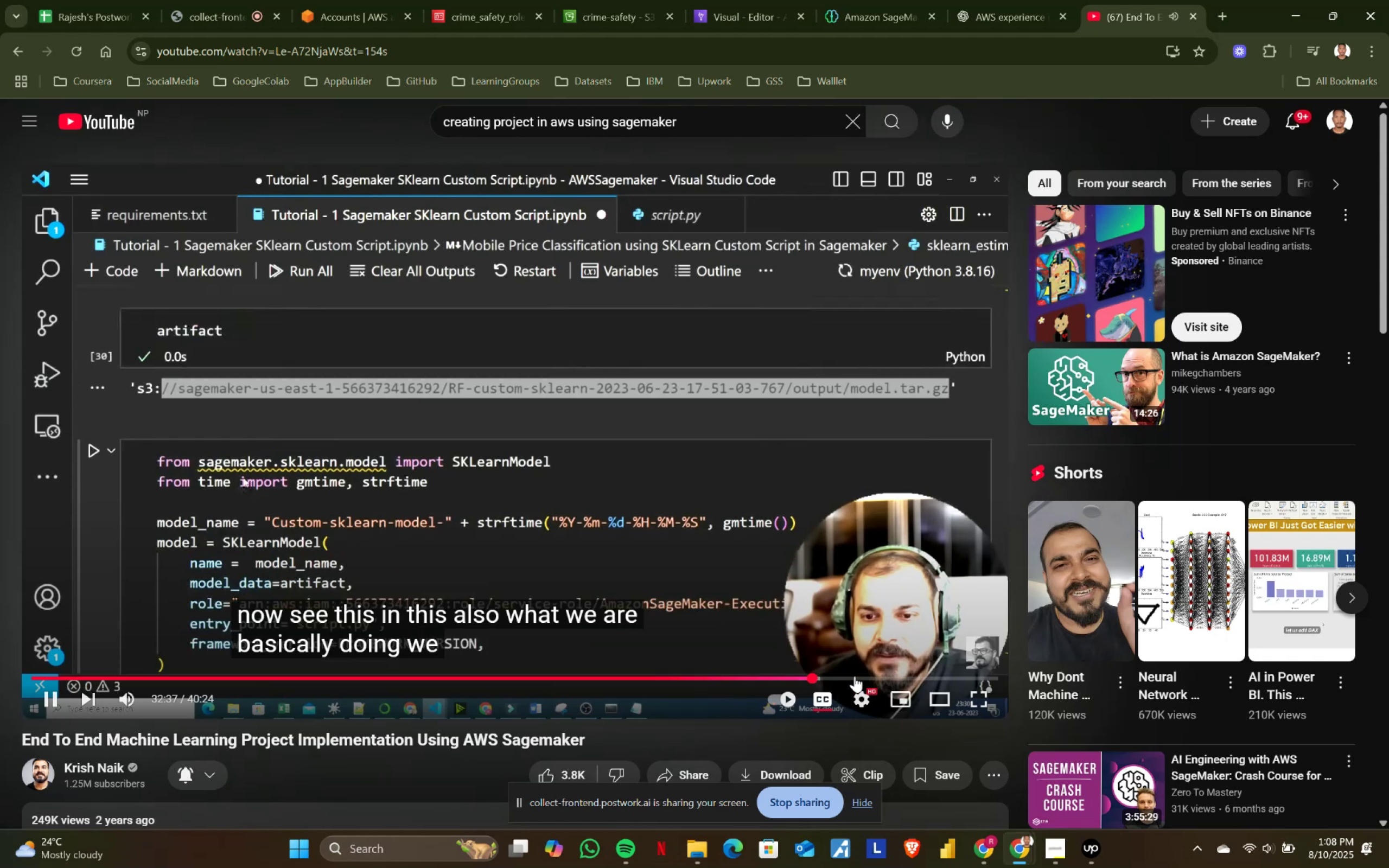 
left_click([855, 676])
 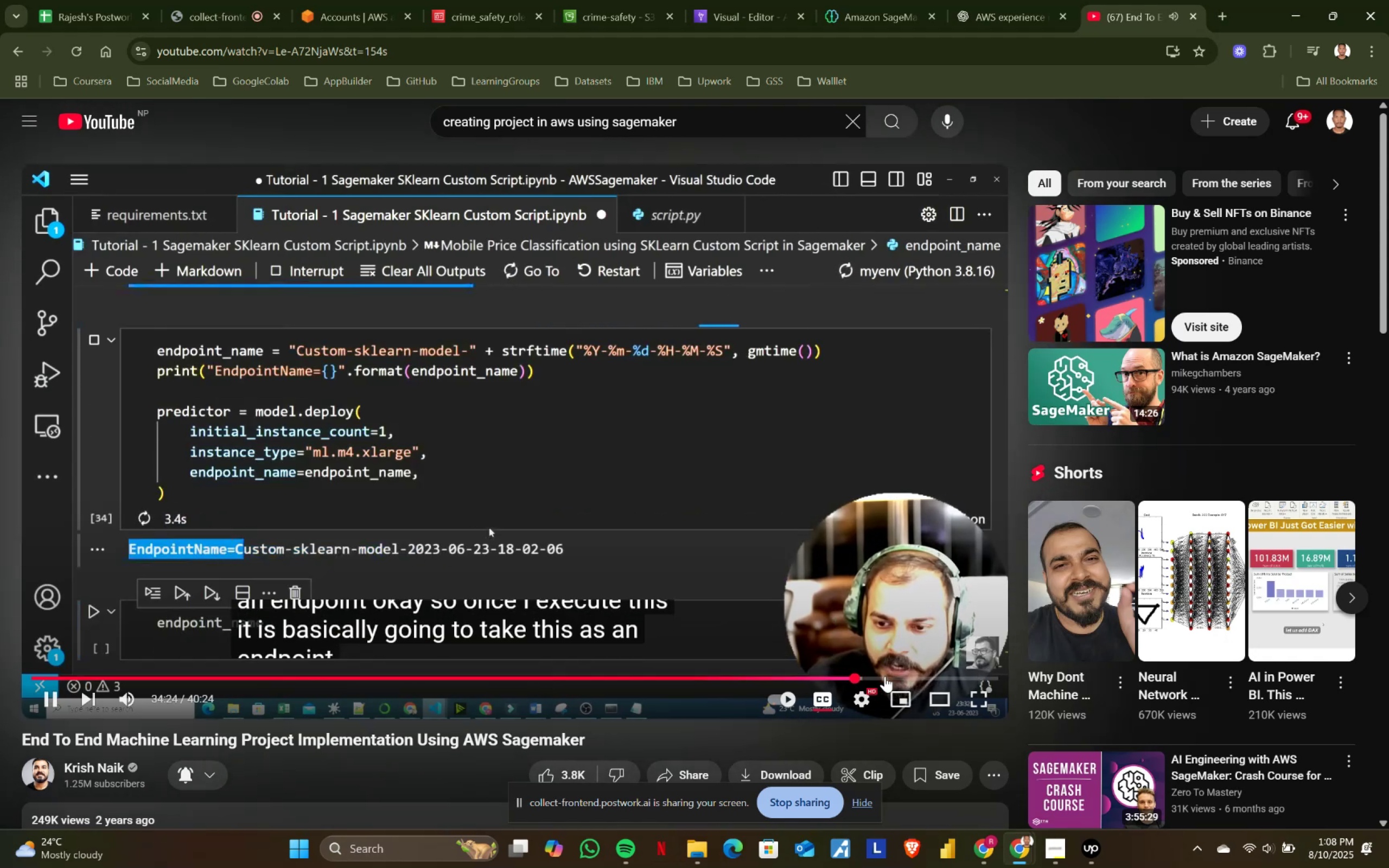 
left_click([885, 676])
 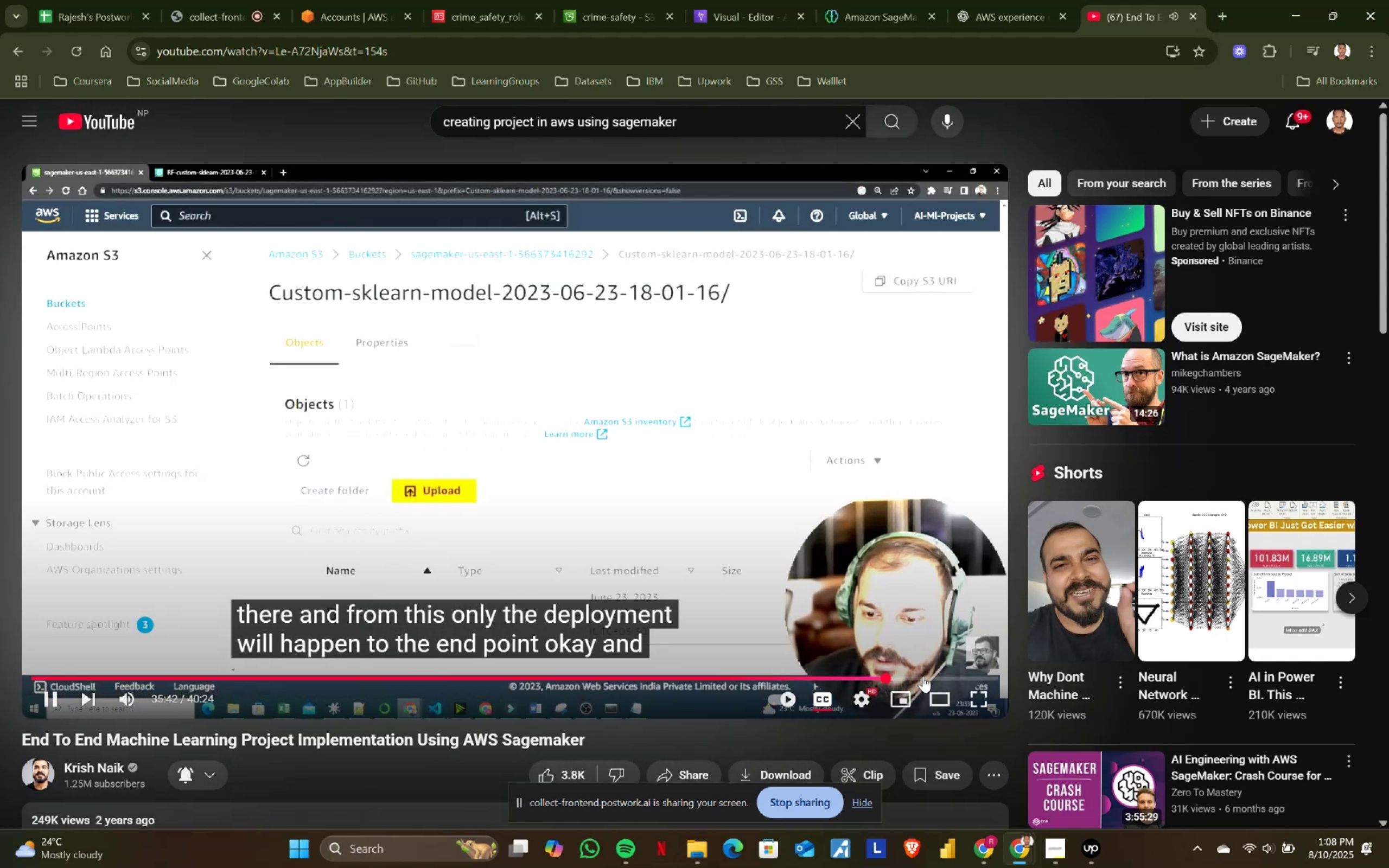 
wait(7.56)
 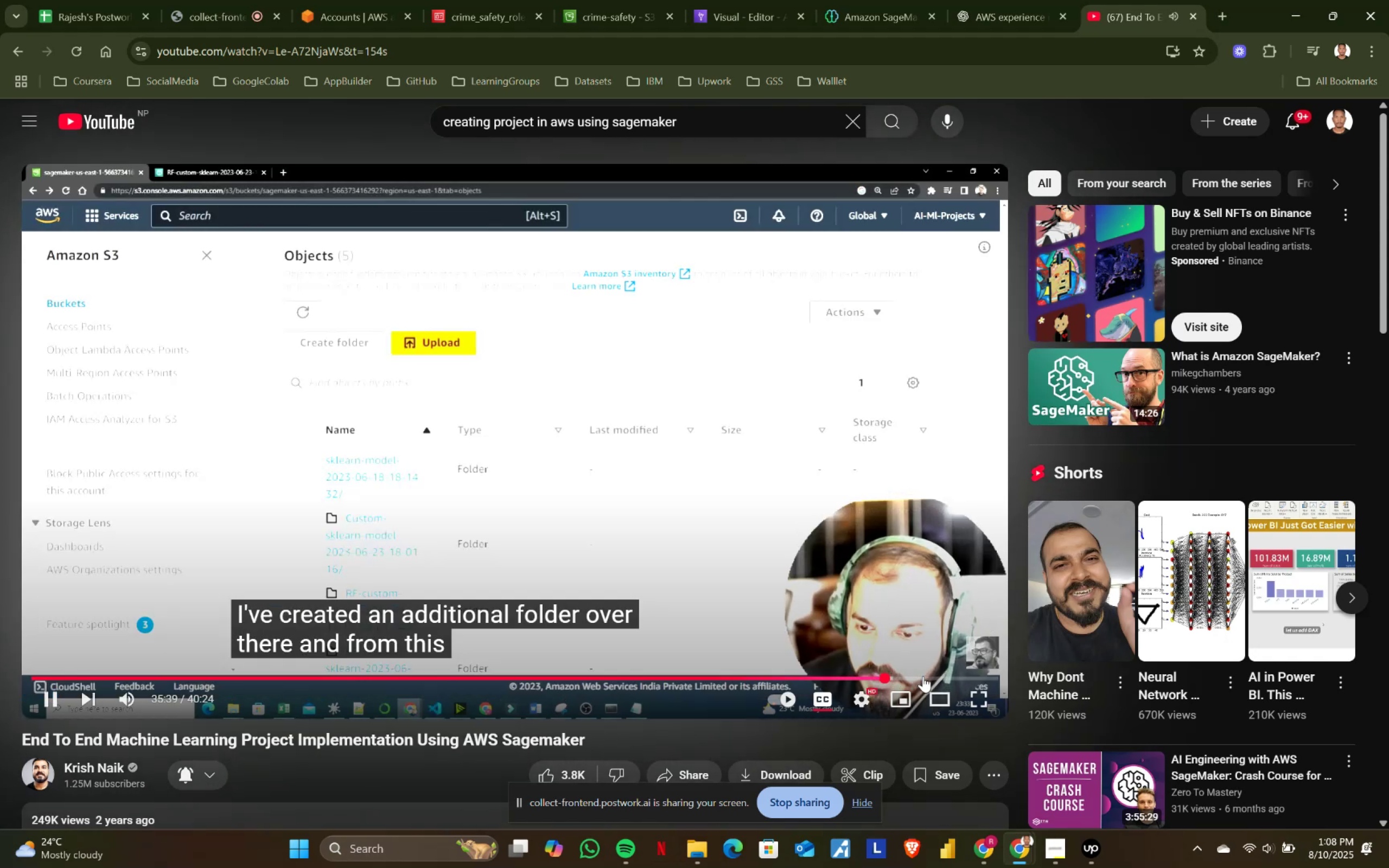 
left_click([923, 676])
 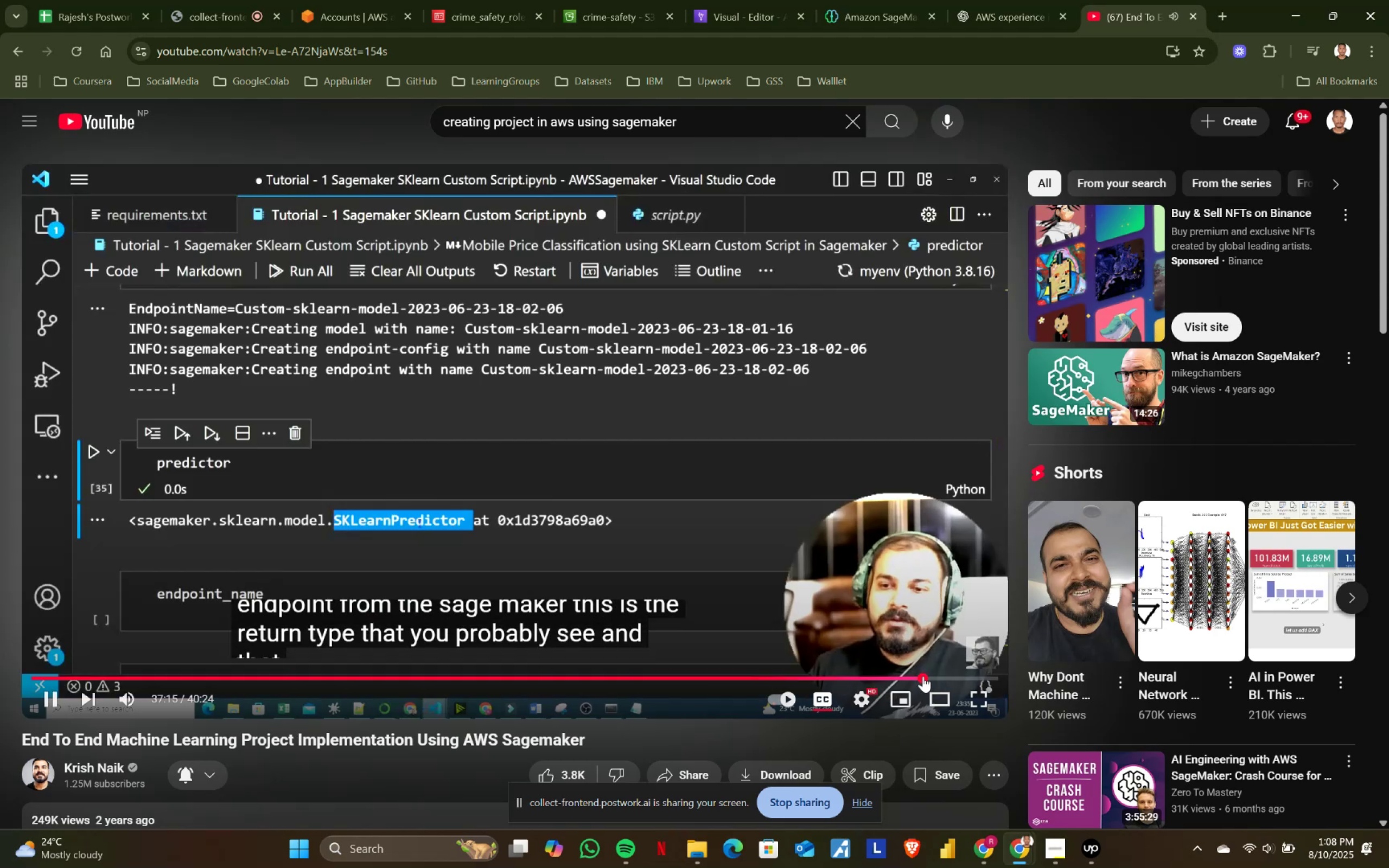 
scroll: coordinate [667, 675], scroll_direction: down, amount: 2.0
 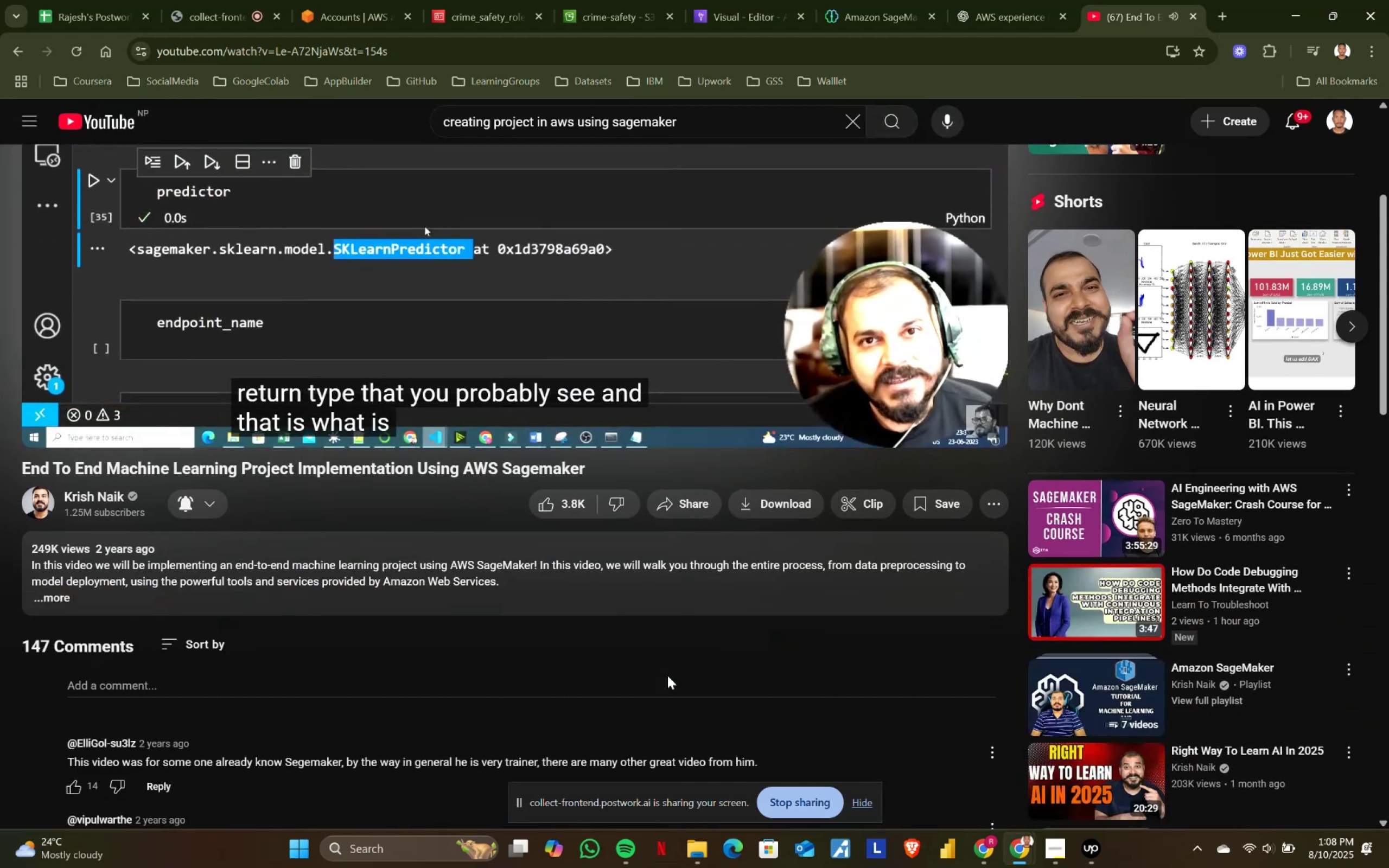 
scroll: coordinate [180, 161], scroll_direction: up, amount: 5.0
 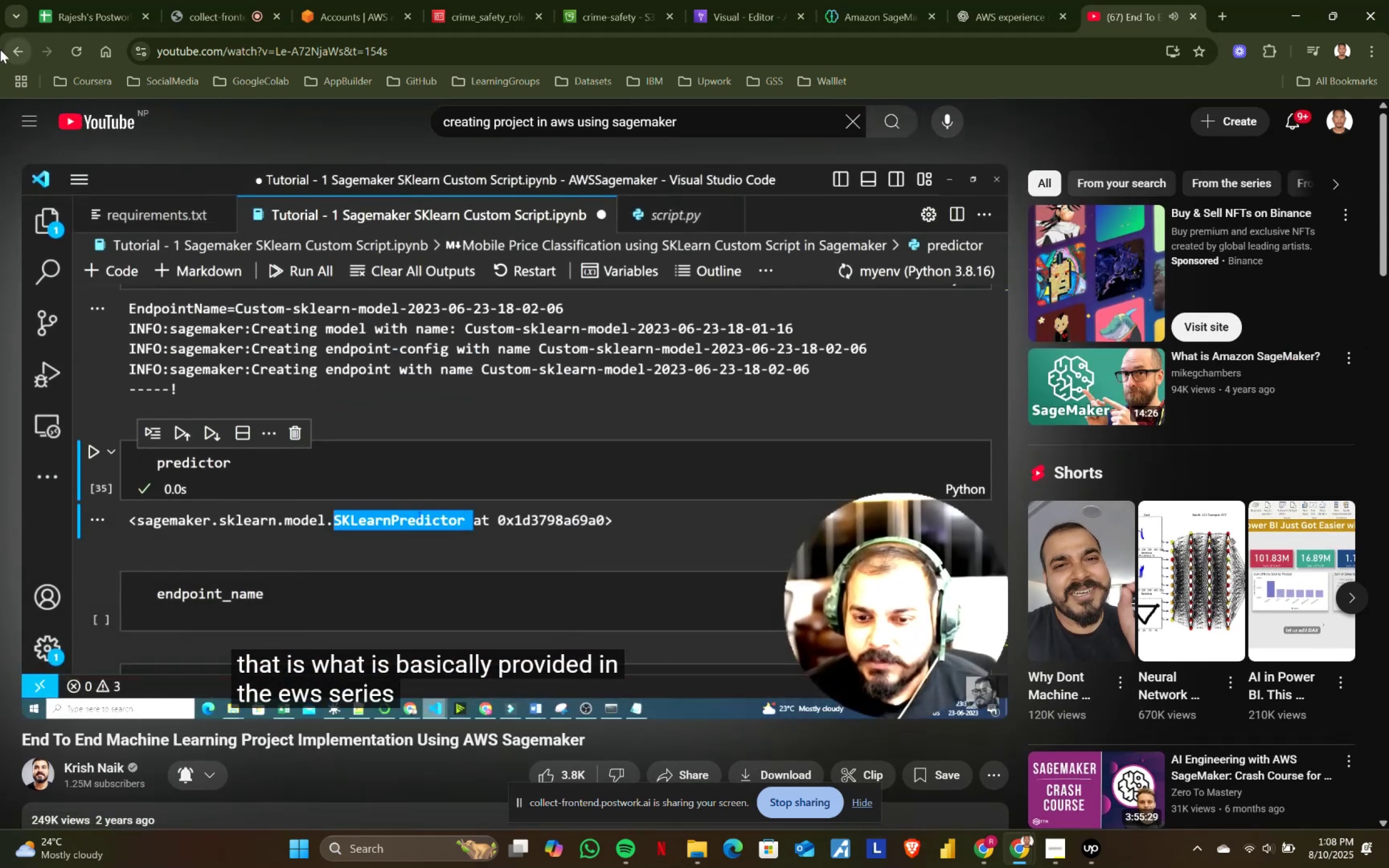 
left_click([6, 49])
 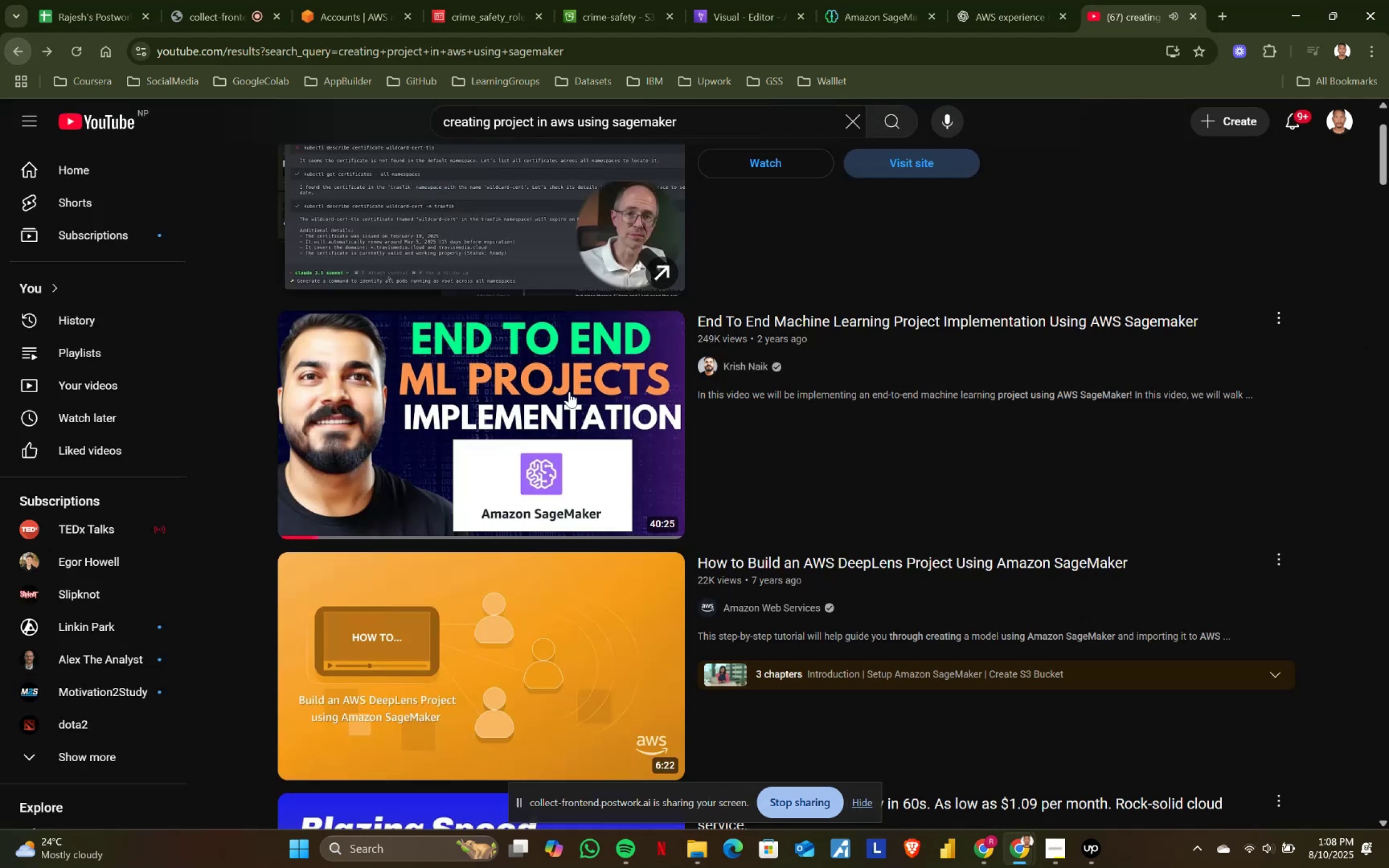 
scroll: coordinate [885, 542], scroll_direction: down, amount: 8.0
 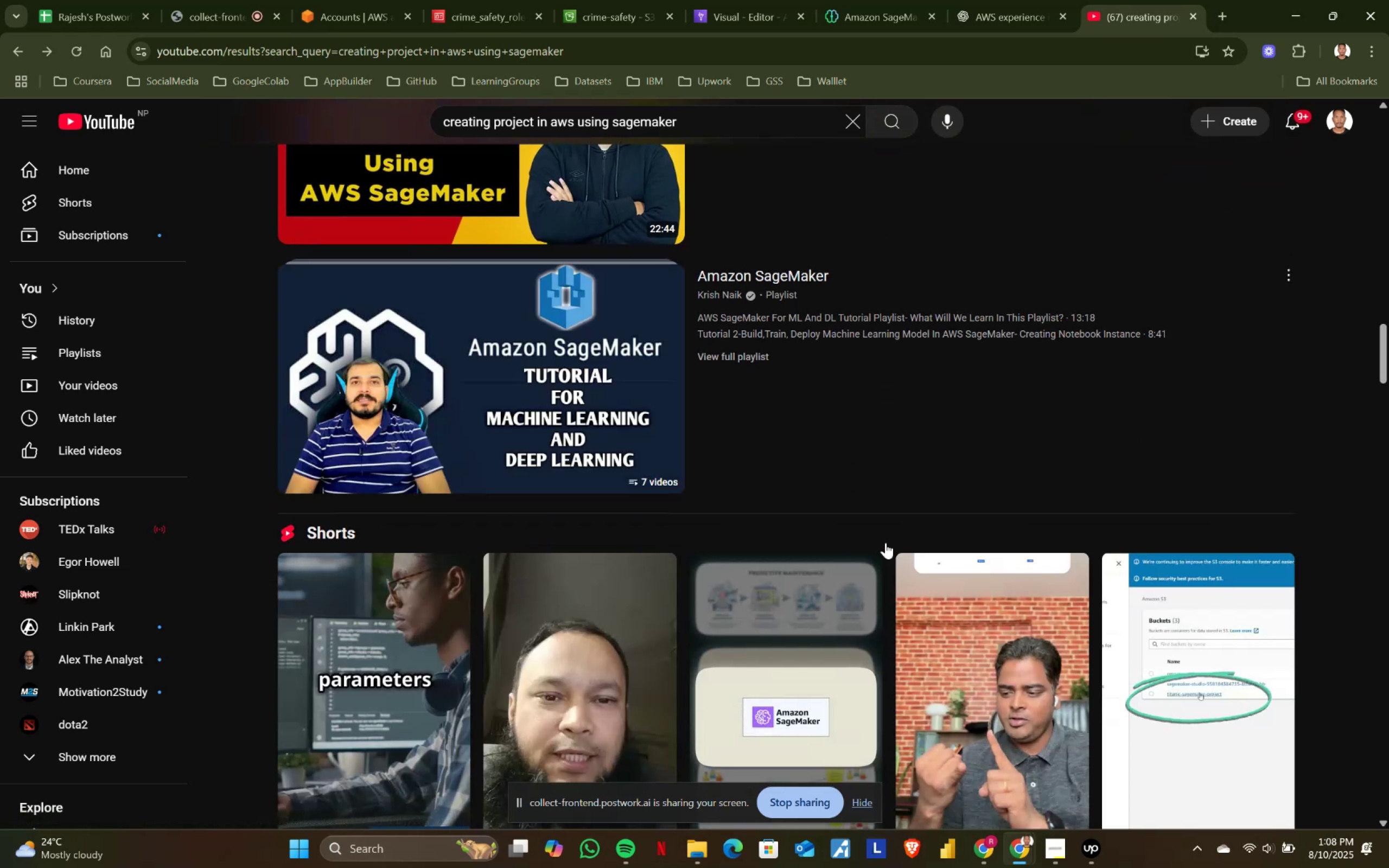 
scroll: coordinate [885, 542], scroll_direction: up, amount: 1.0
 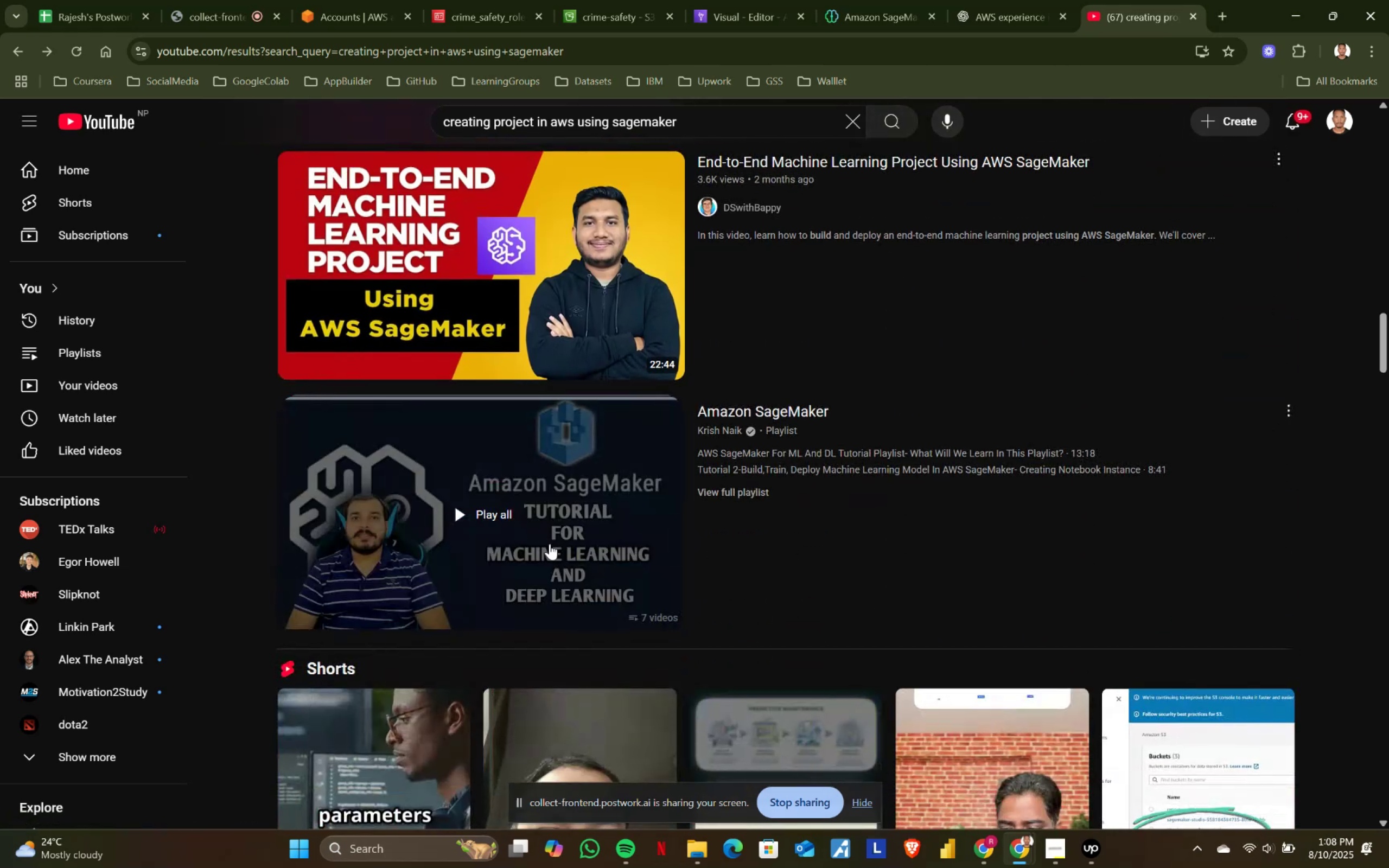 
left_click([510, 544])
 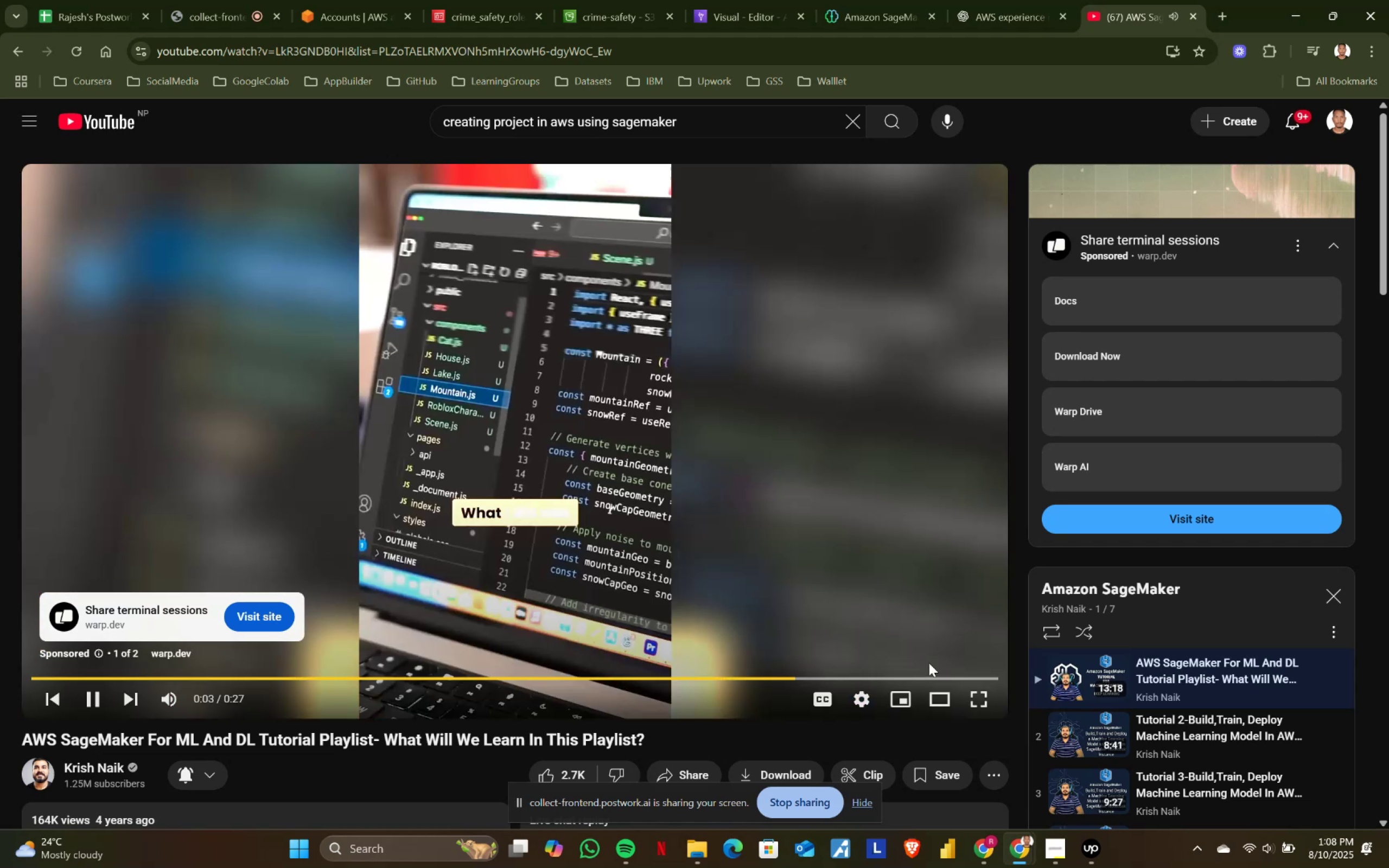 
wait(6.62)
 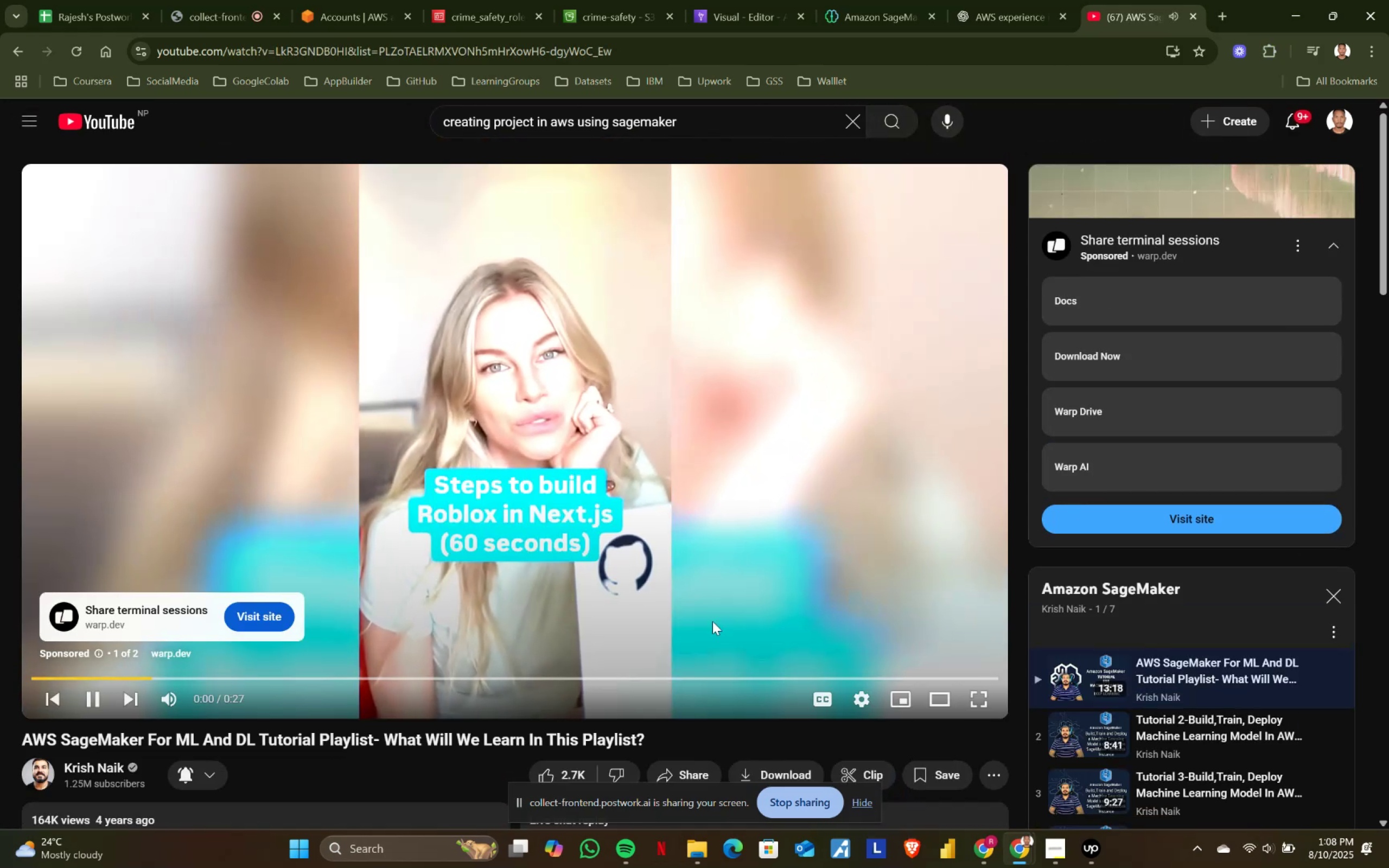 
left_click([960, 626])
 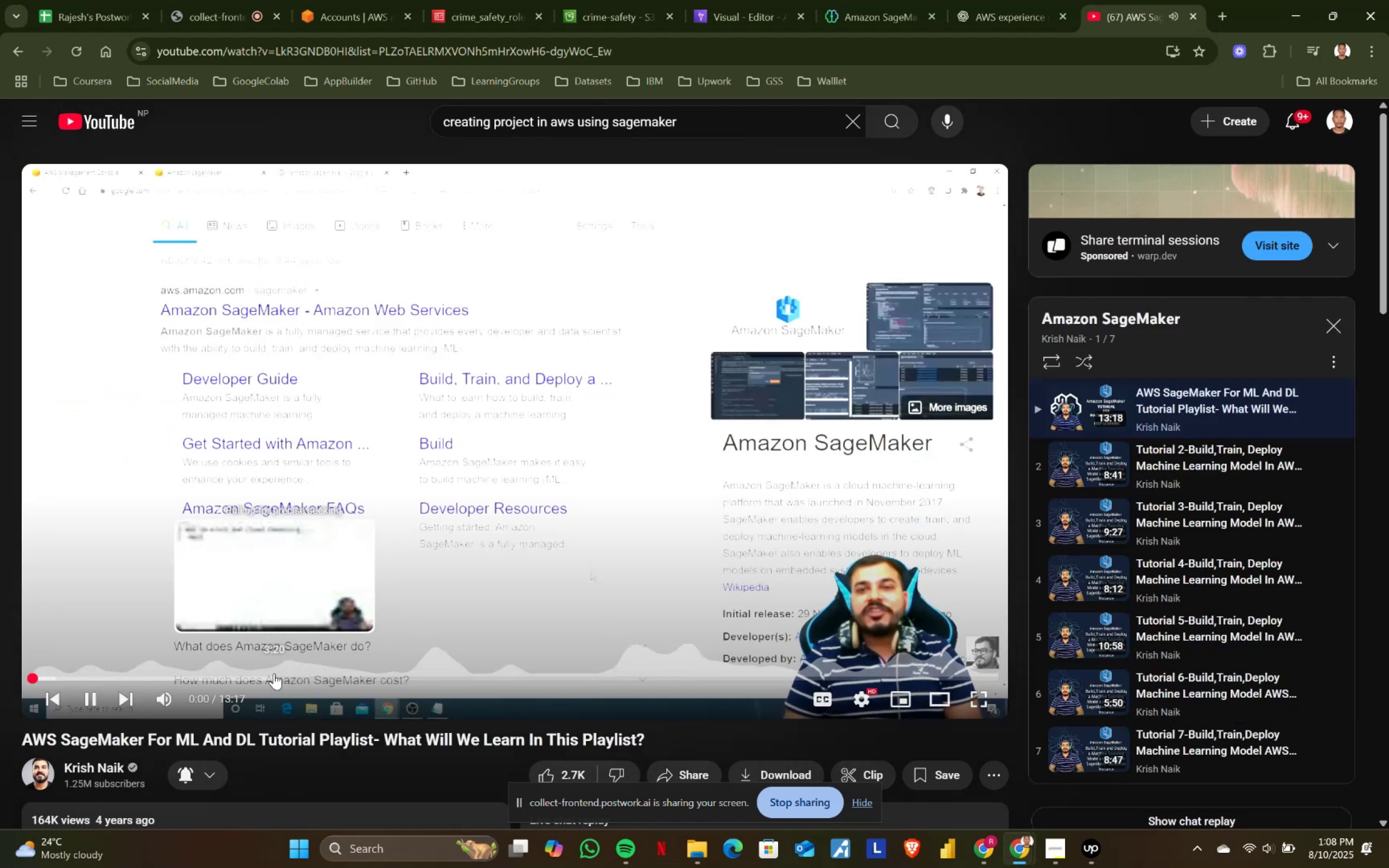 
left_click([271, 672])
 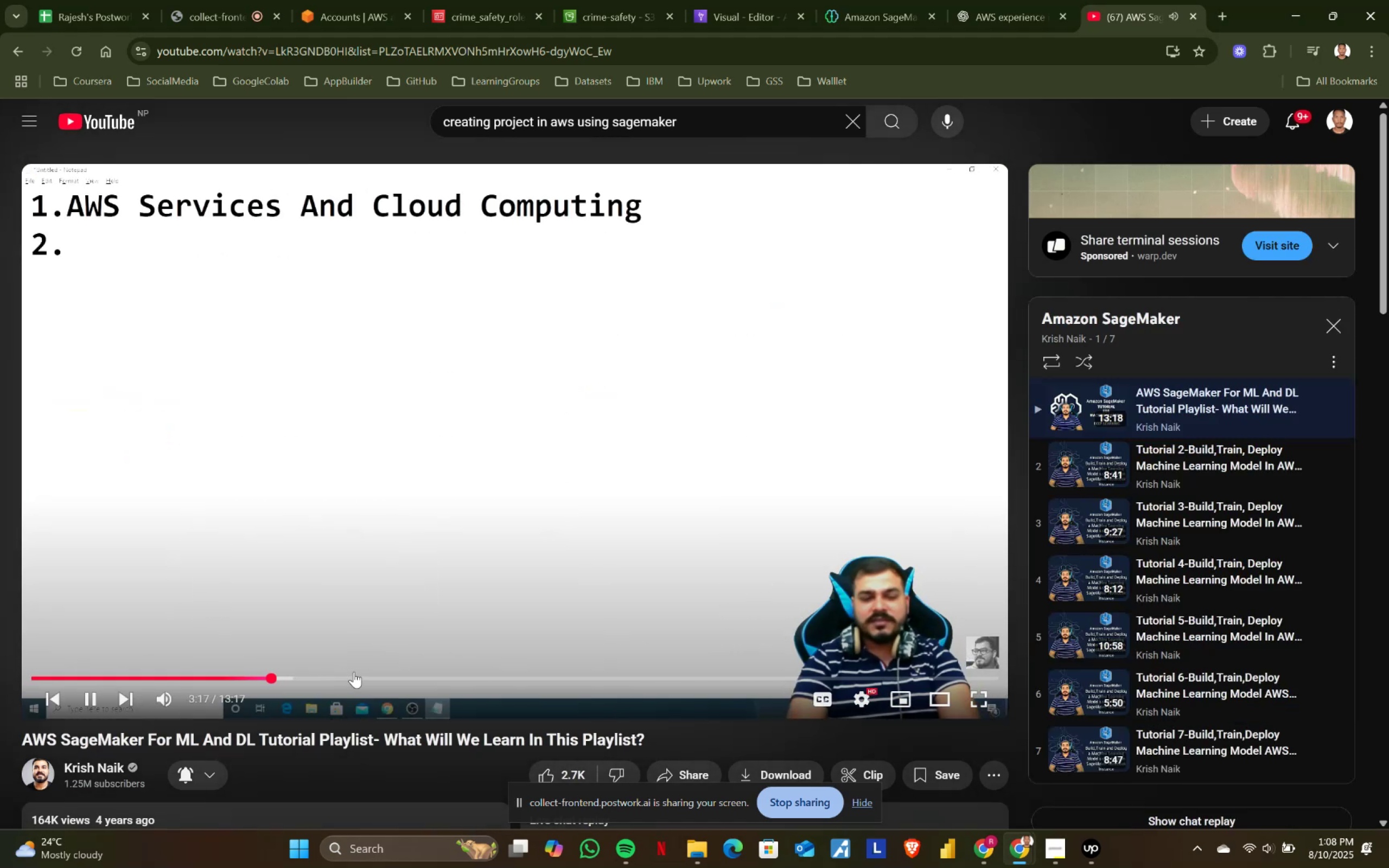 
left_click([354, 672])
 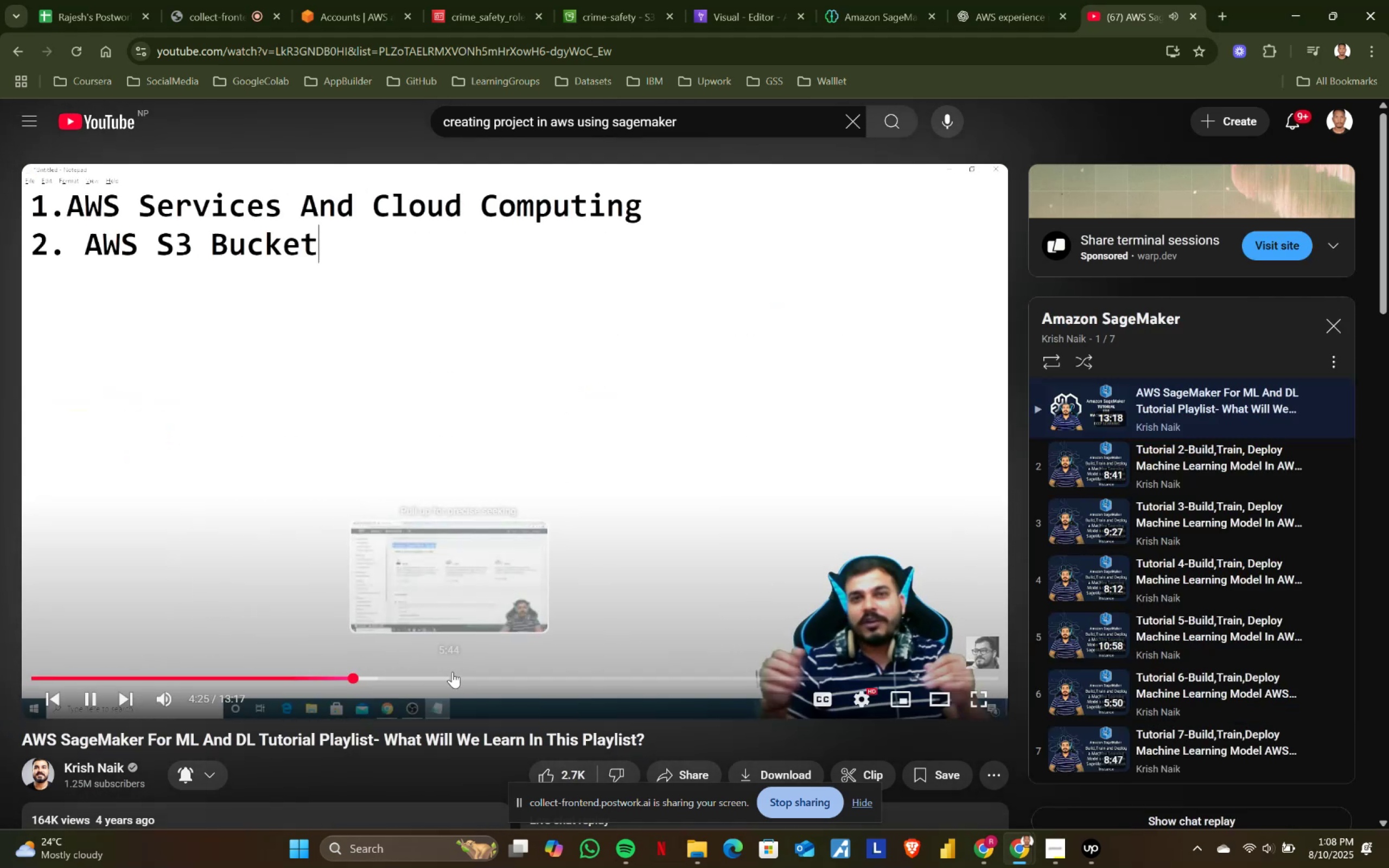 
left_click([453, 672])
 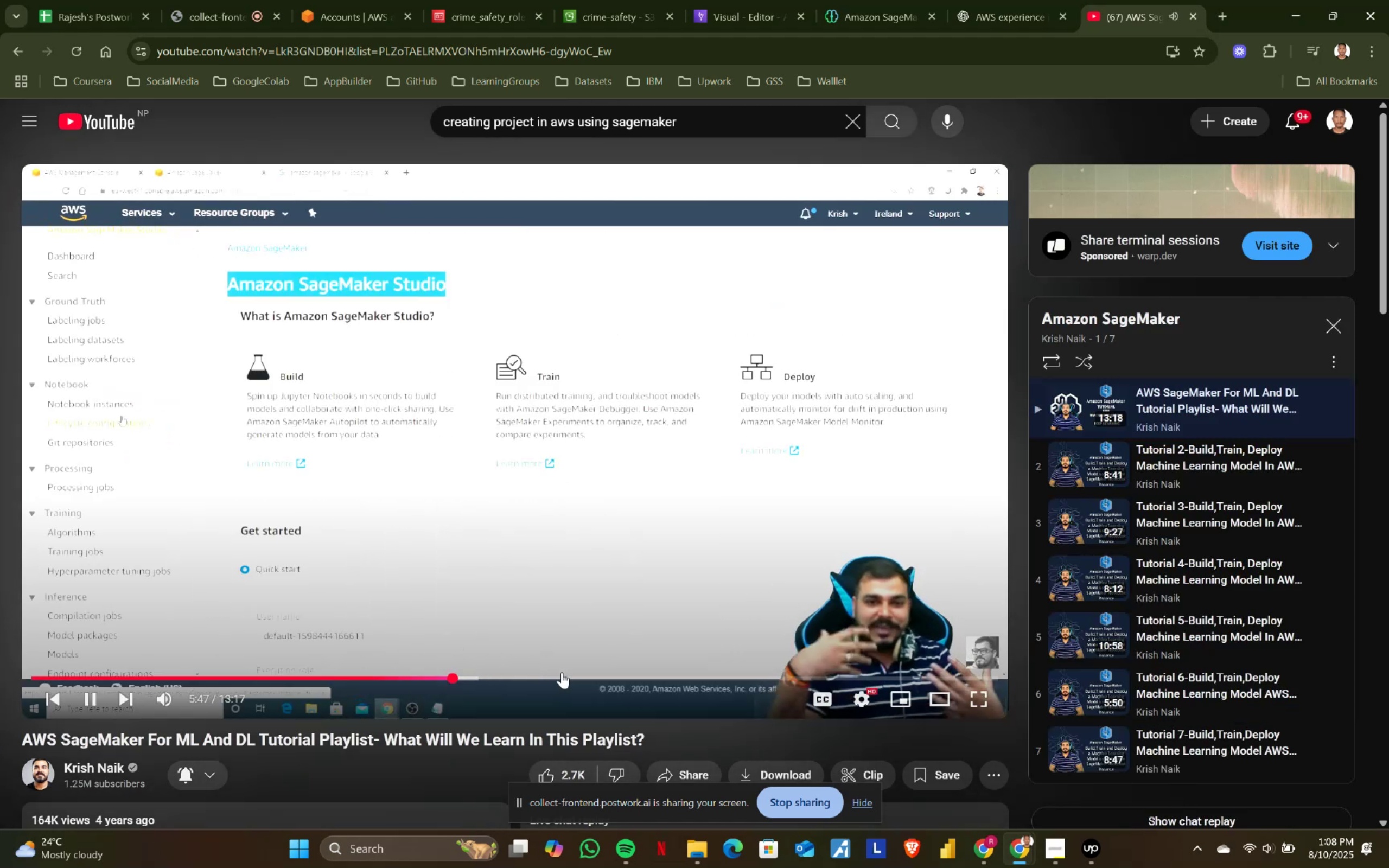 
left_click([562, 672])
 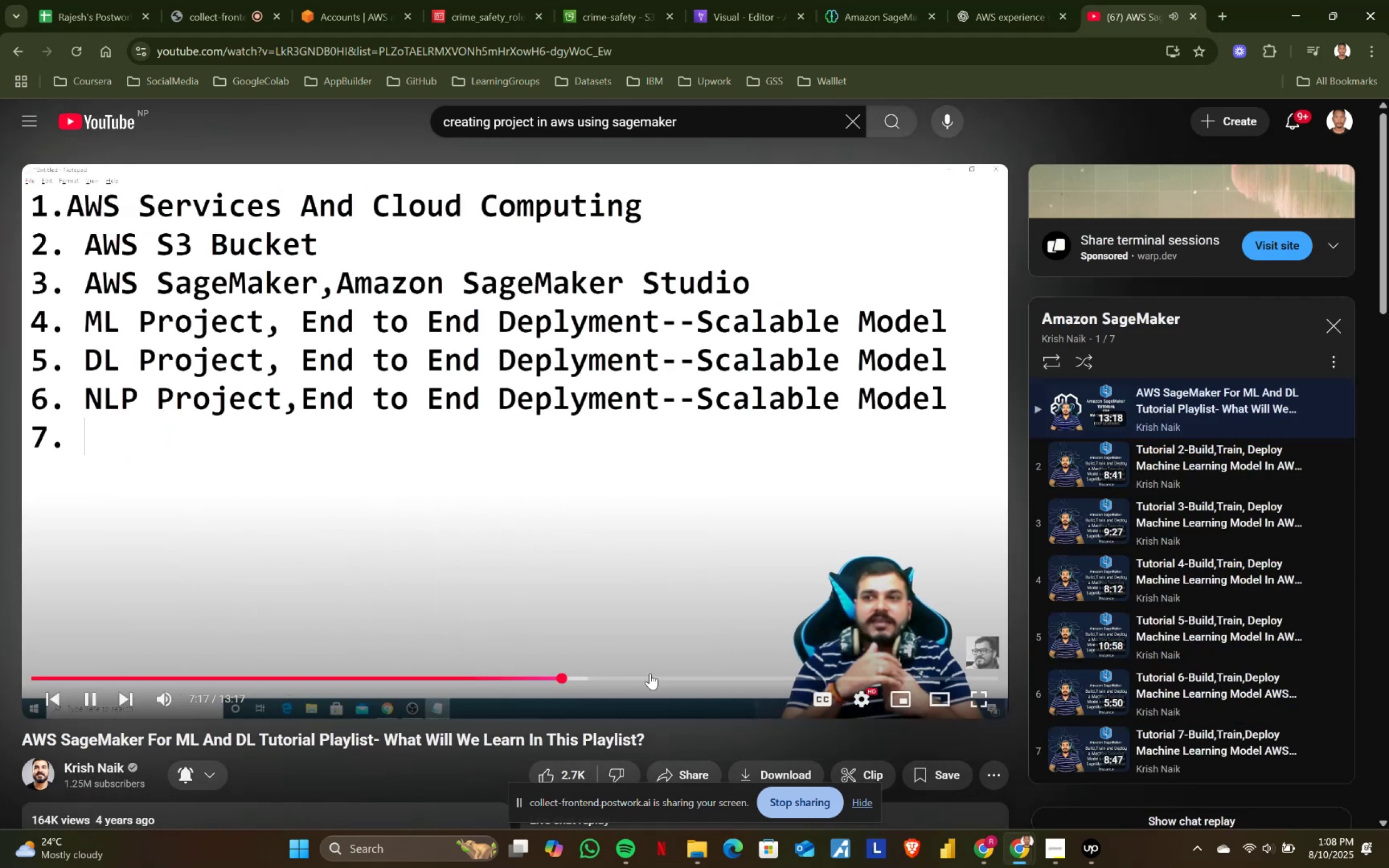 
left_click([650, 673])
 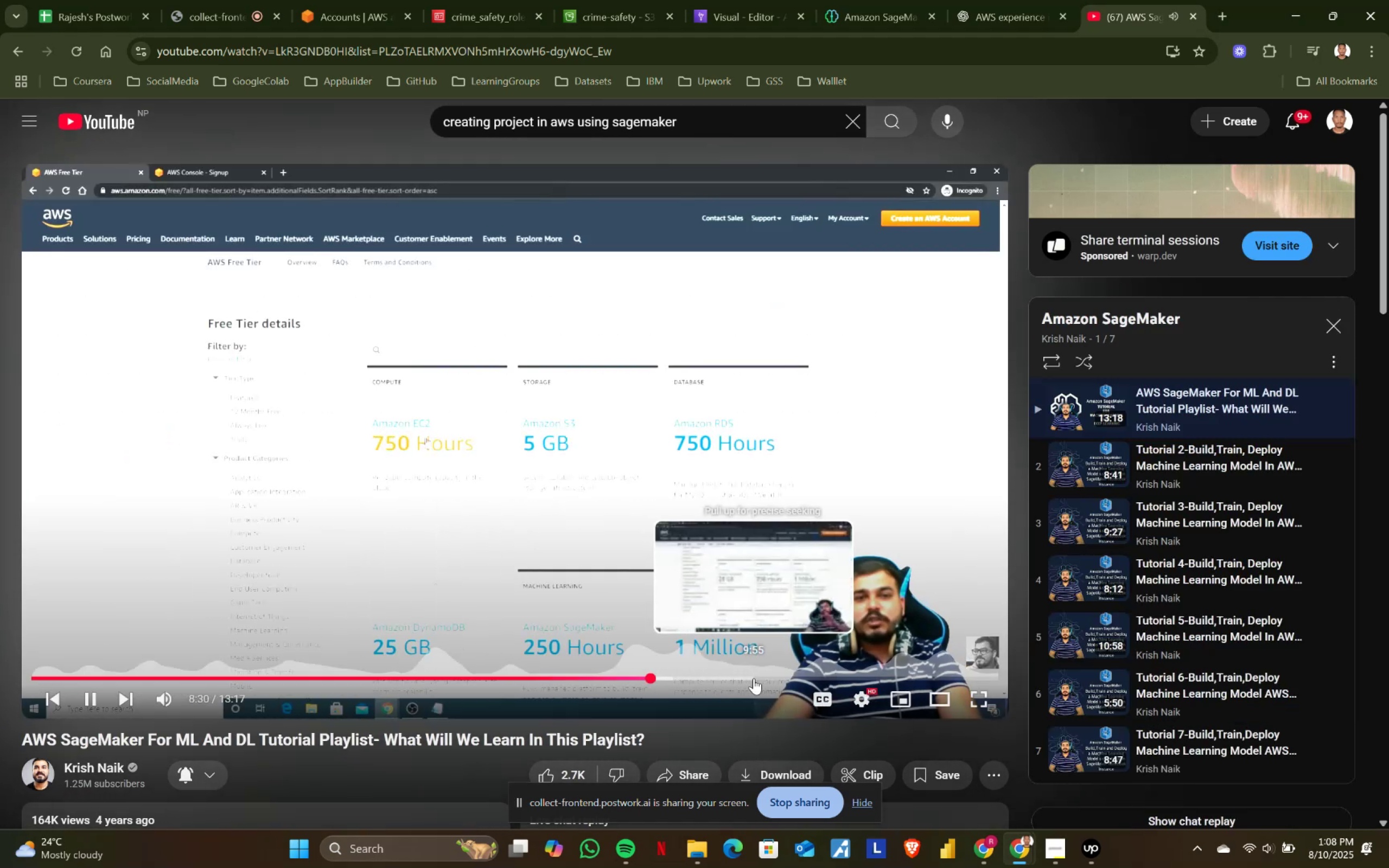 
left_click([754, 678])
 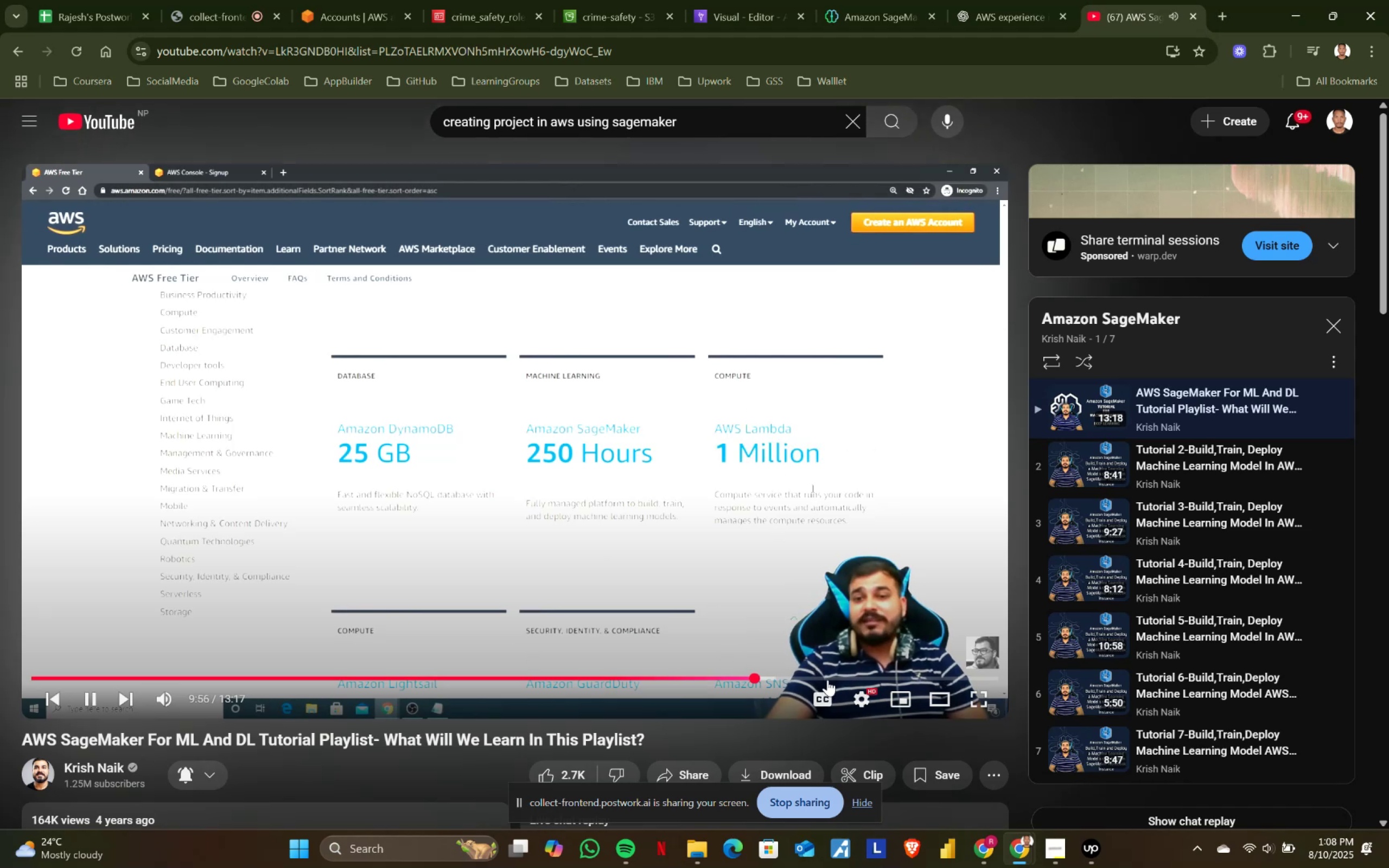 
left_click([827, 680])
 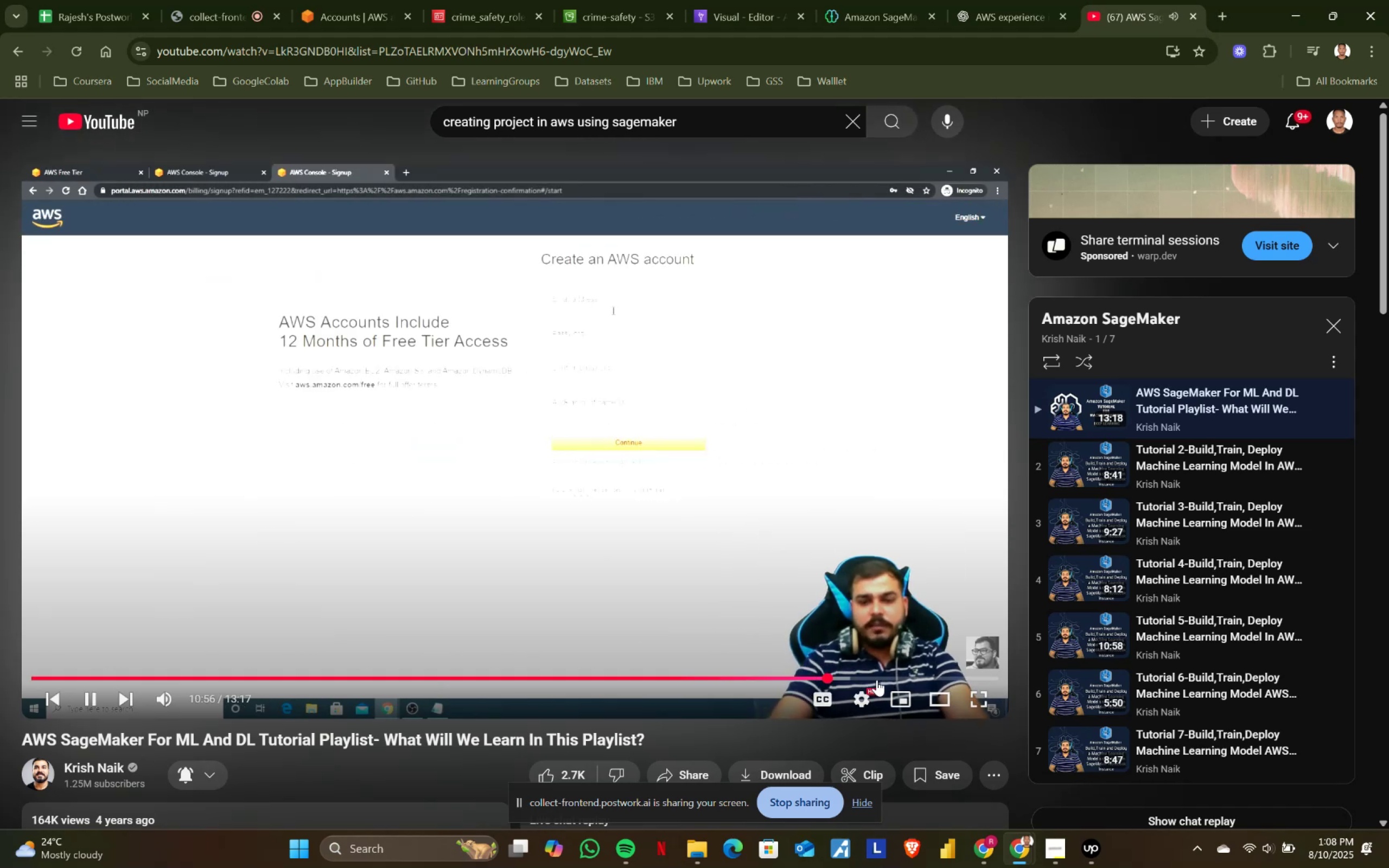 
left_click([877, 680])
 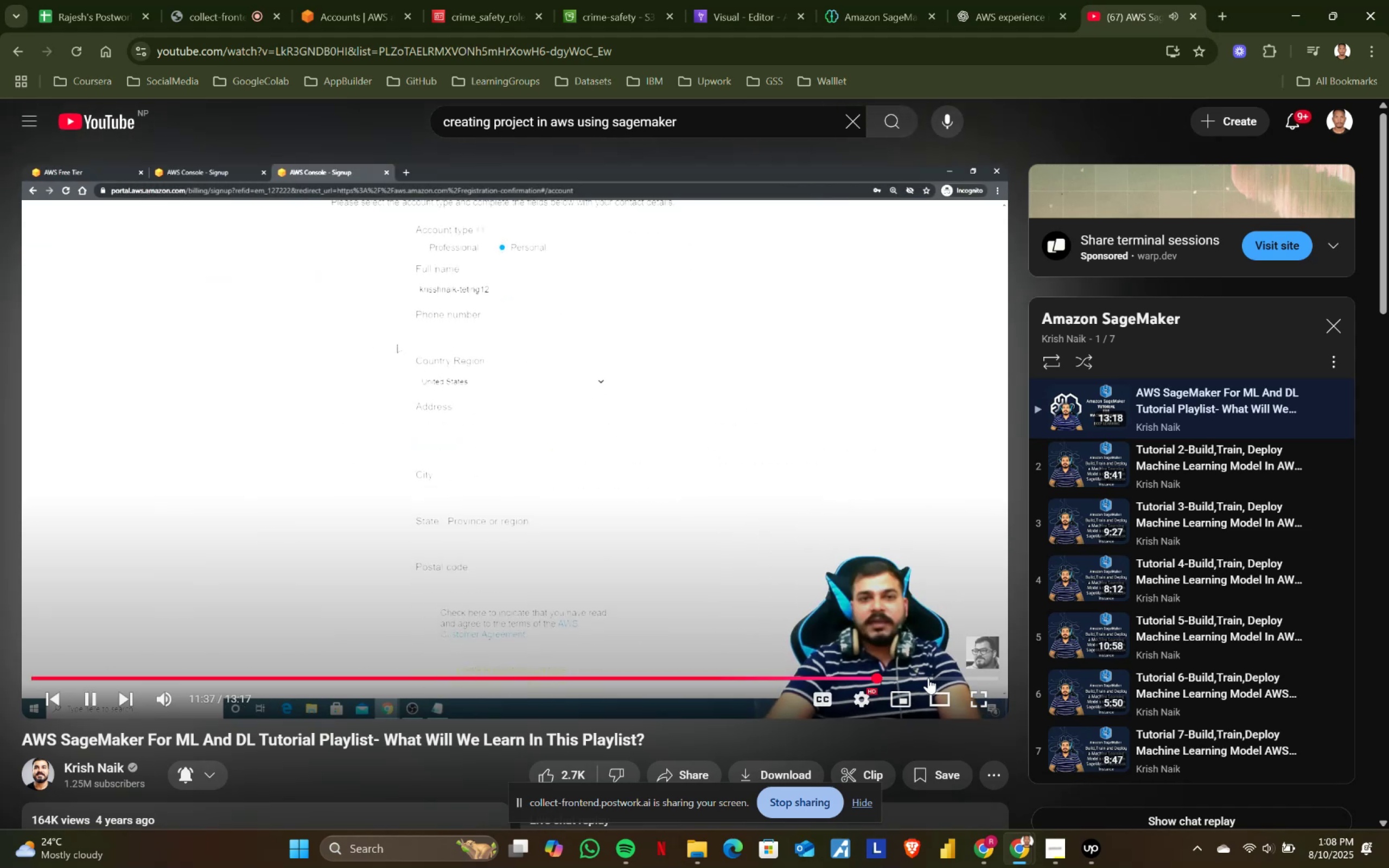 
left_click([928, 678])
 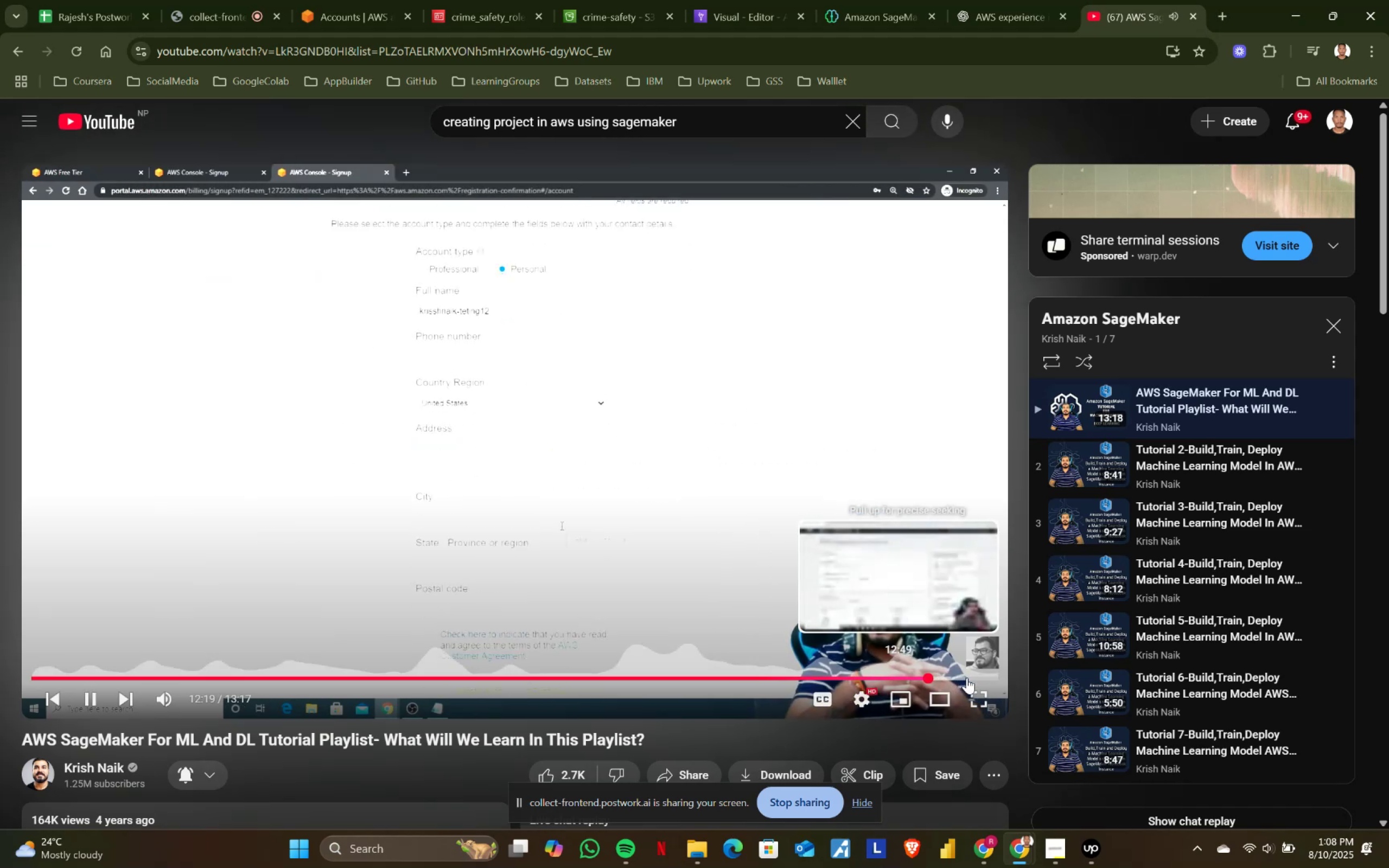 
left_click([970, 678])
 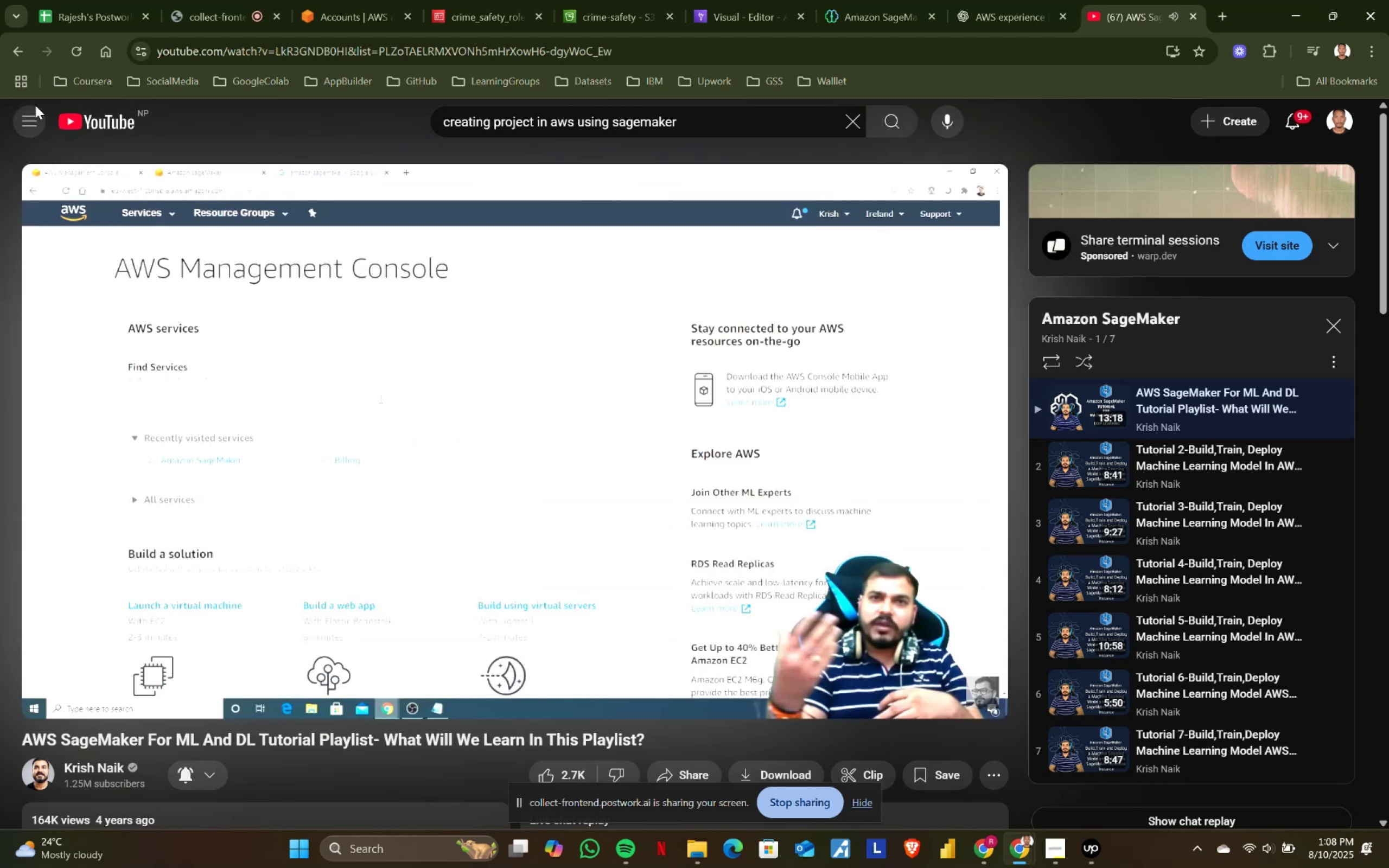 
left_click([10, 53])
 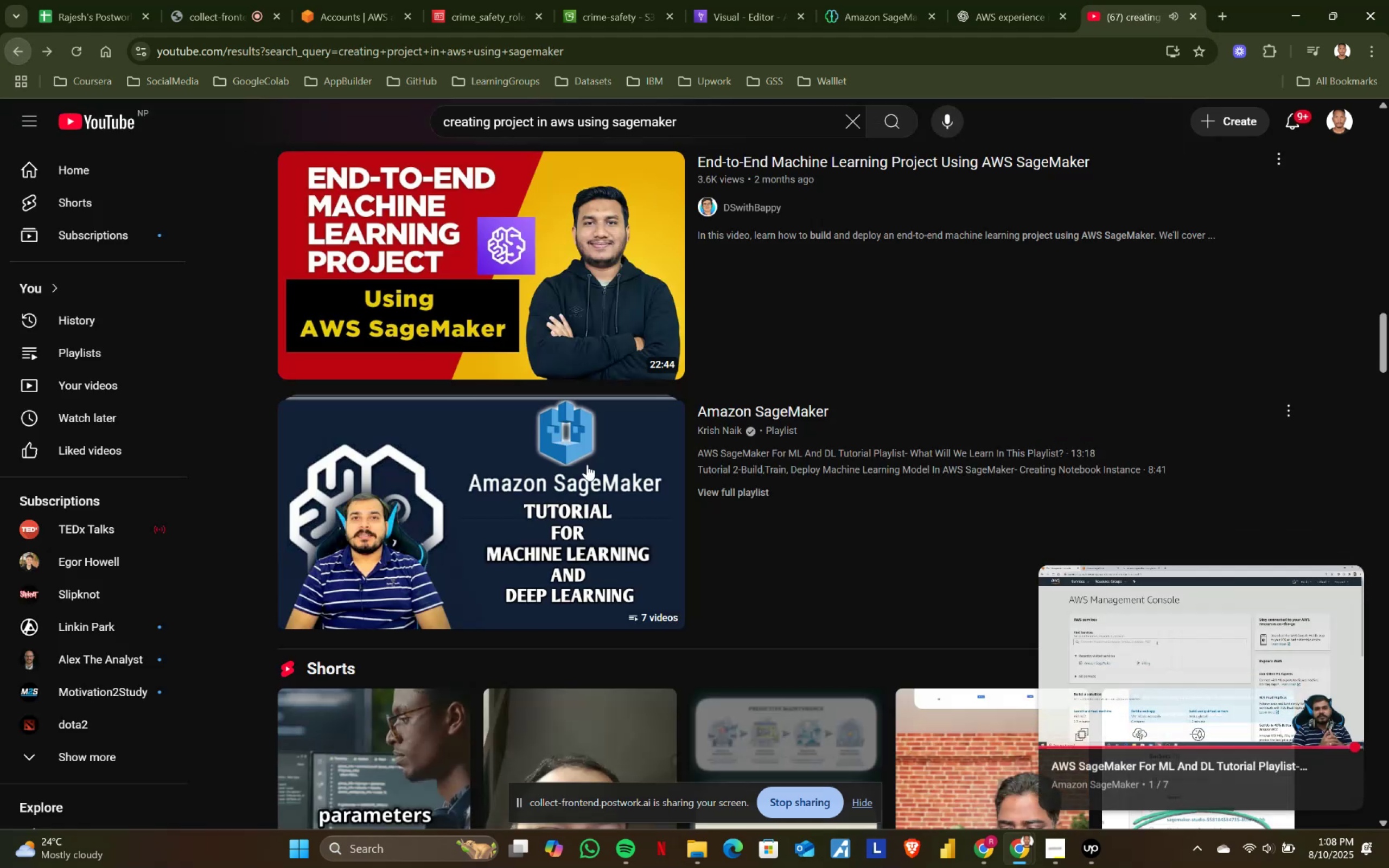 
scroll: coordinate [555, 567], scroll_direction: down, amount: 3.0
 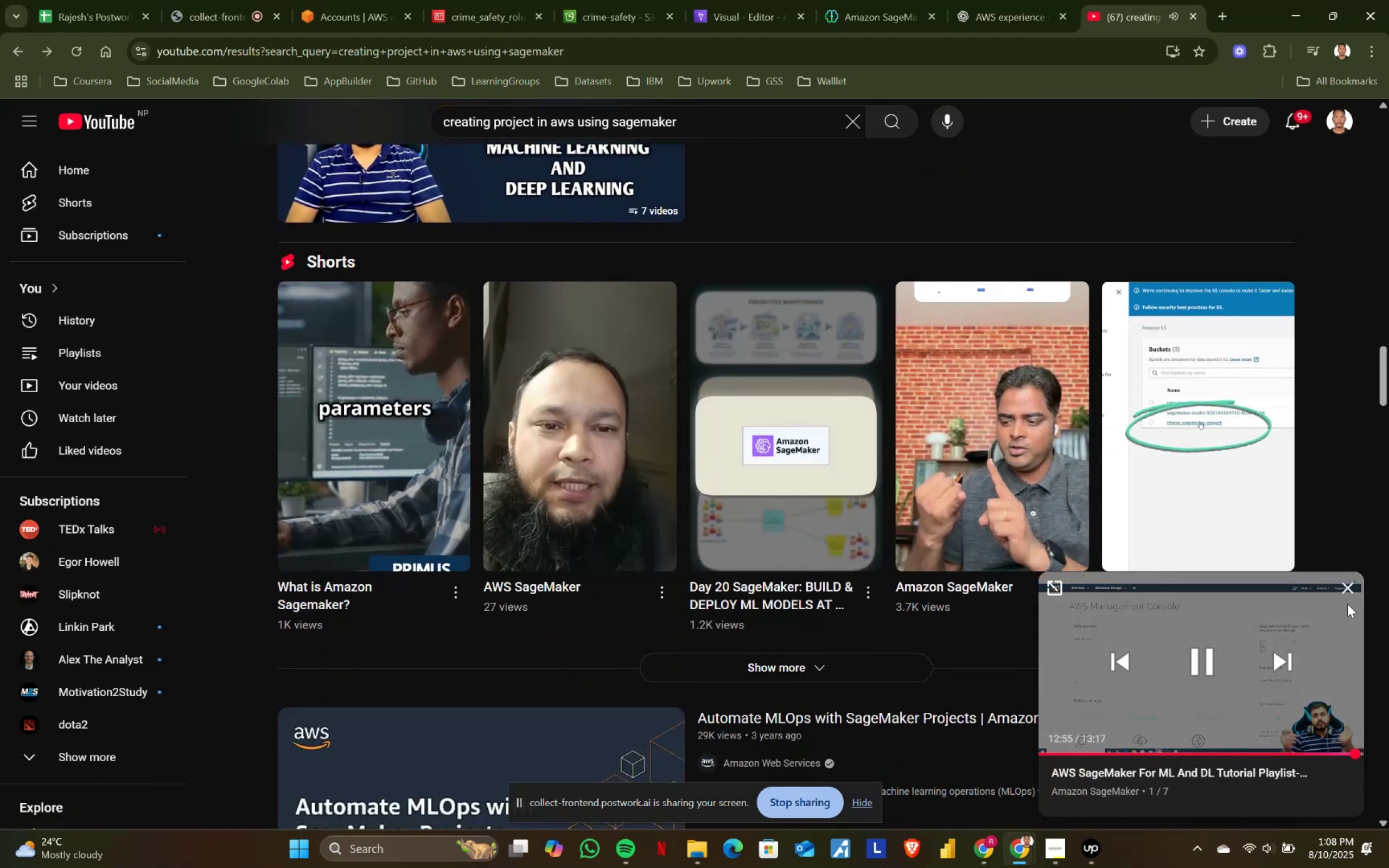 
left_click([1346, 583])
 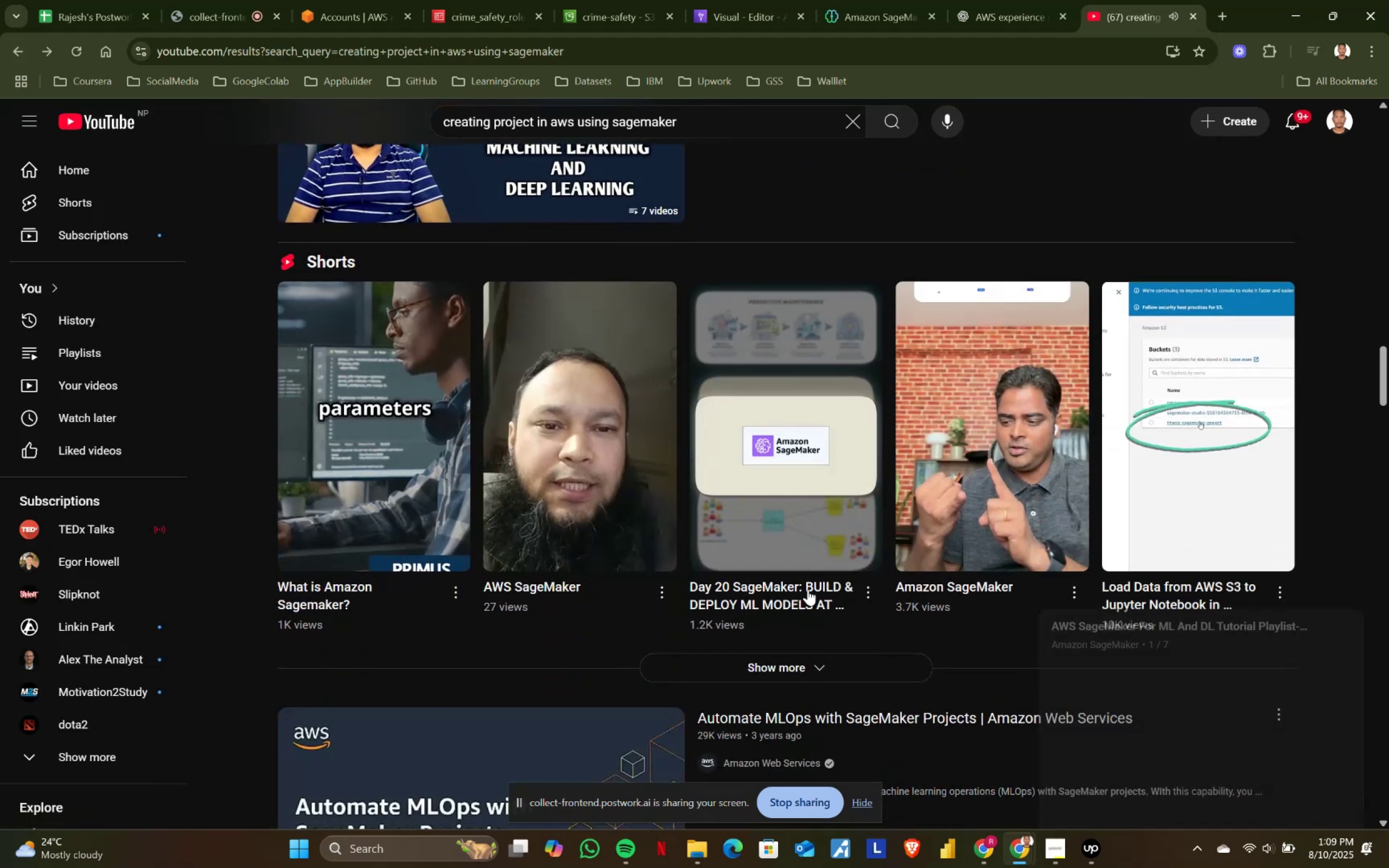 
scroll: coordinate [676, 564], scroll_direction: down, amount: 4.0
 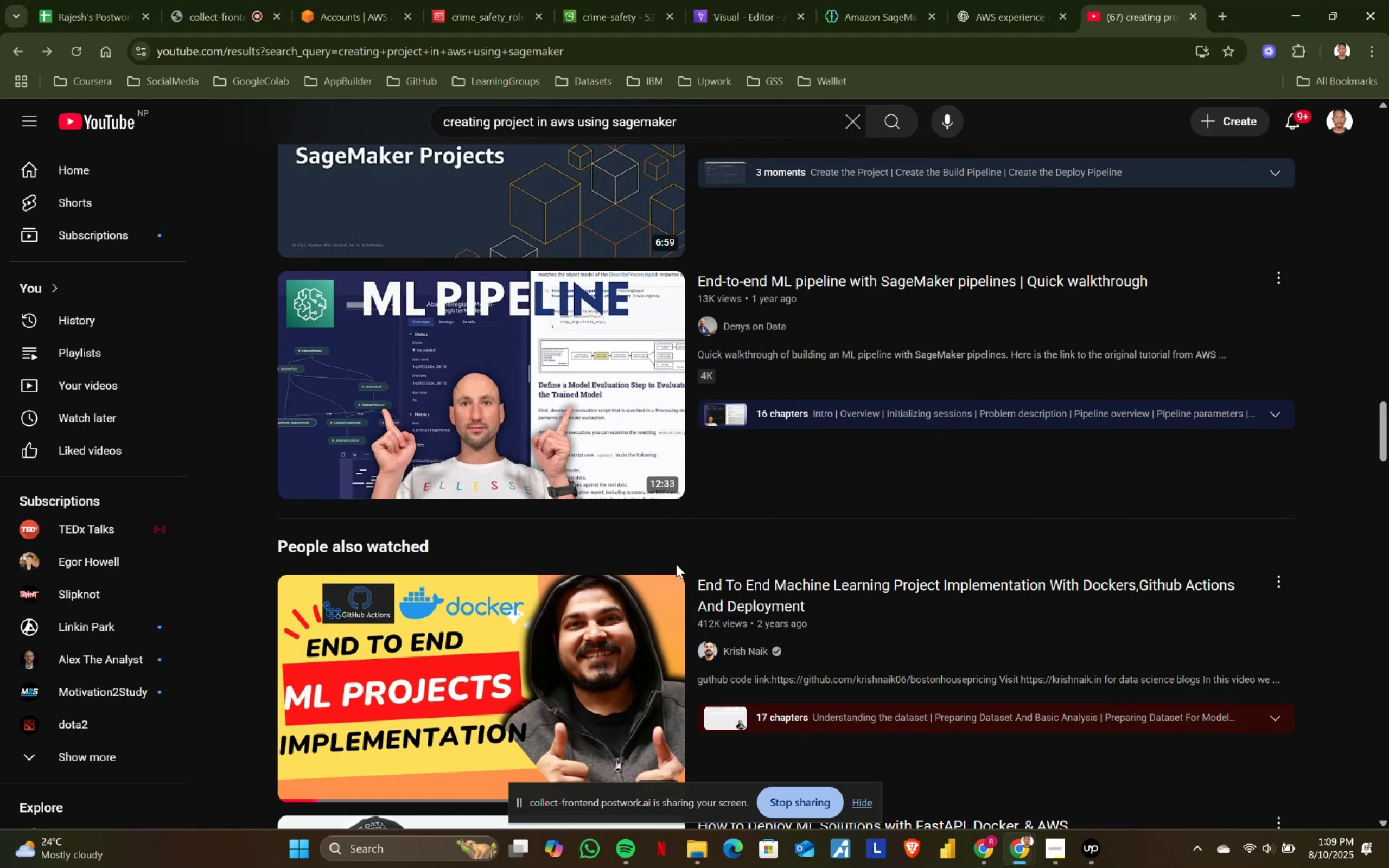 
left_click([487, 337])
 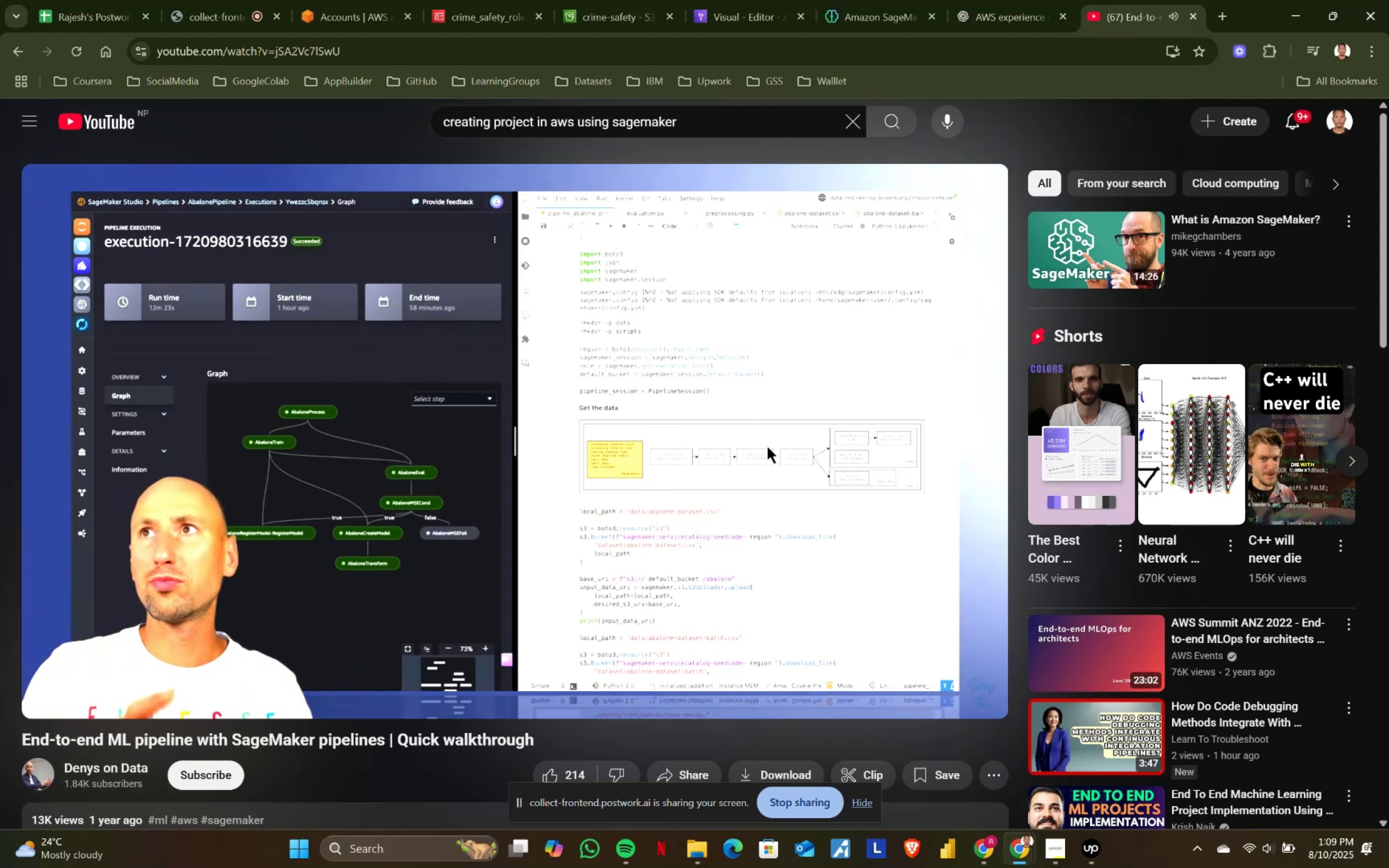 
wait(14.84)
 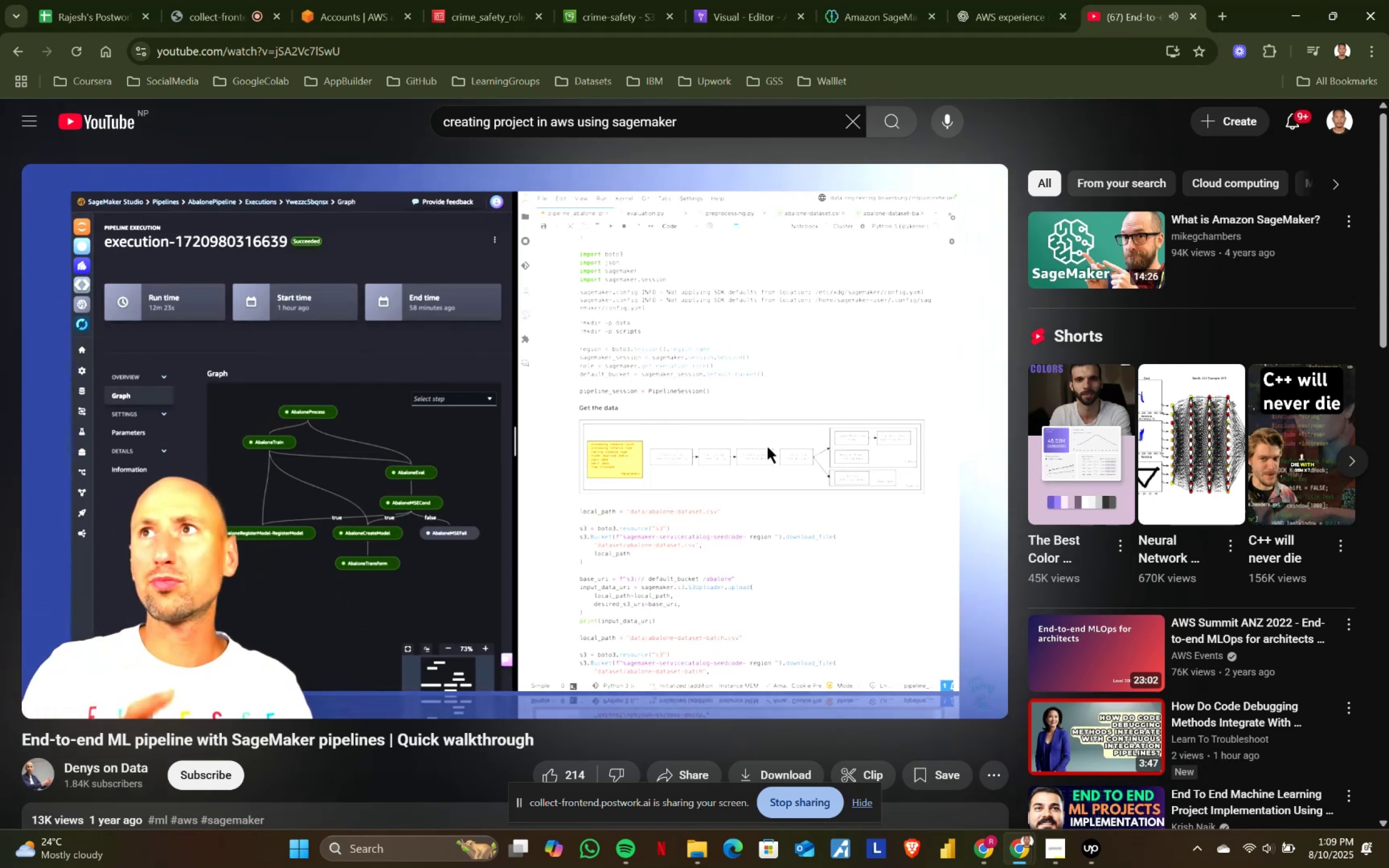 
left_click([78, 678])
 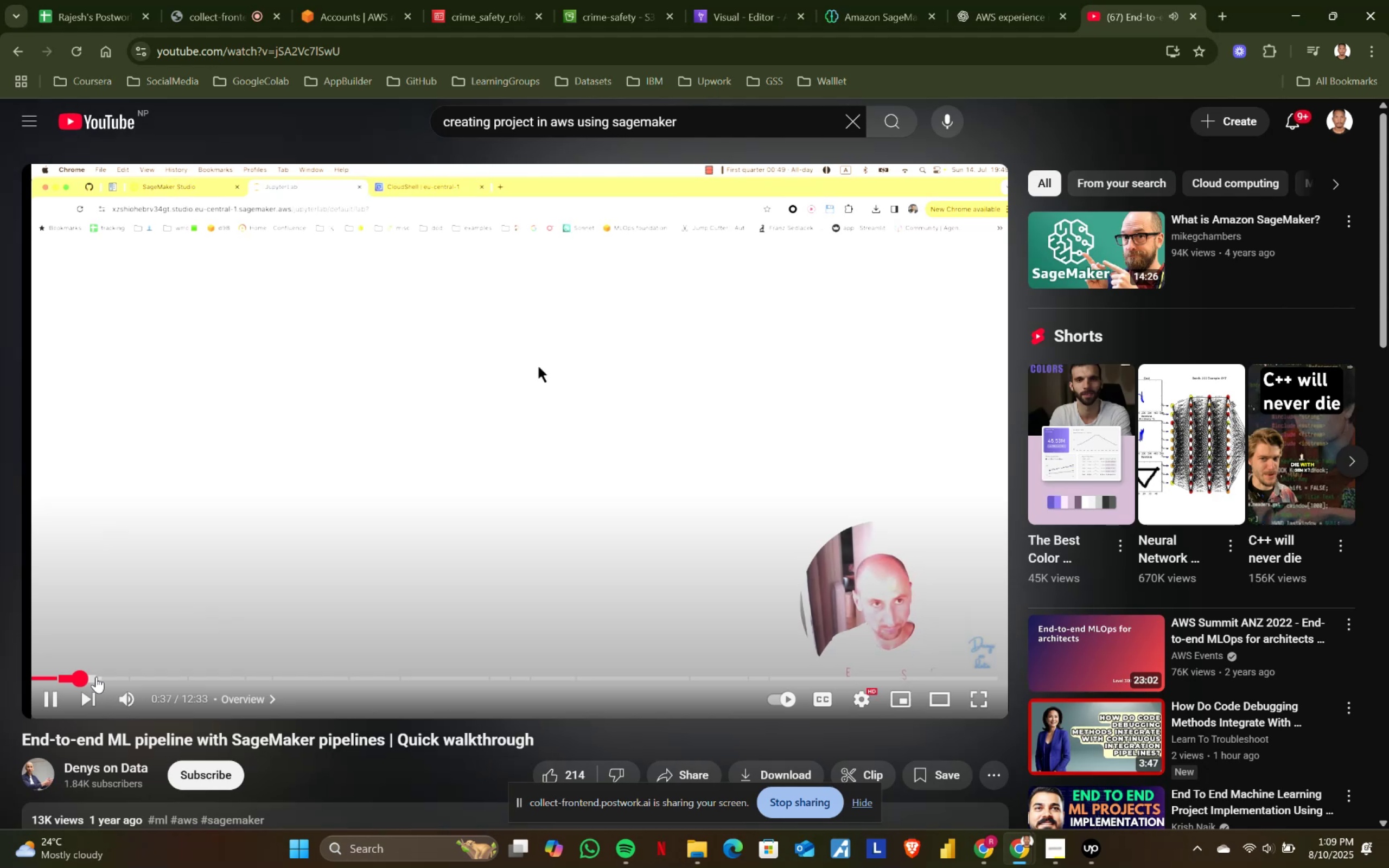 
left_click([66, 679])
 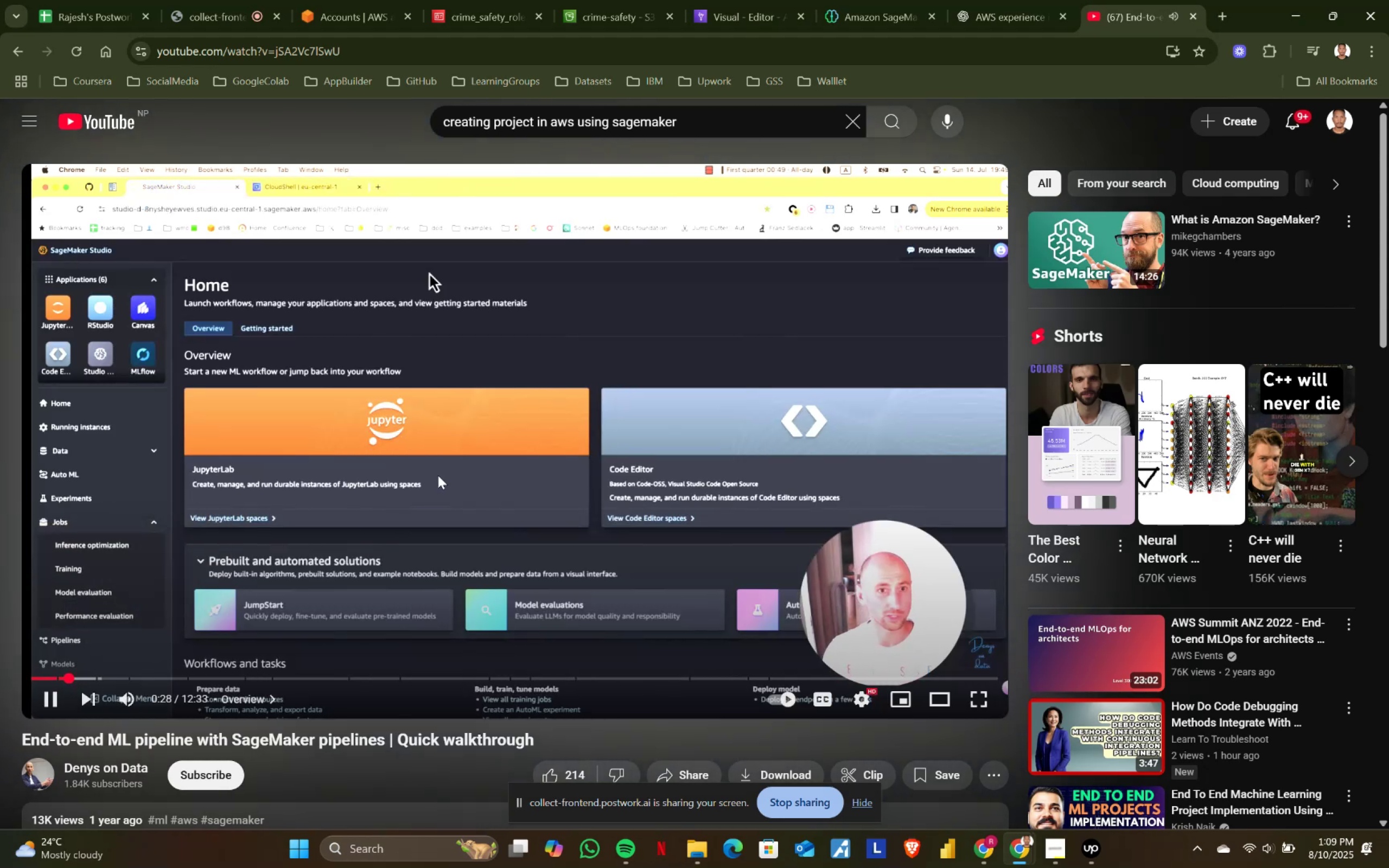 
key(ArrowRight)
 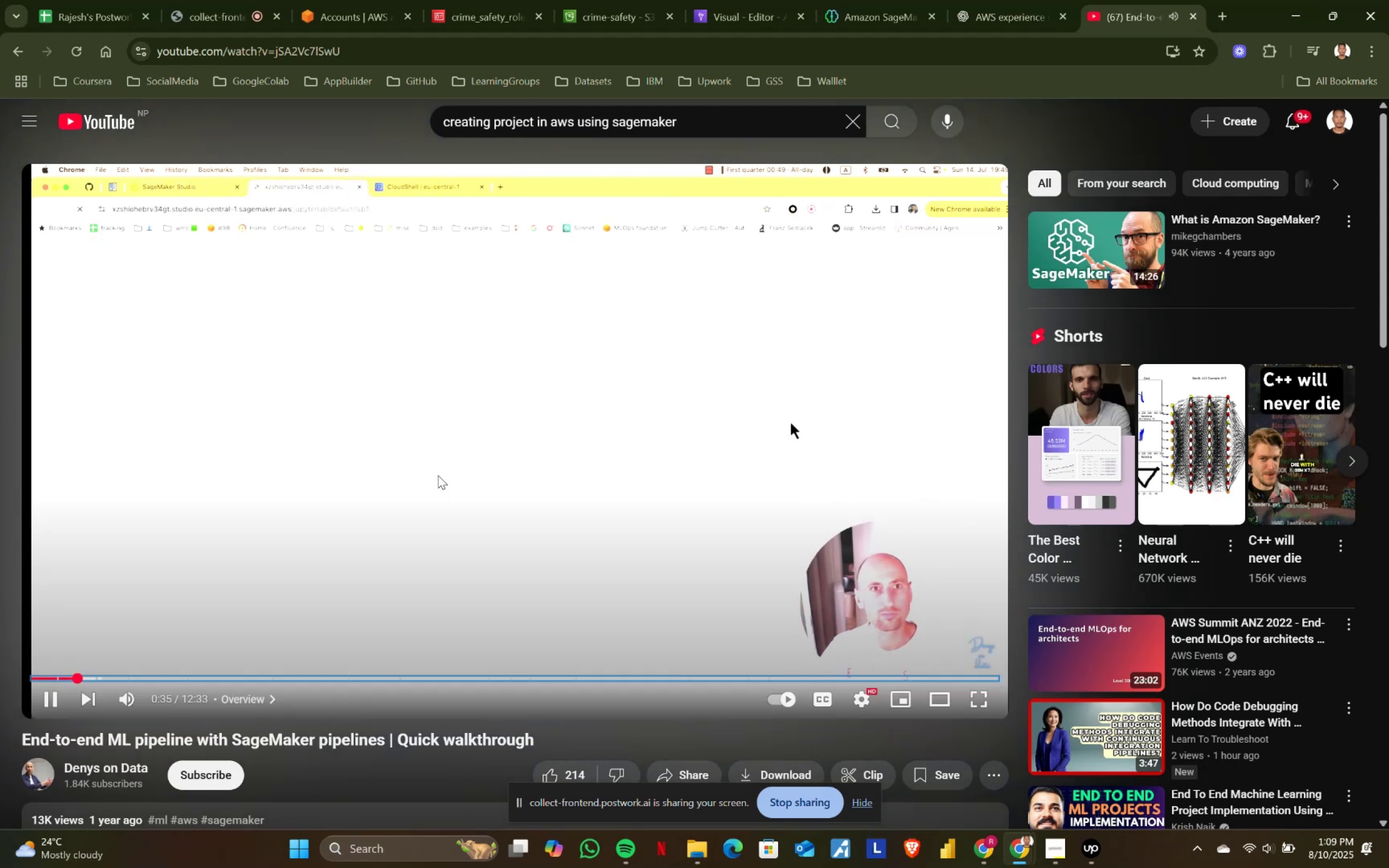 
key(ArrowRight)
 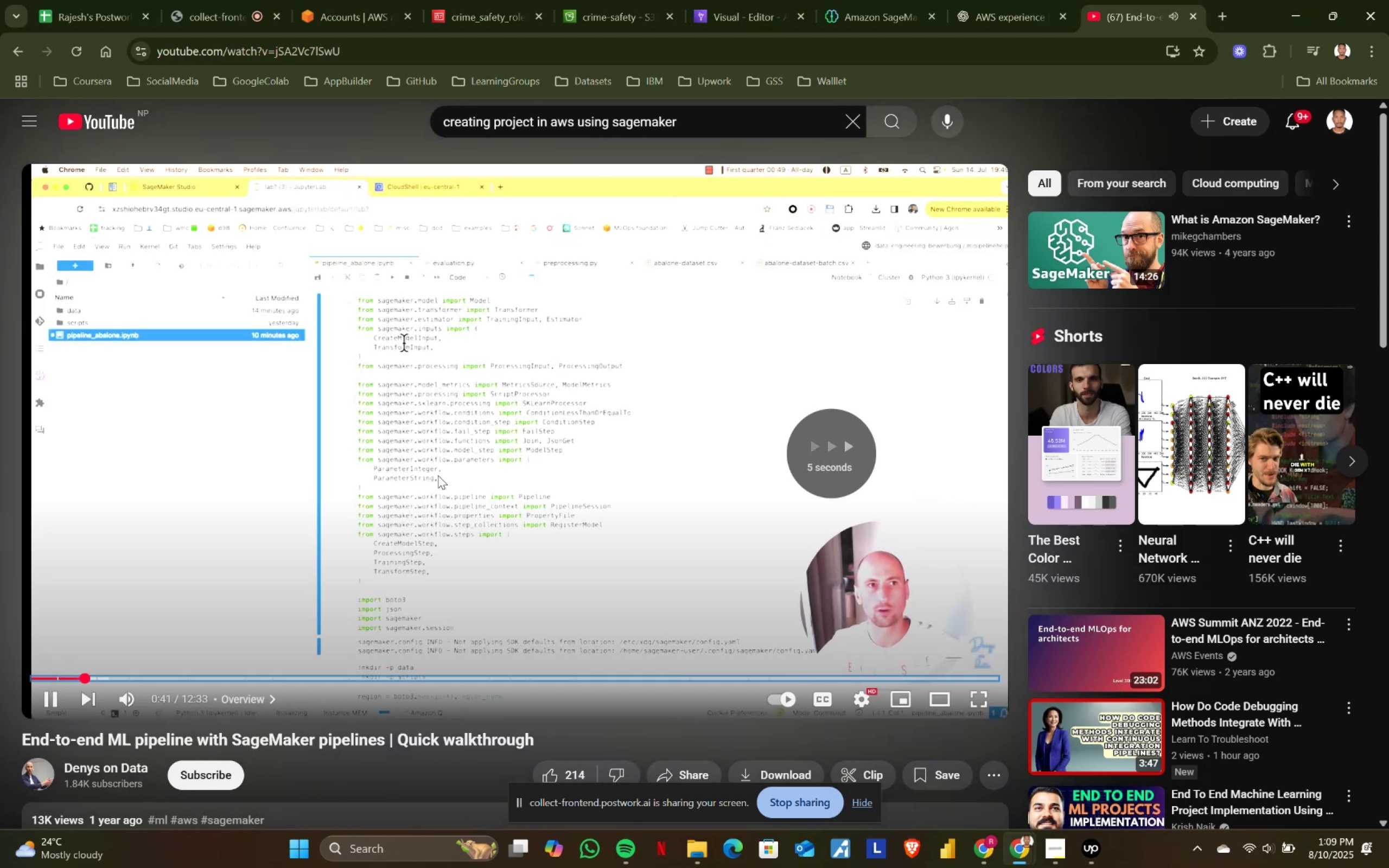 
key(ArrowRight)
 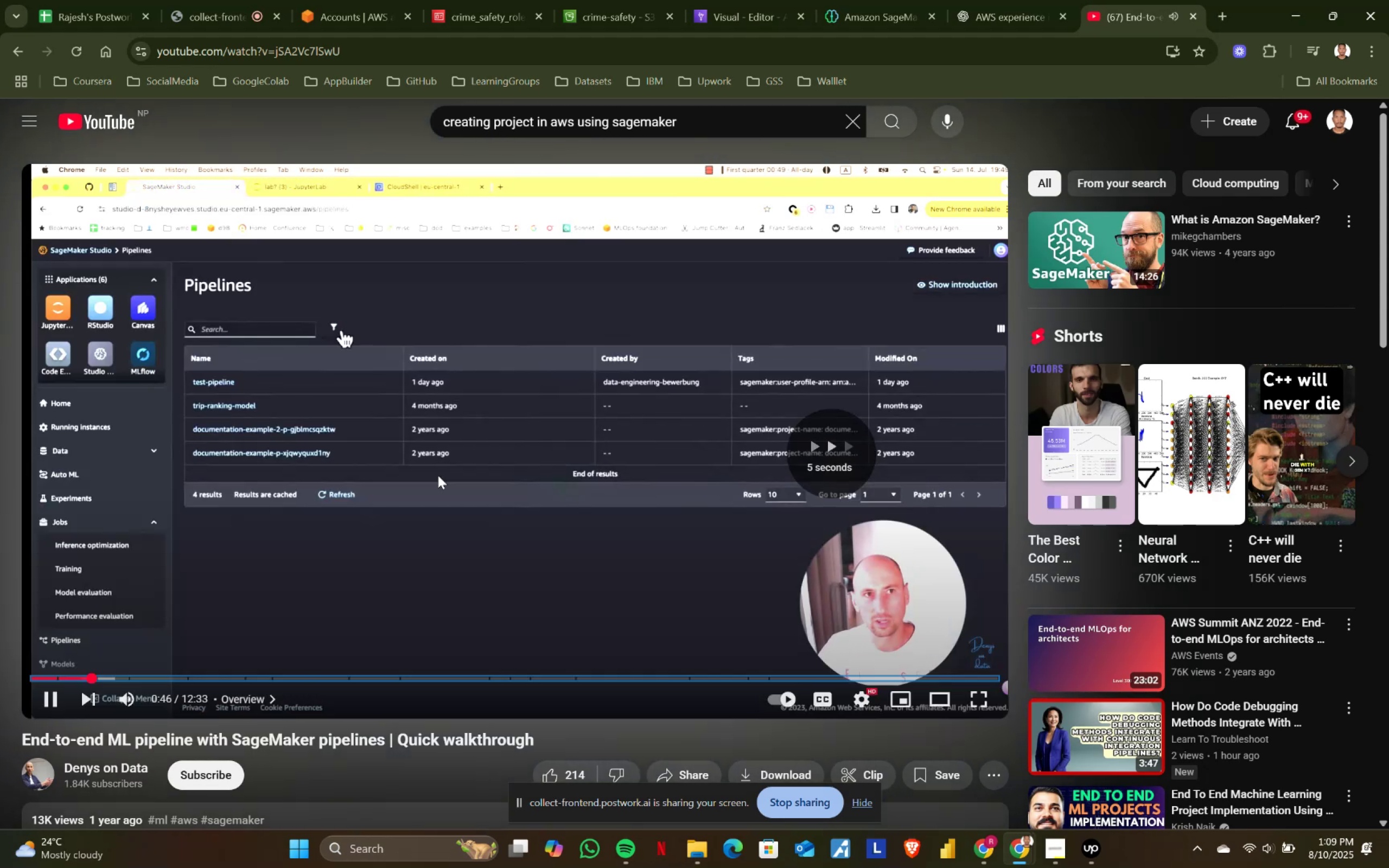 
key(ArrowLeft)
 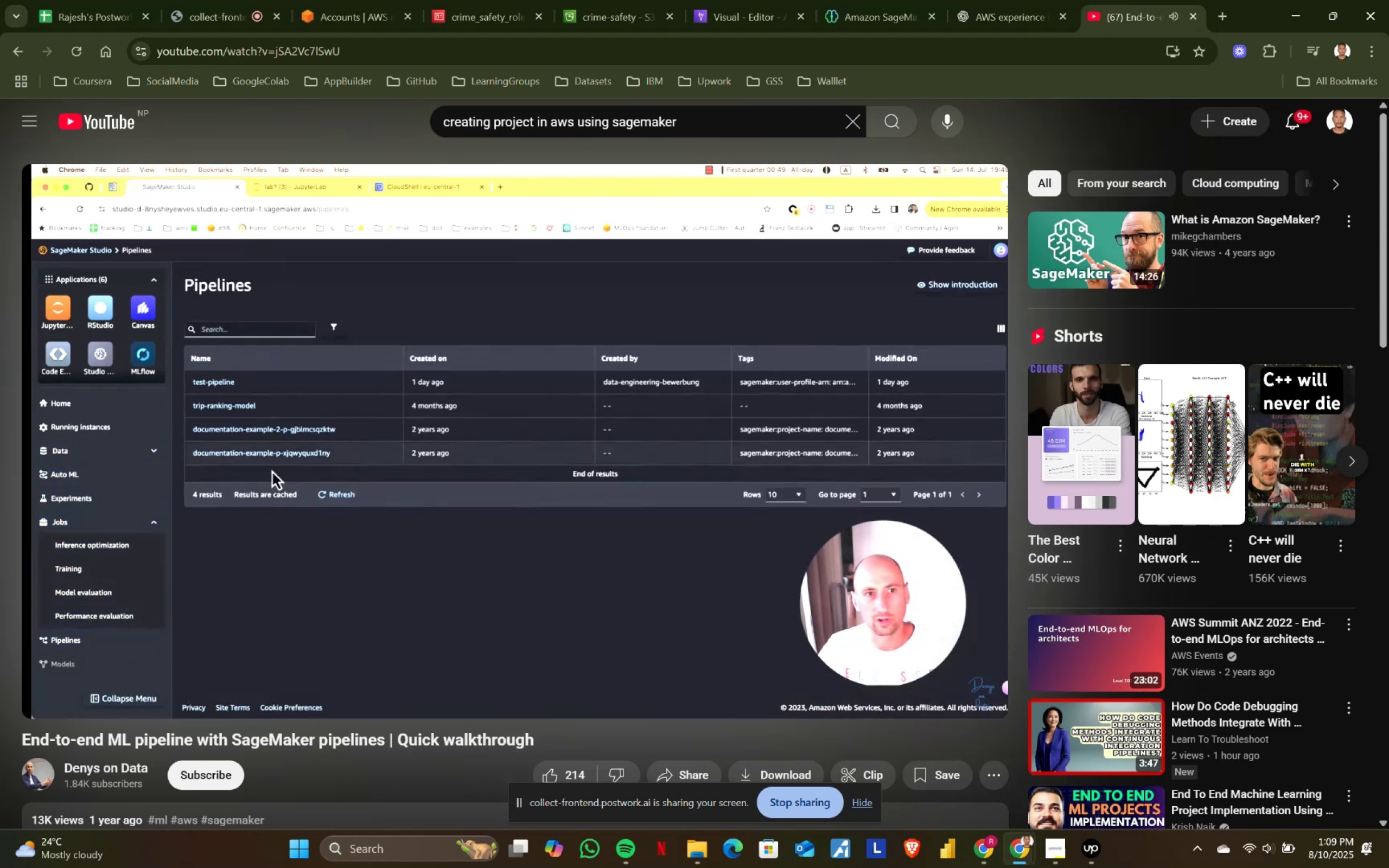 
wait(9.84)
 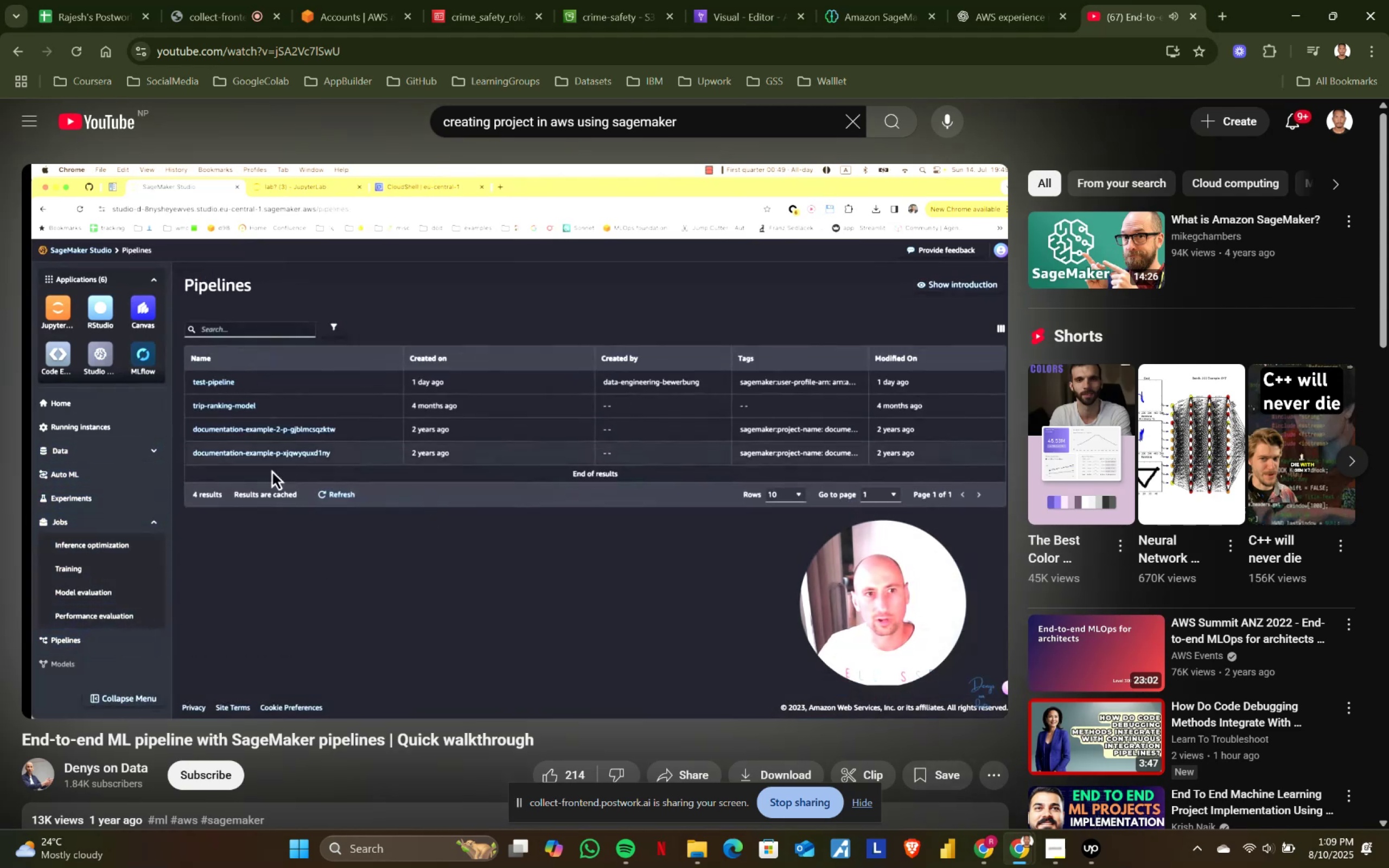 
left_click([516, 454])
 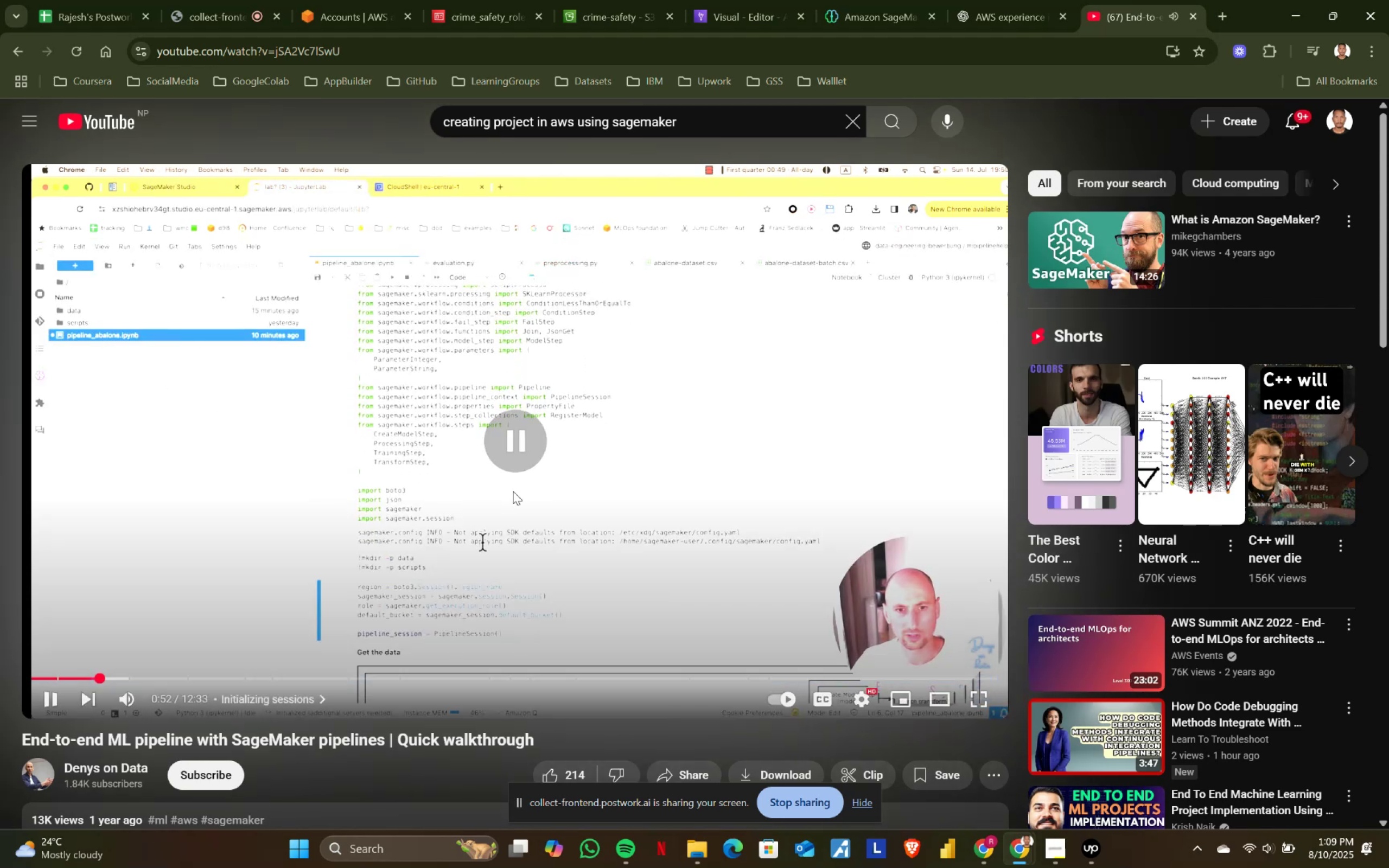 
scroll: coordinate [494, 553], scroll_direction: down, amount: 3.0
 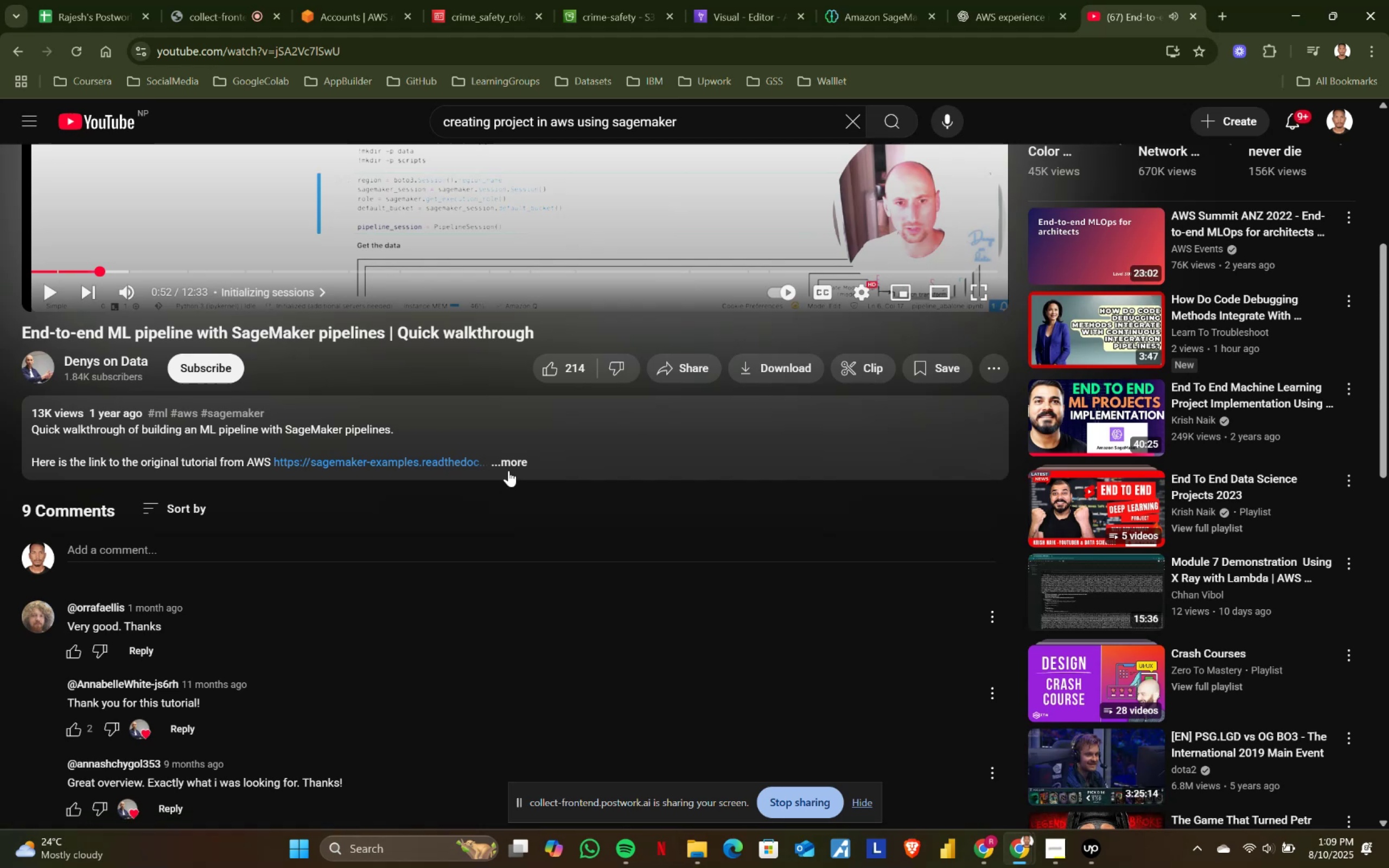 
left_click([509, 465])
 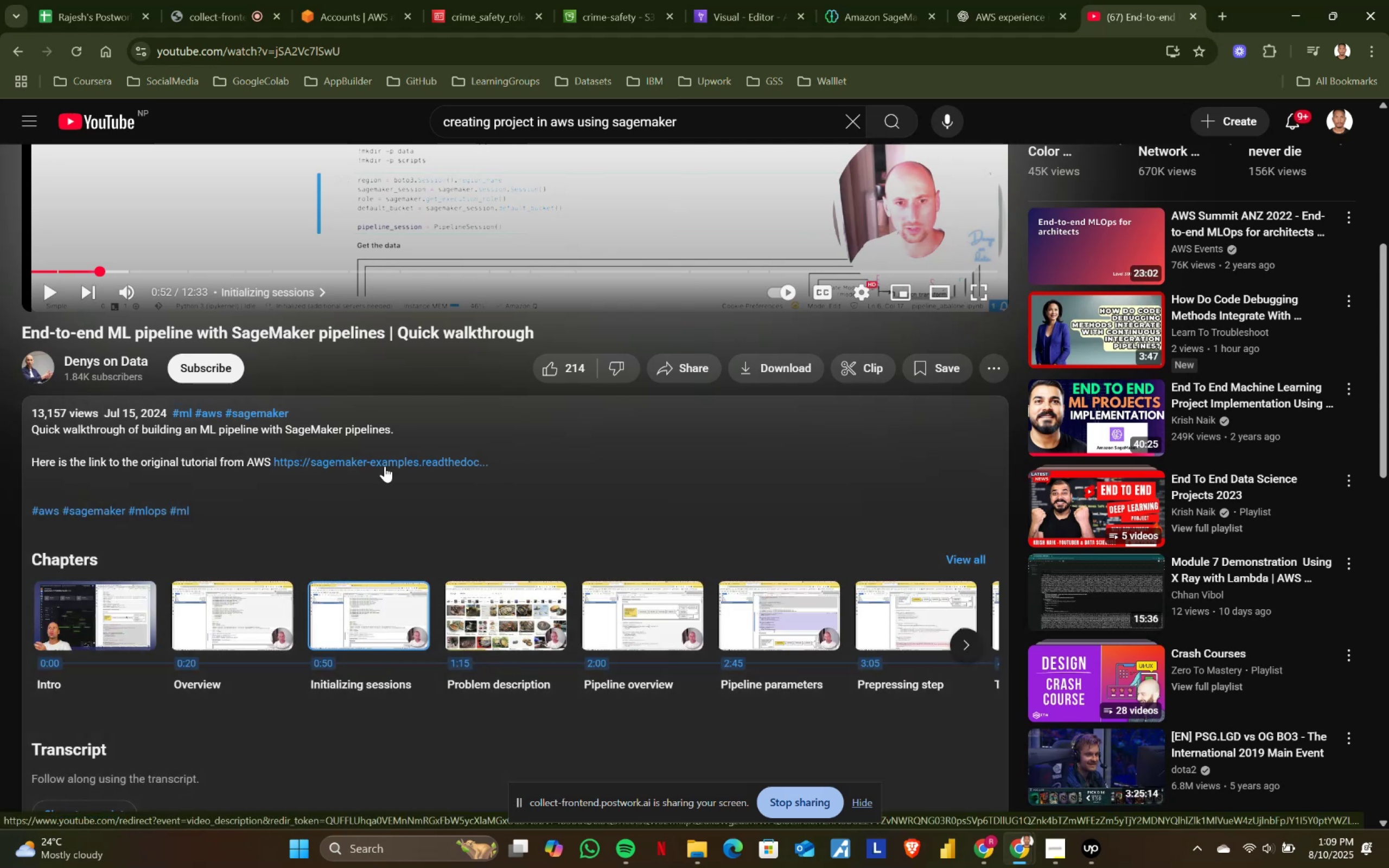 
left_click([385, 466])
 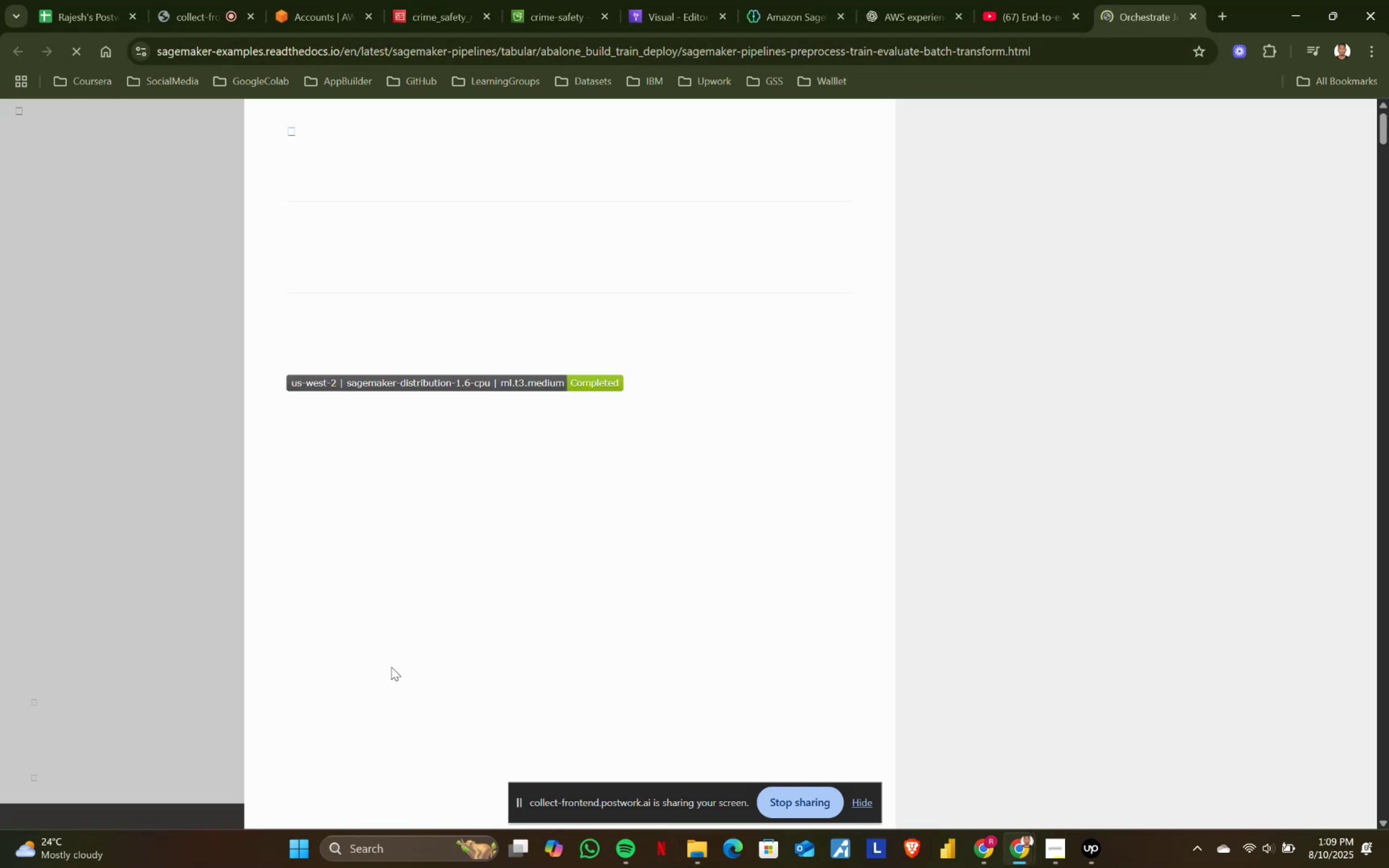 
scroll: coordinate [531, 492], scroll_direction: down, amount: 20.0
 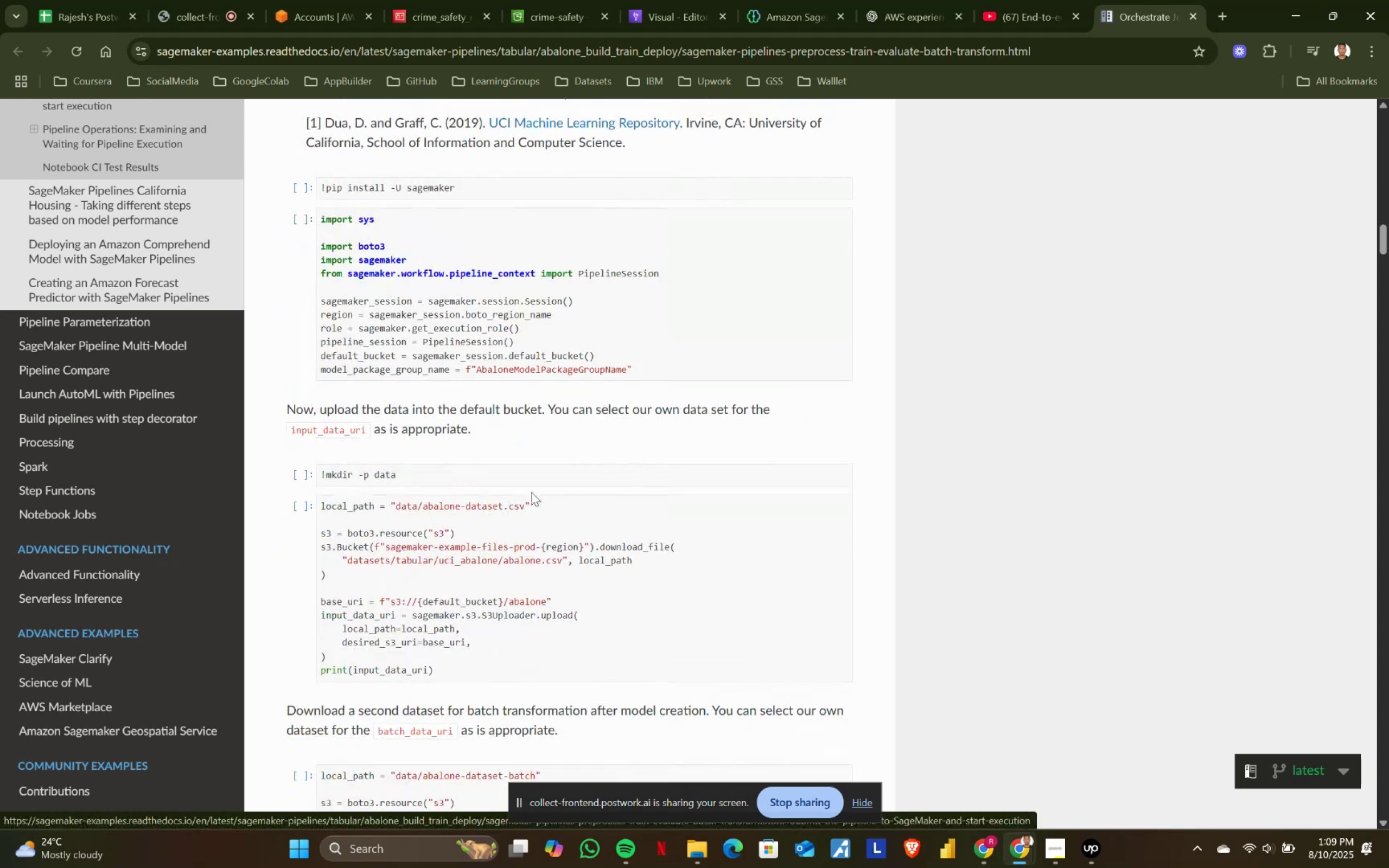 
scroll: coordinate [531, 492], scroll_direction: up, amount: 1.0
 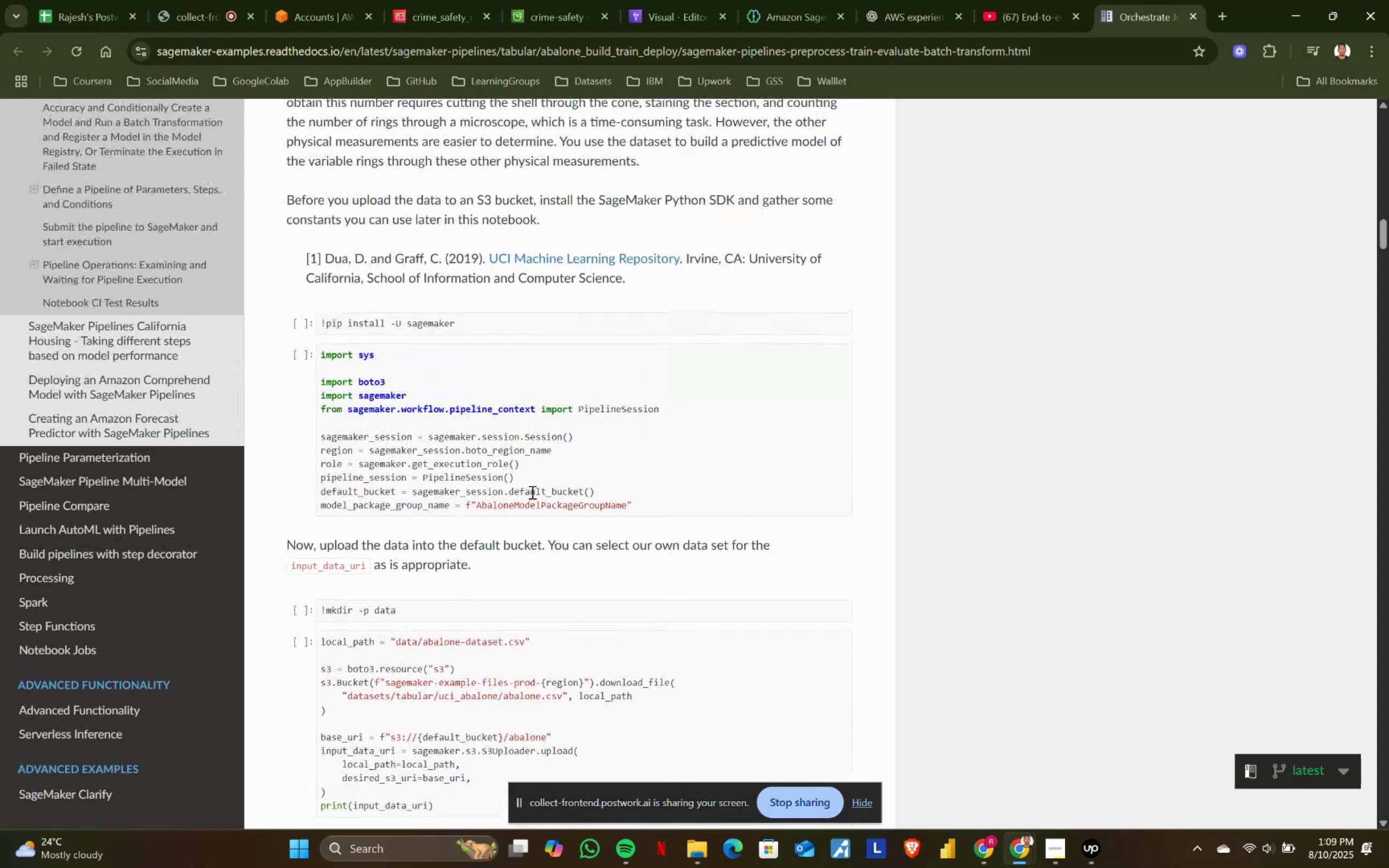 
scroll: coordinate [531, 492], scroll_direction: down, amount: 10.0
 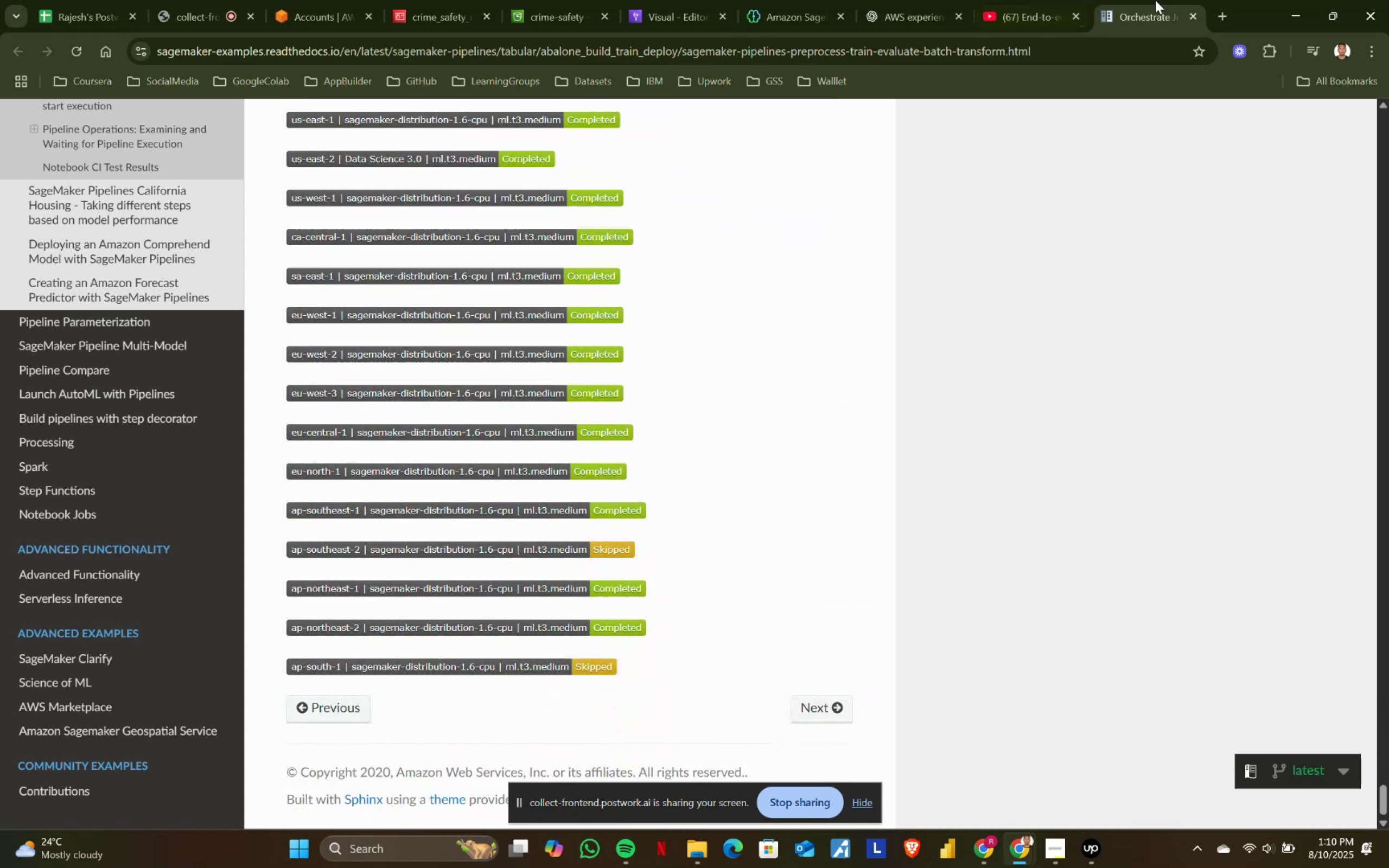 
scroll: coordinate [358, 276], scroll_direction: up, amount: 2.0
 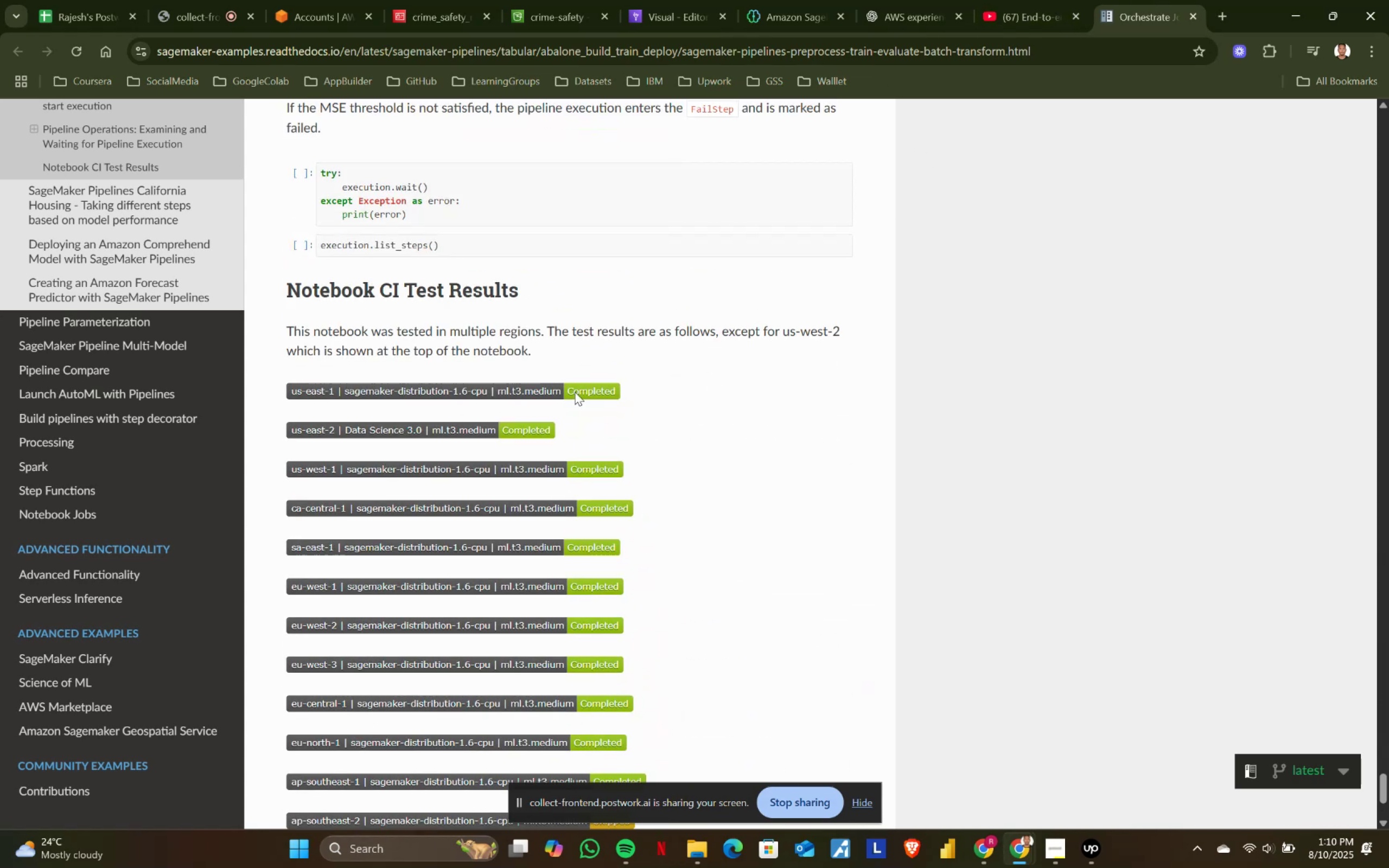 
left_click([575, 392])
 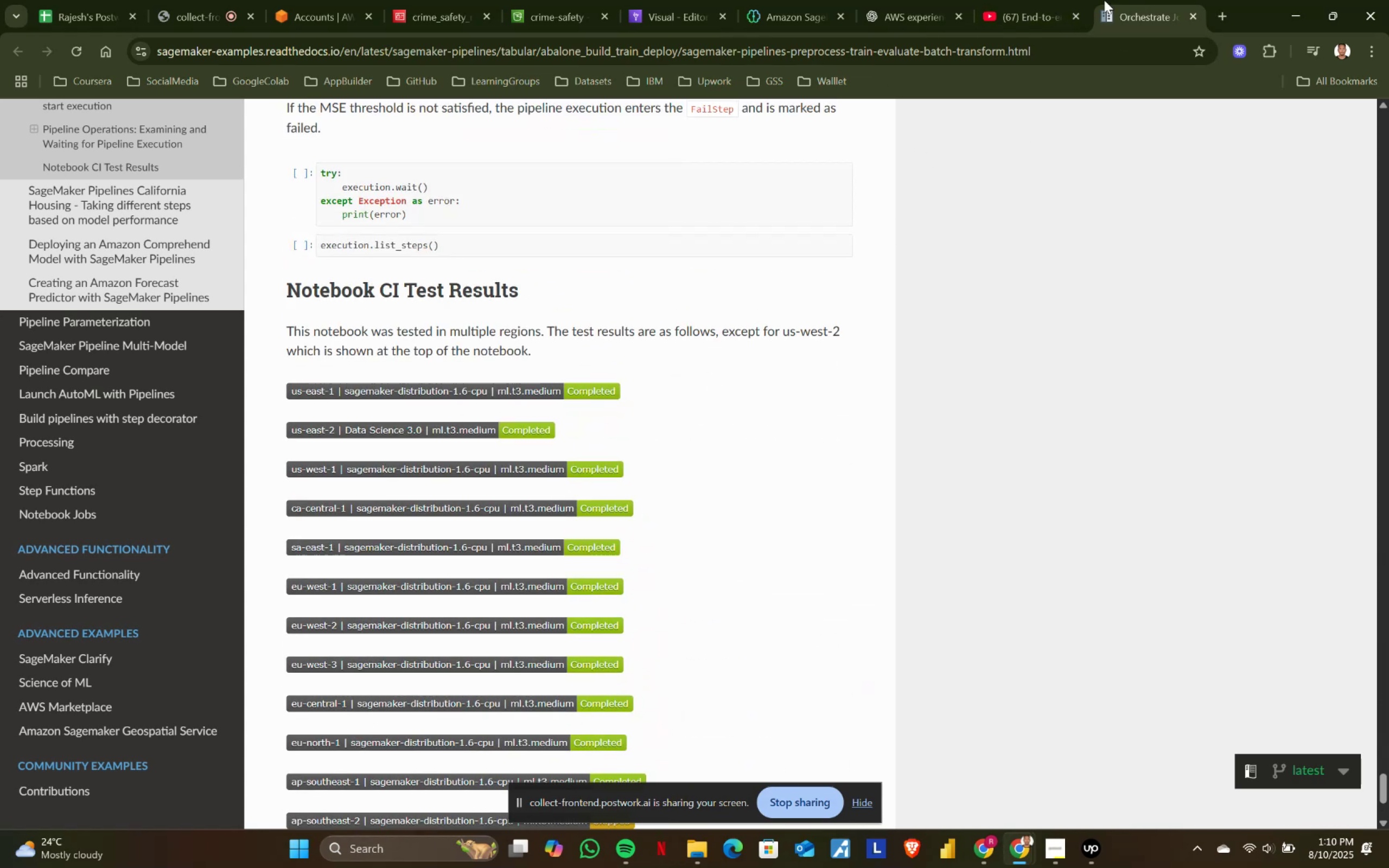 
left_click([1054, 0])
 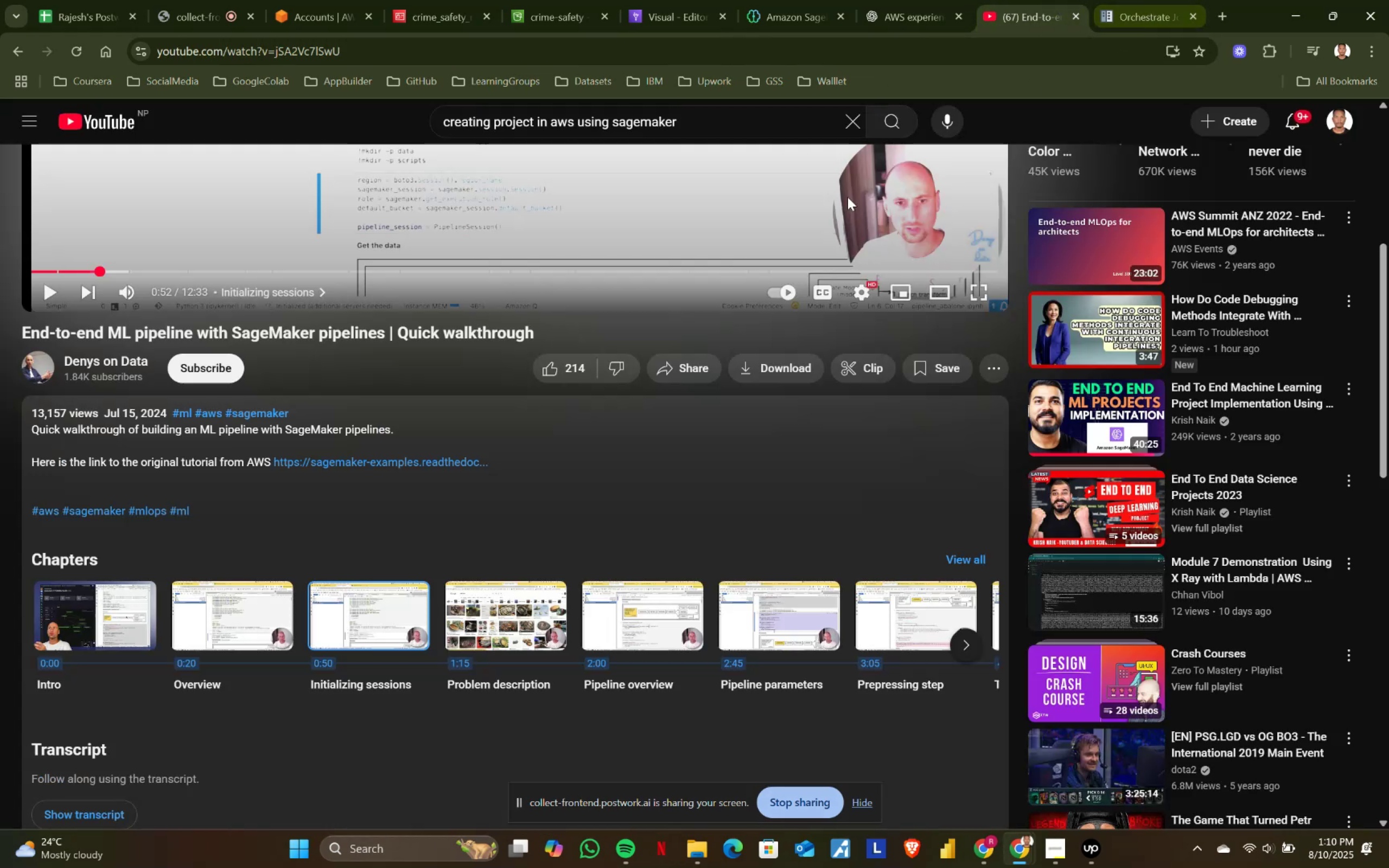 
scroll: coordinate [585, 374], scroll_direction: up, amount: 7.0
 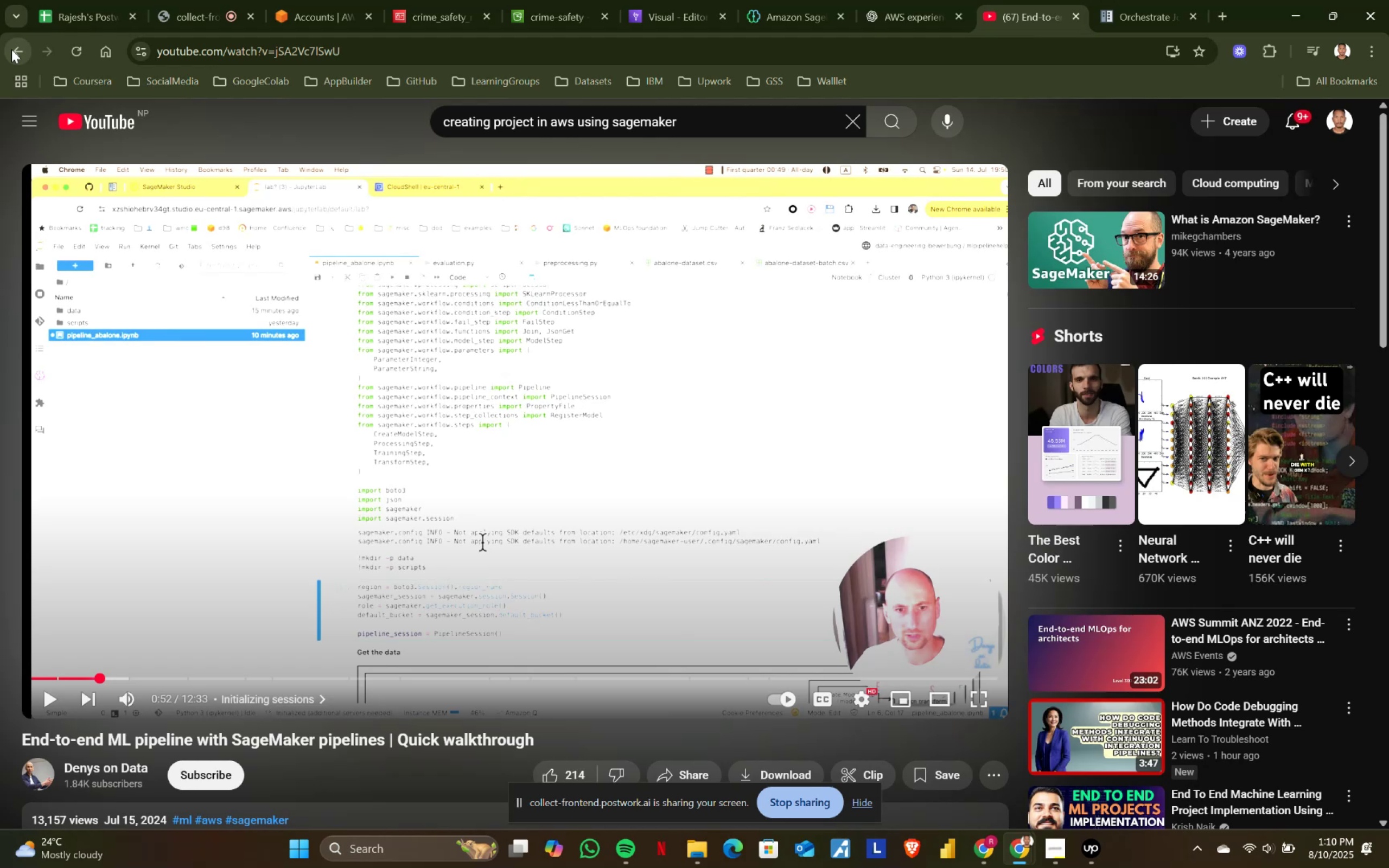 
left_click([11, 49])
 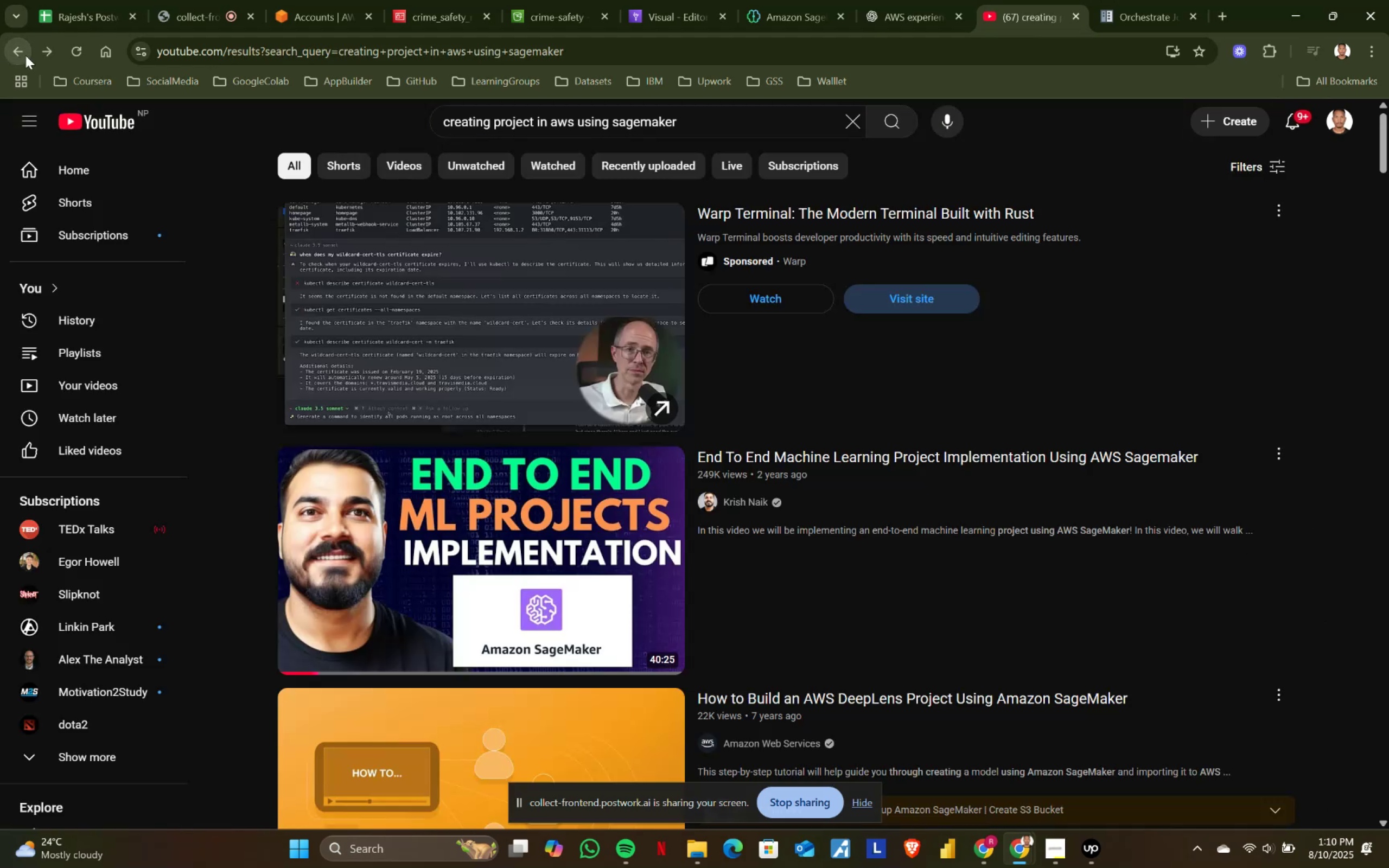 
scroll: coordinate [540, 468], scroll_direction: down, amount: 7.0
 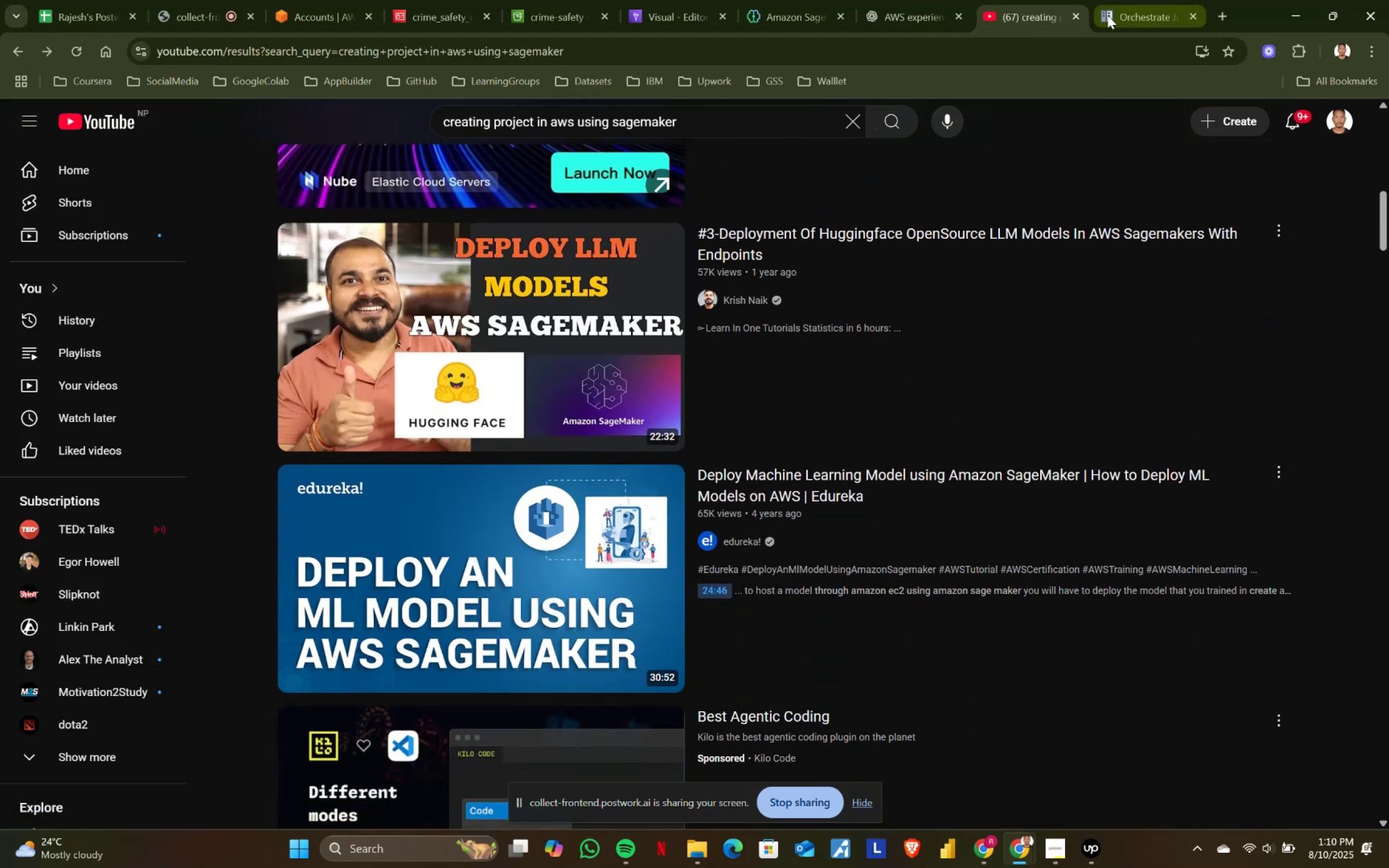 
left_click([1080, 16])
 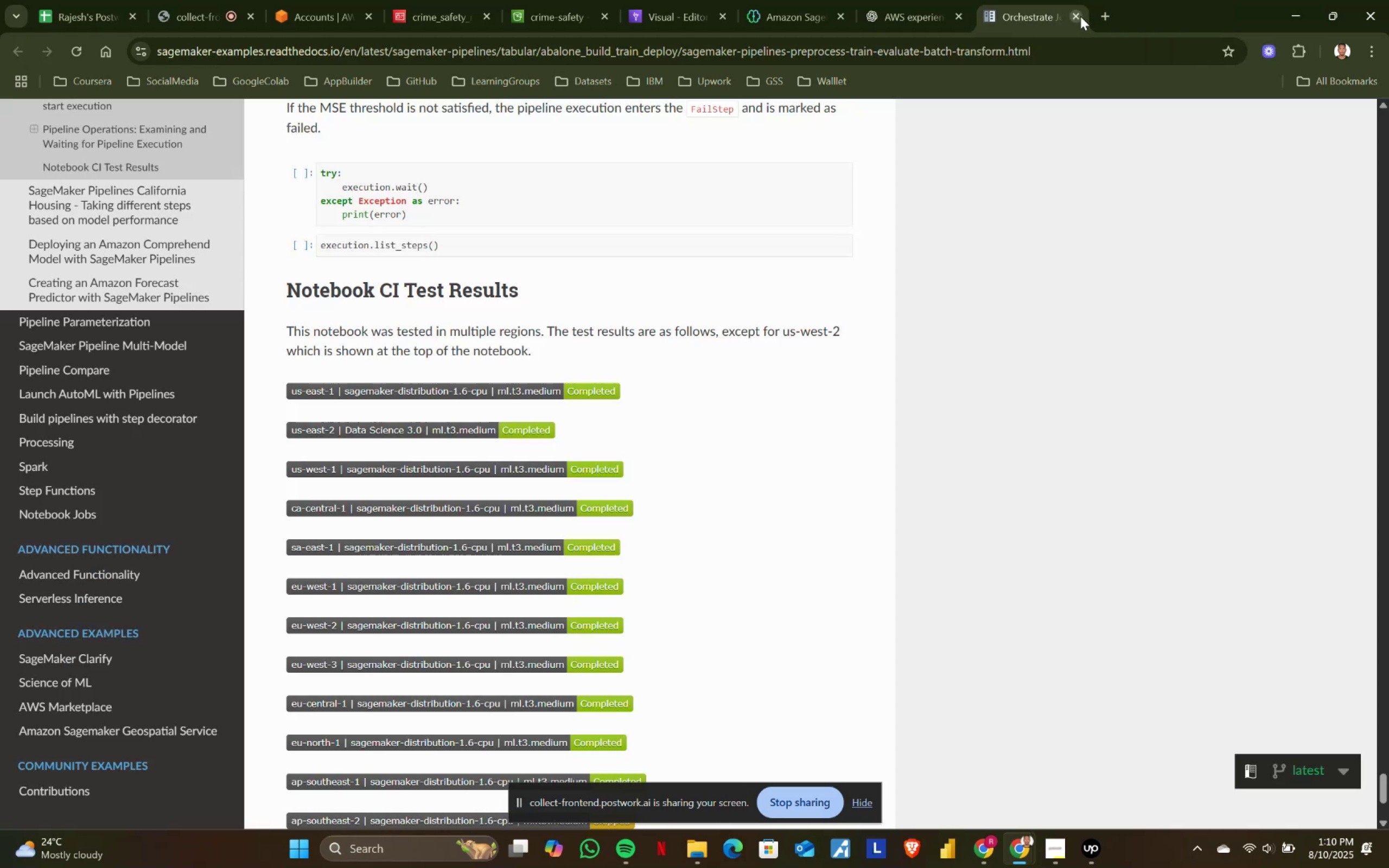 
left_click([1080, 16])
 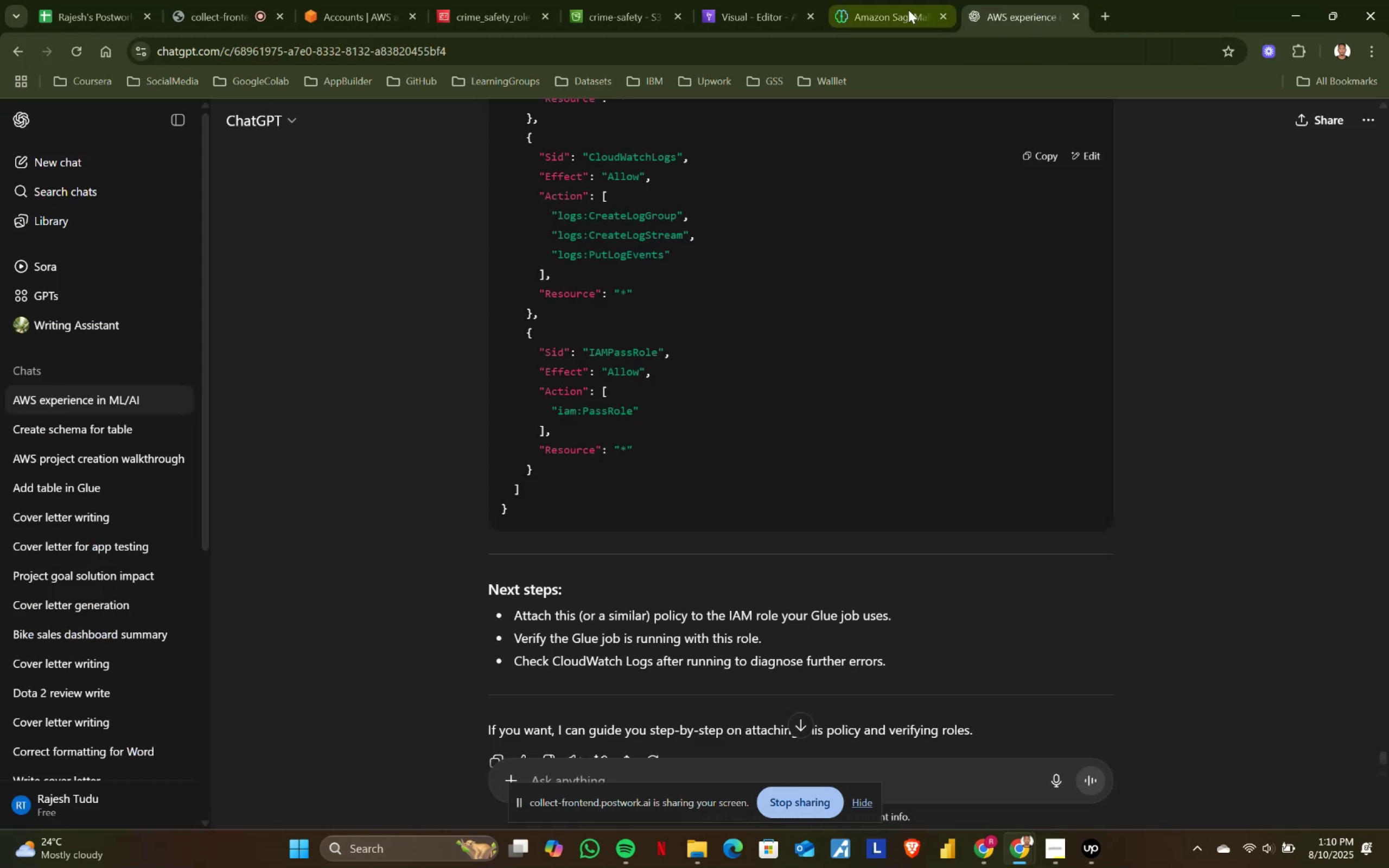 
left_click([900, 4])
 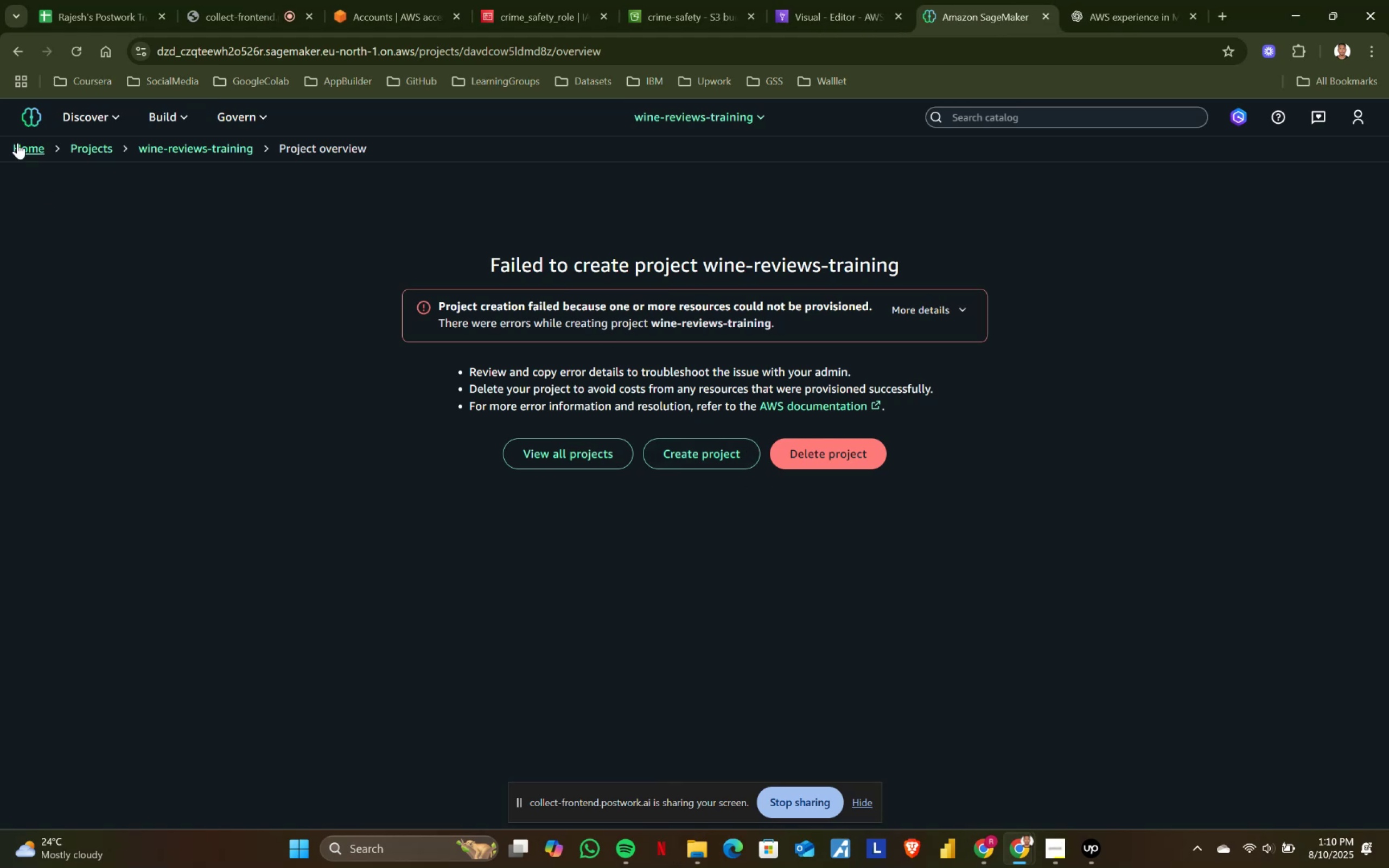 
left_click([77, 146])
 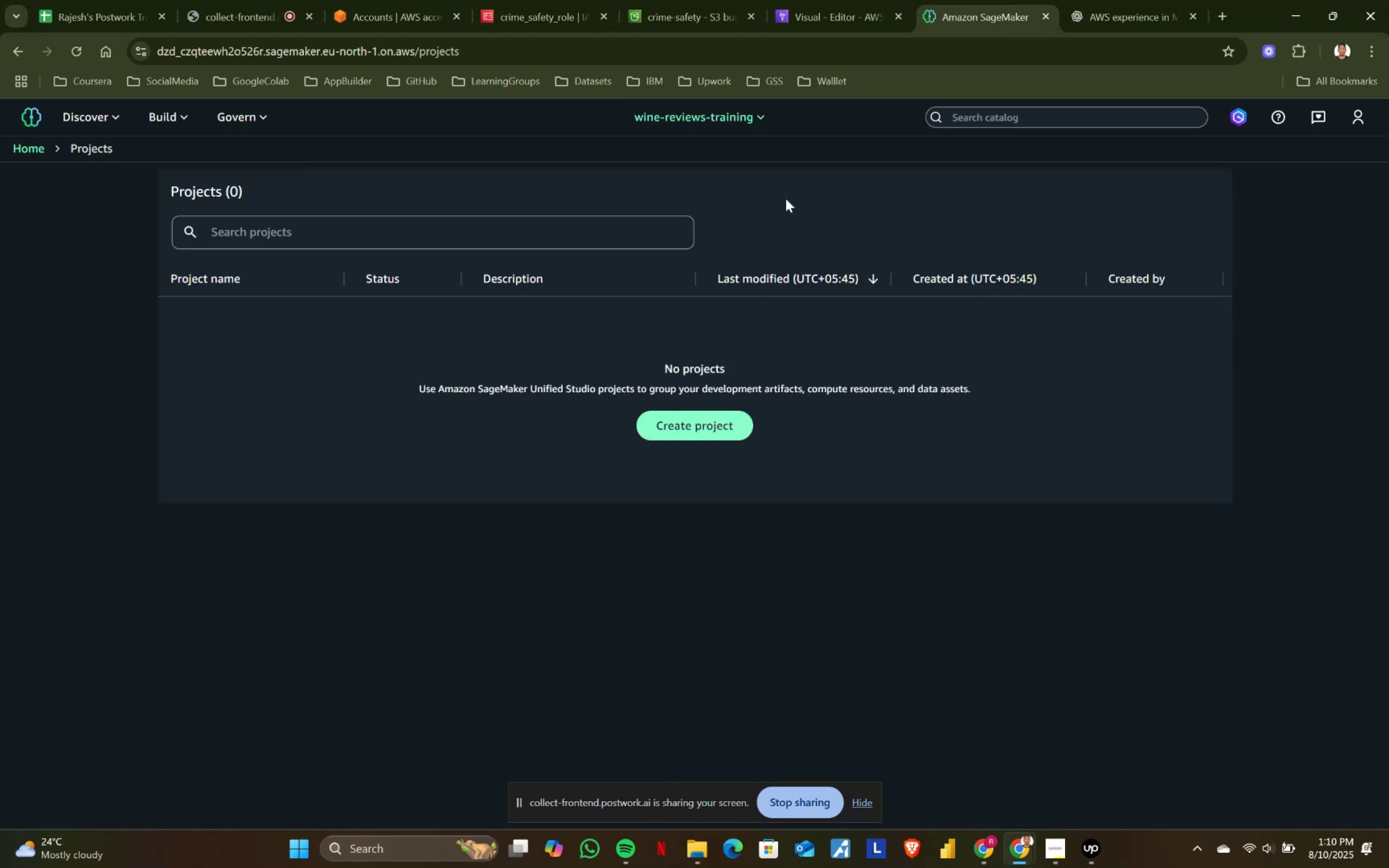 
left_click([1110, 3])
 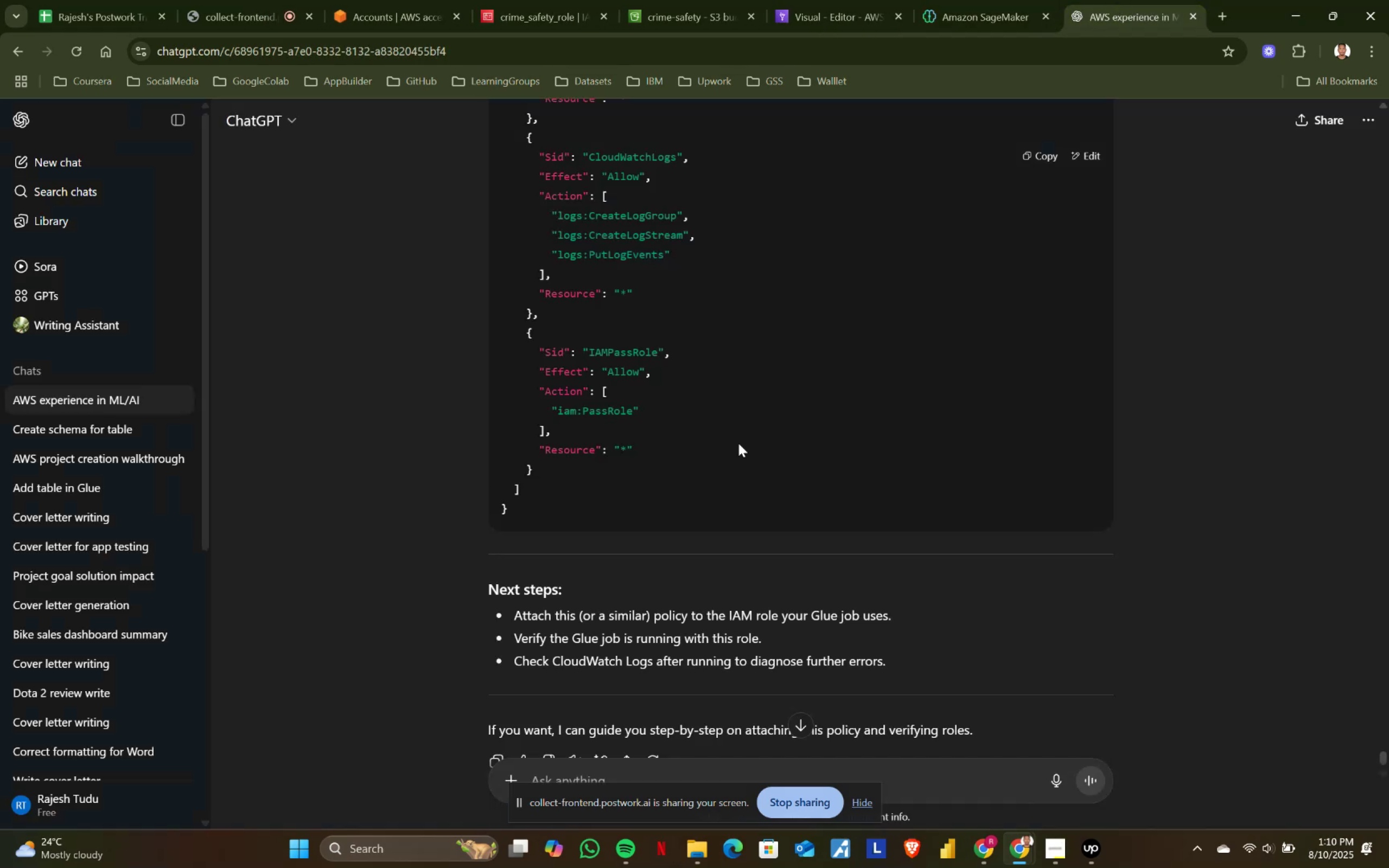 
scroll: coordinate [596, 734], scroll_direction: down, amount: 12.0
 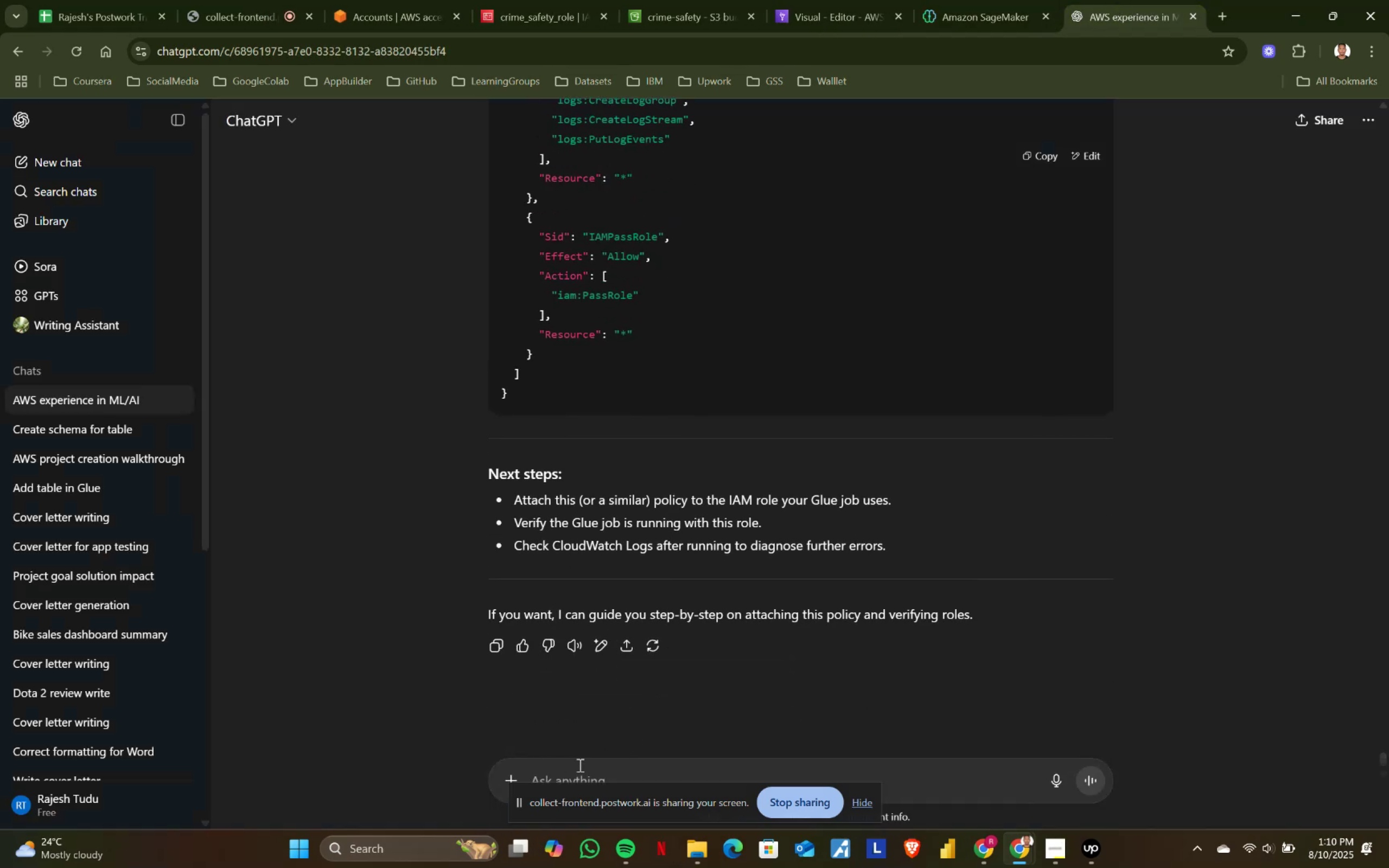 
left_click([577, 770])
 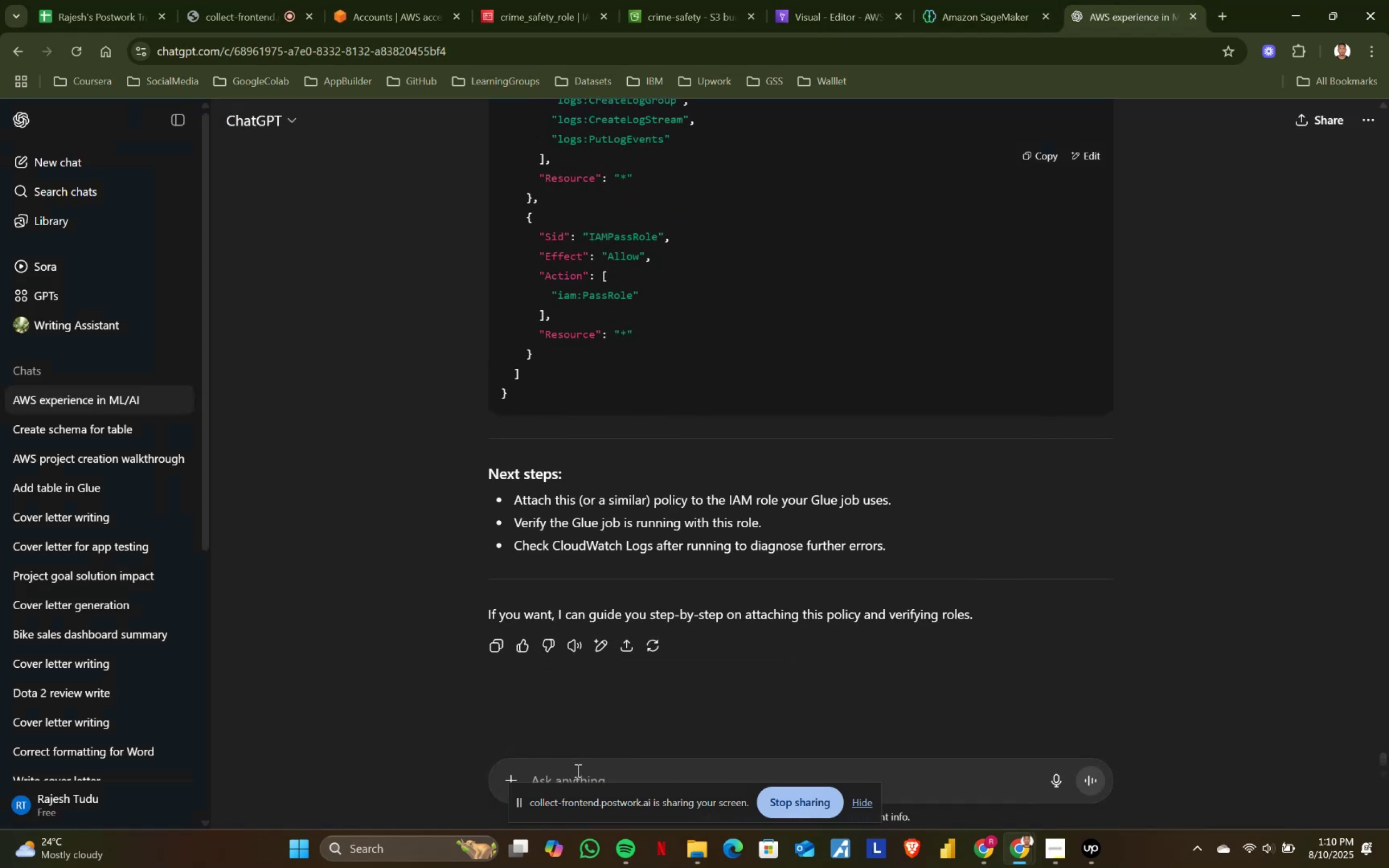 
type(i am being blocked due)
key(Backspace)
key(Backspace)
key(Backspace)
type(to create project in sagemaker )
 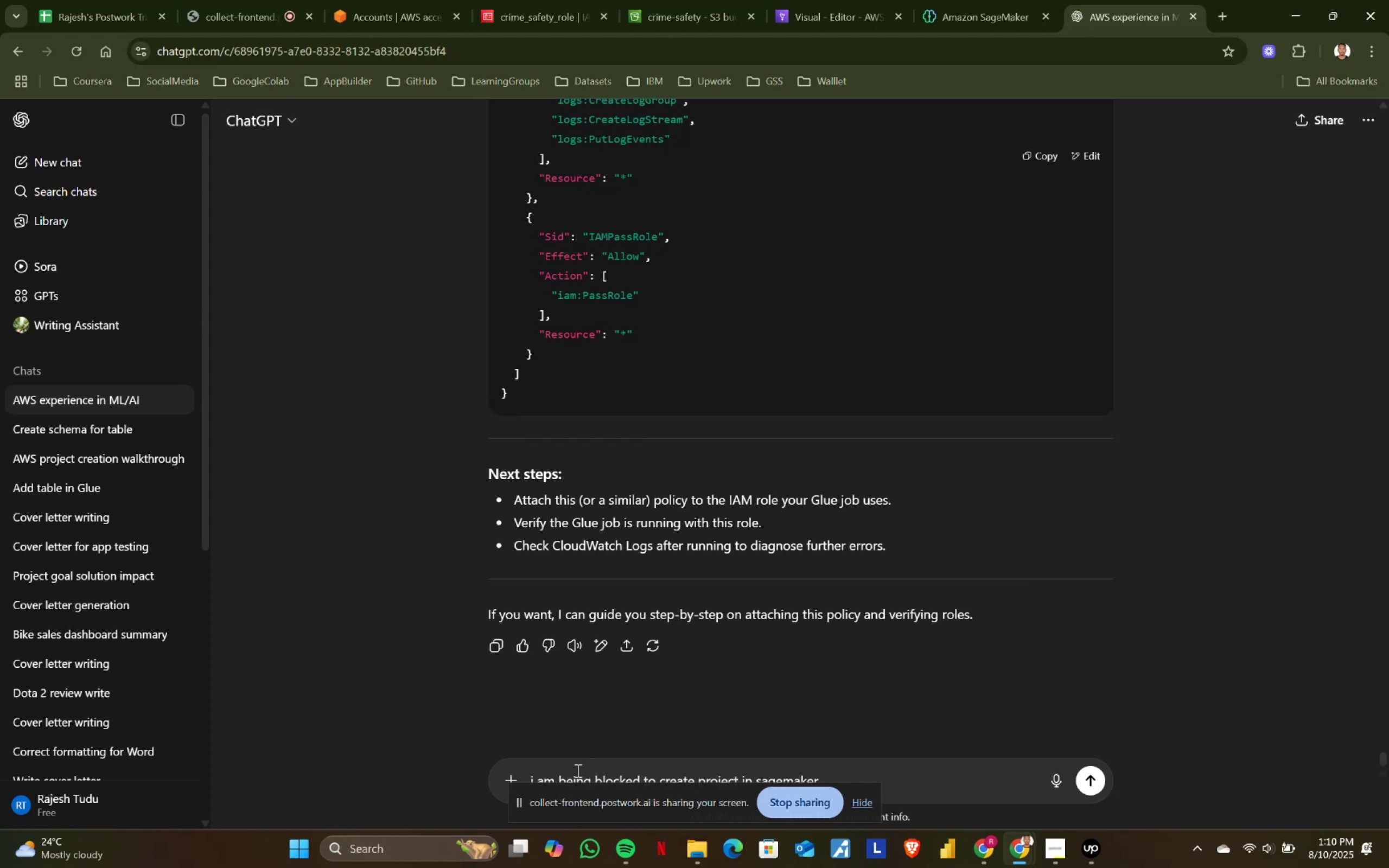 
key(Enter)
 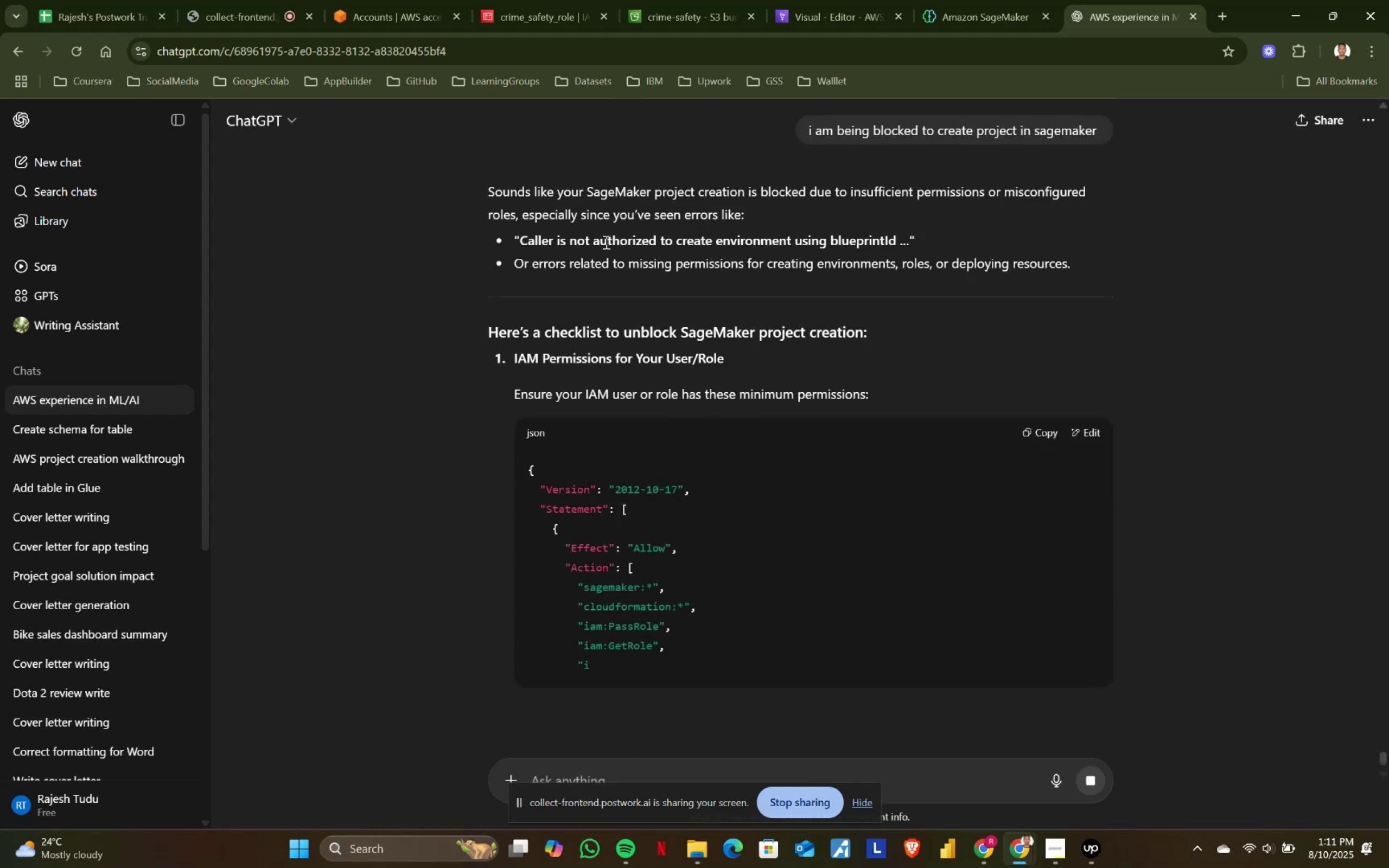 
wait(5.12)
 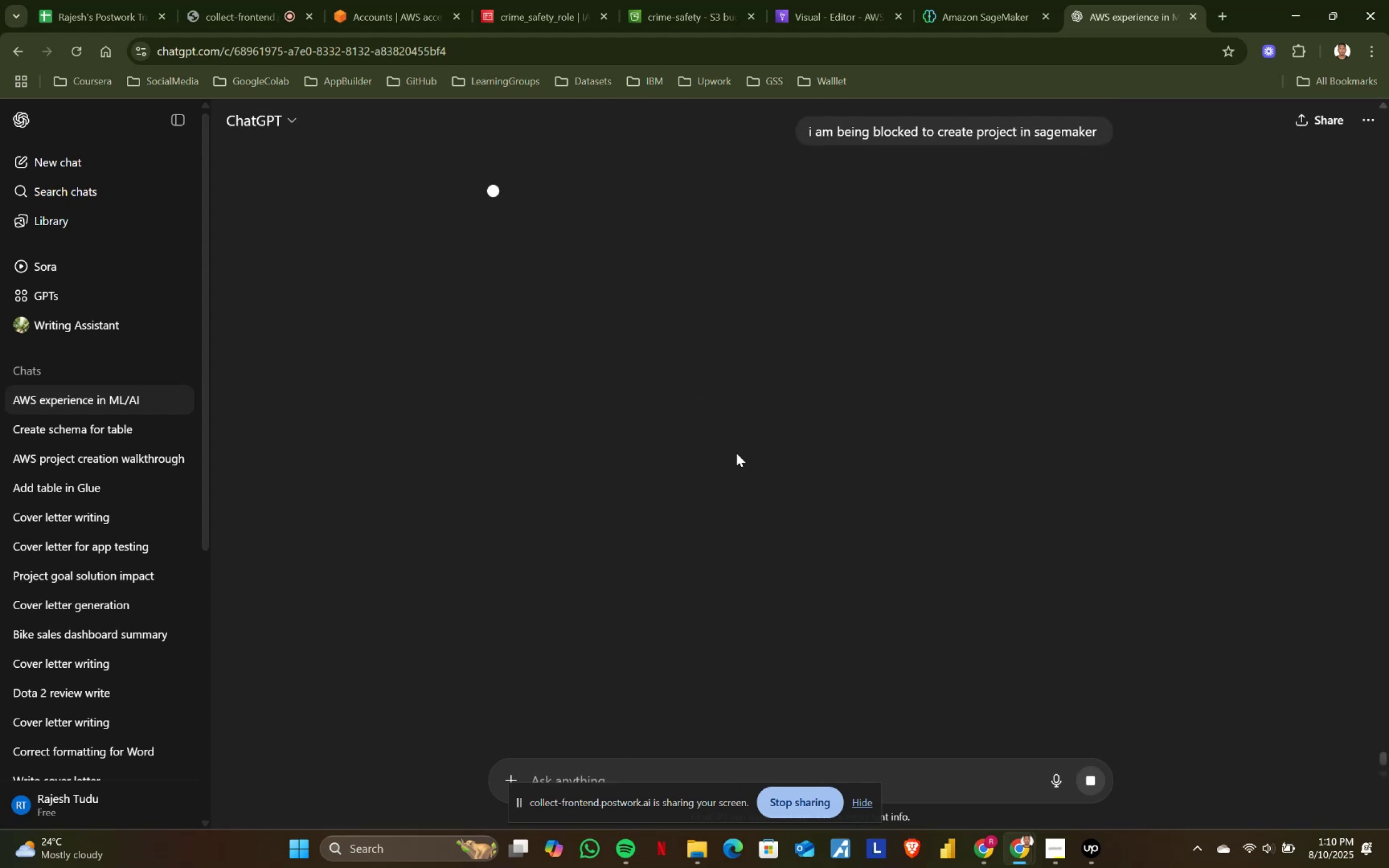 
scroll: coordinate [688, 502], scroll_direction: down, amount: 1.0
 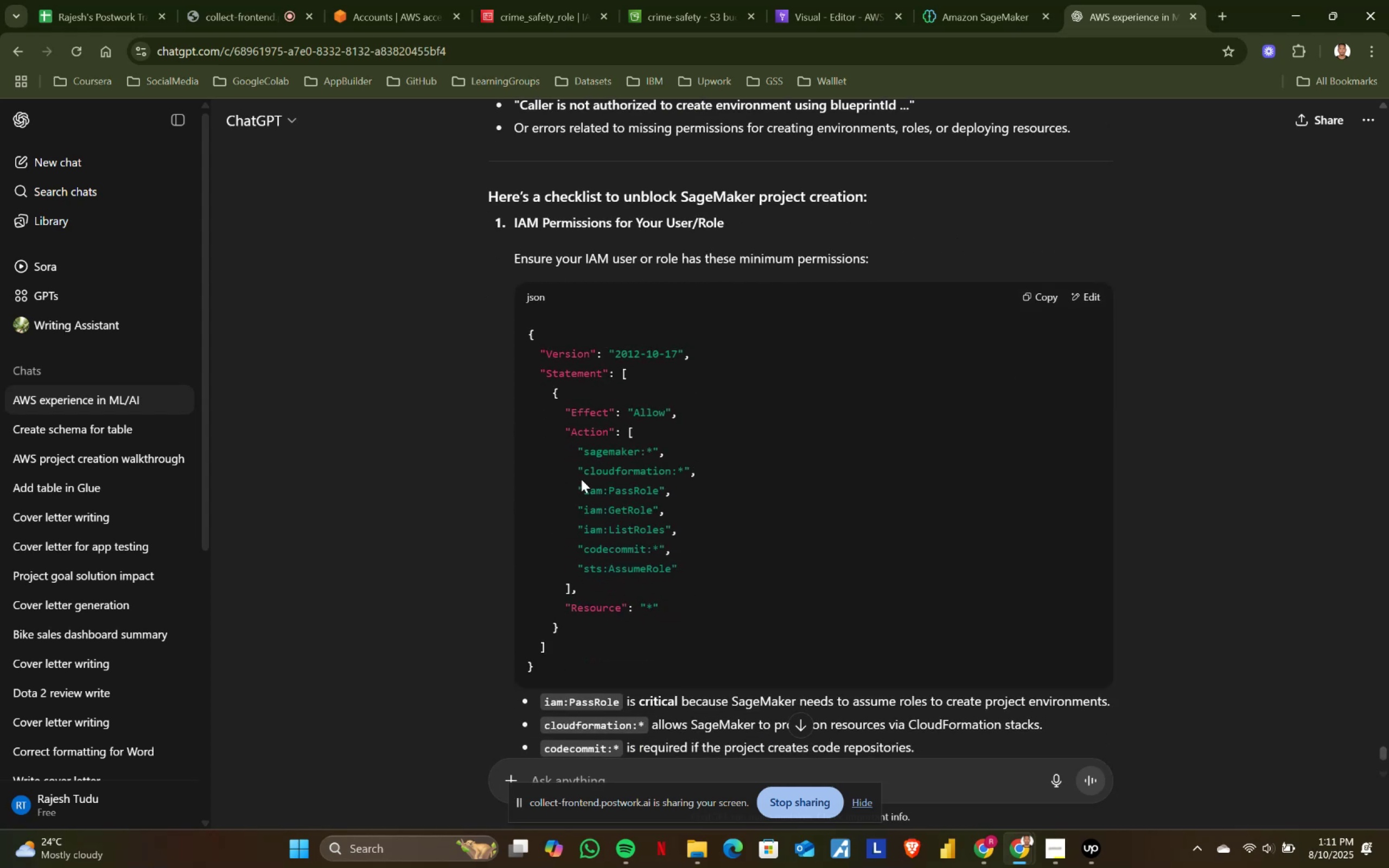 
wait(6.62)
 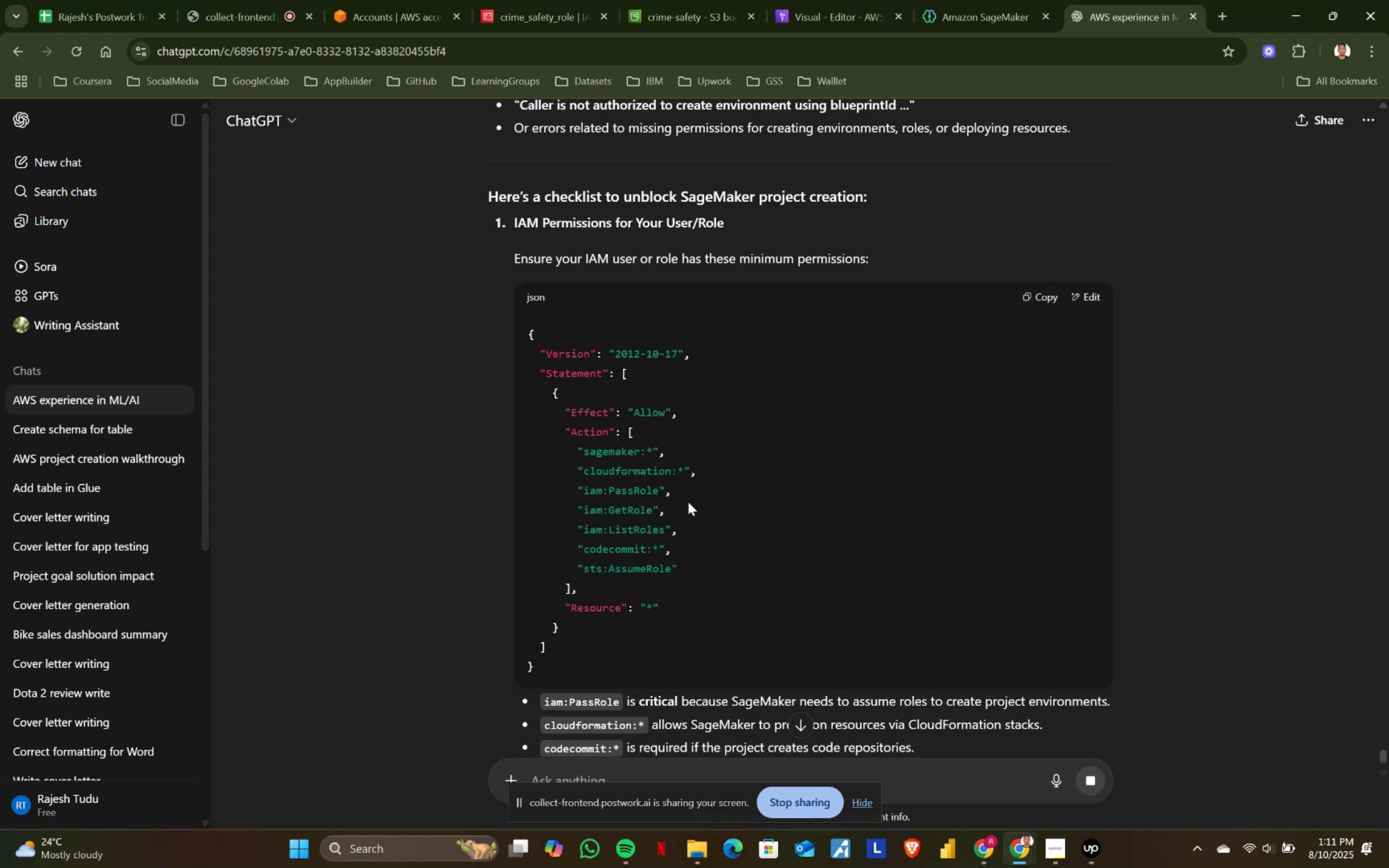 
left_click_drag(start_coordinate=[578, 451], to_coordinate=[685, 561])
 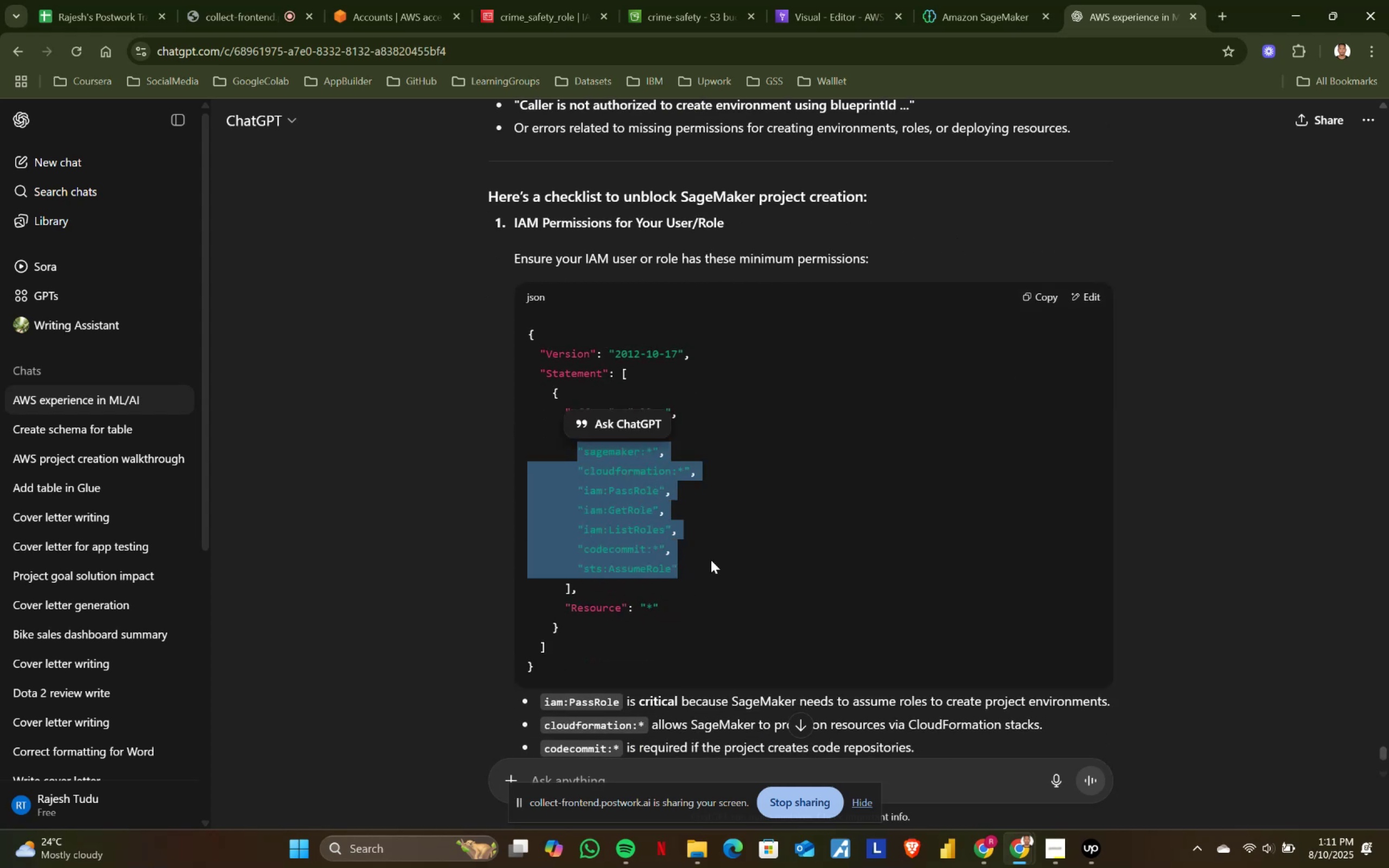 
key(Control+ControlLeft)
 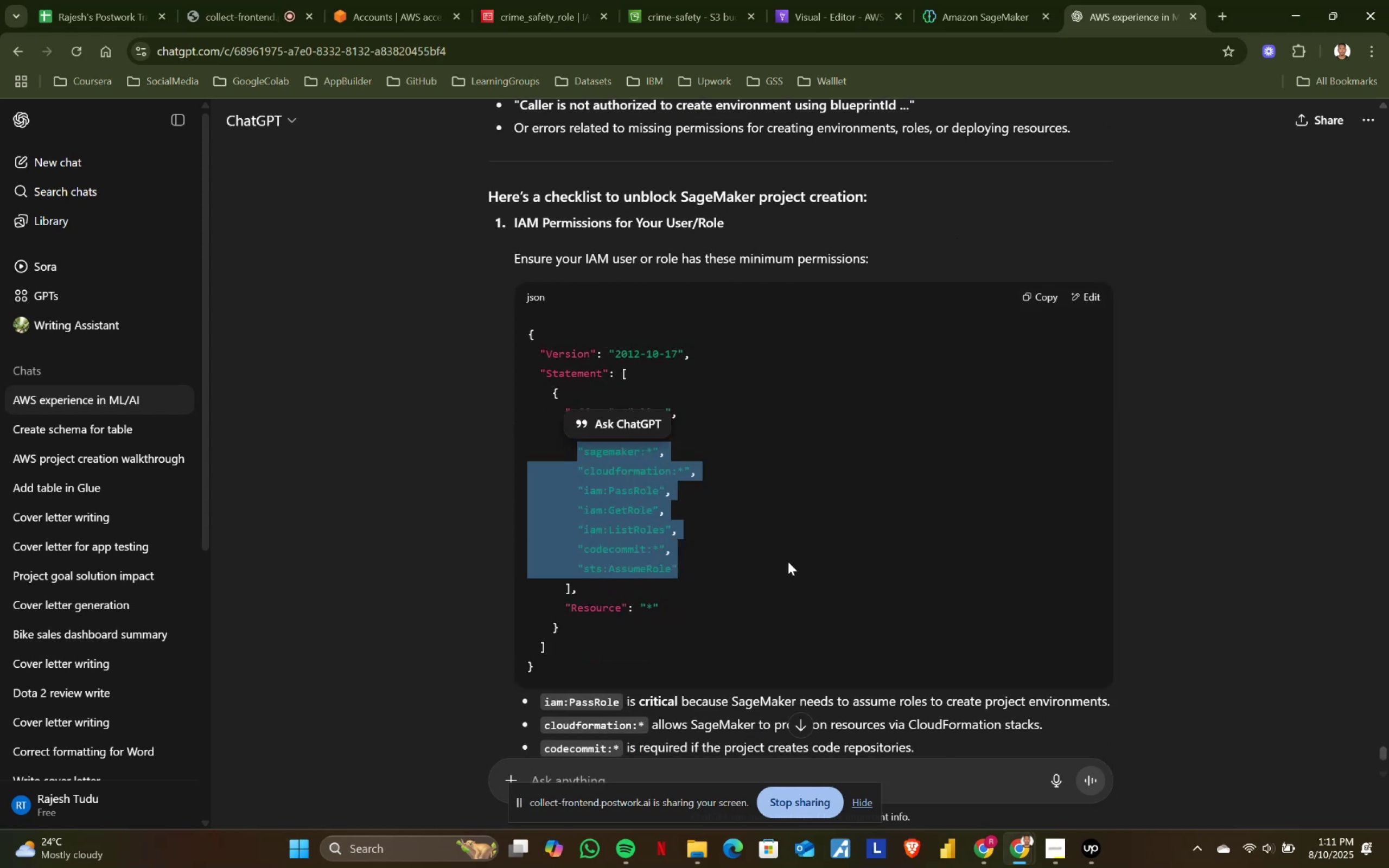 
key(Control+C)
 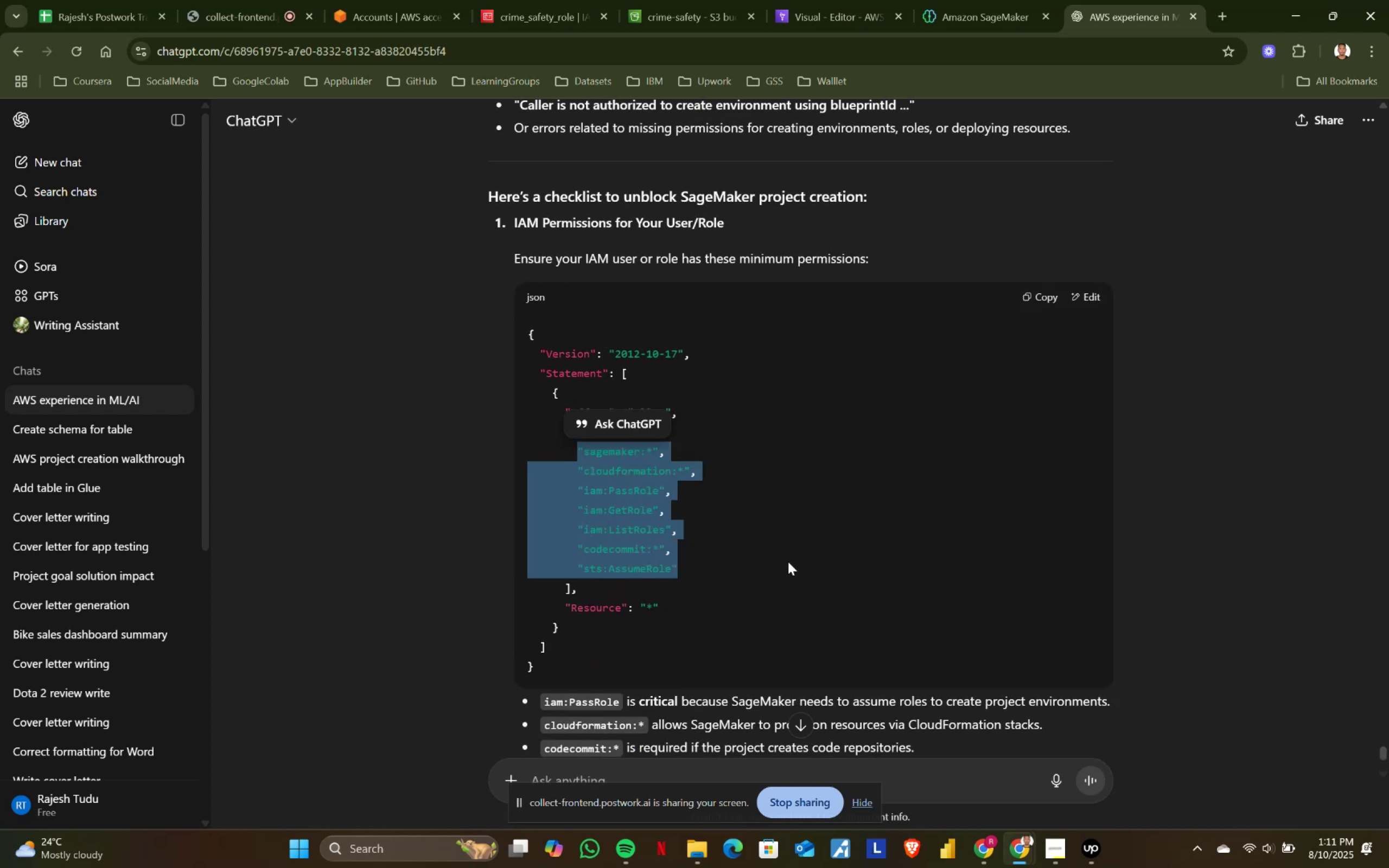 
key(Control+ControlLeft)
 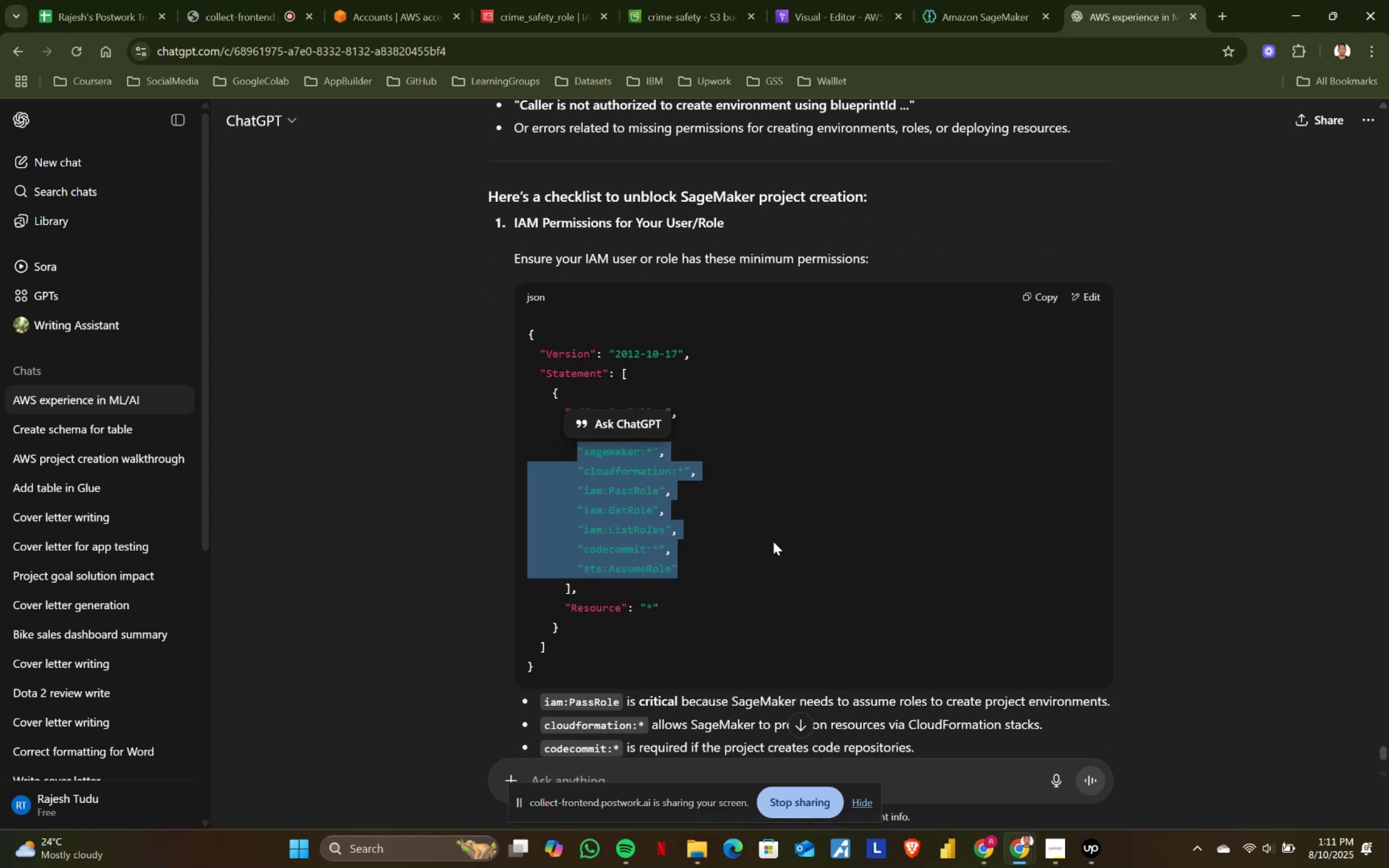 
key(Control+C)
 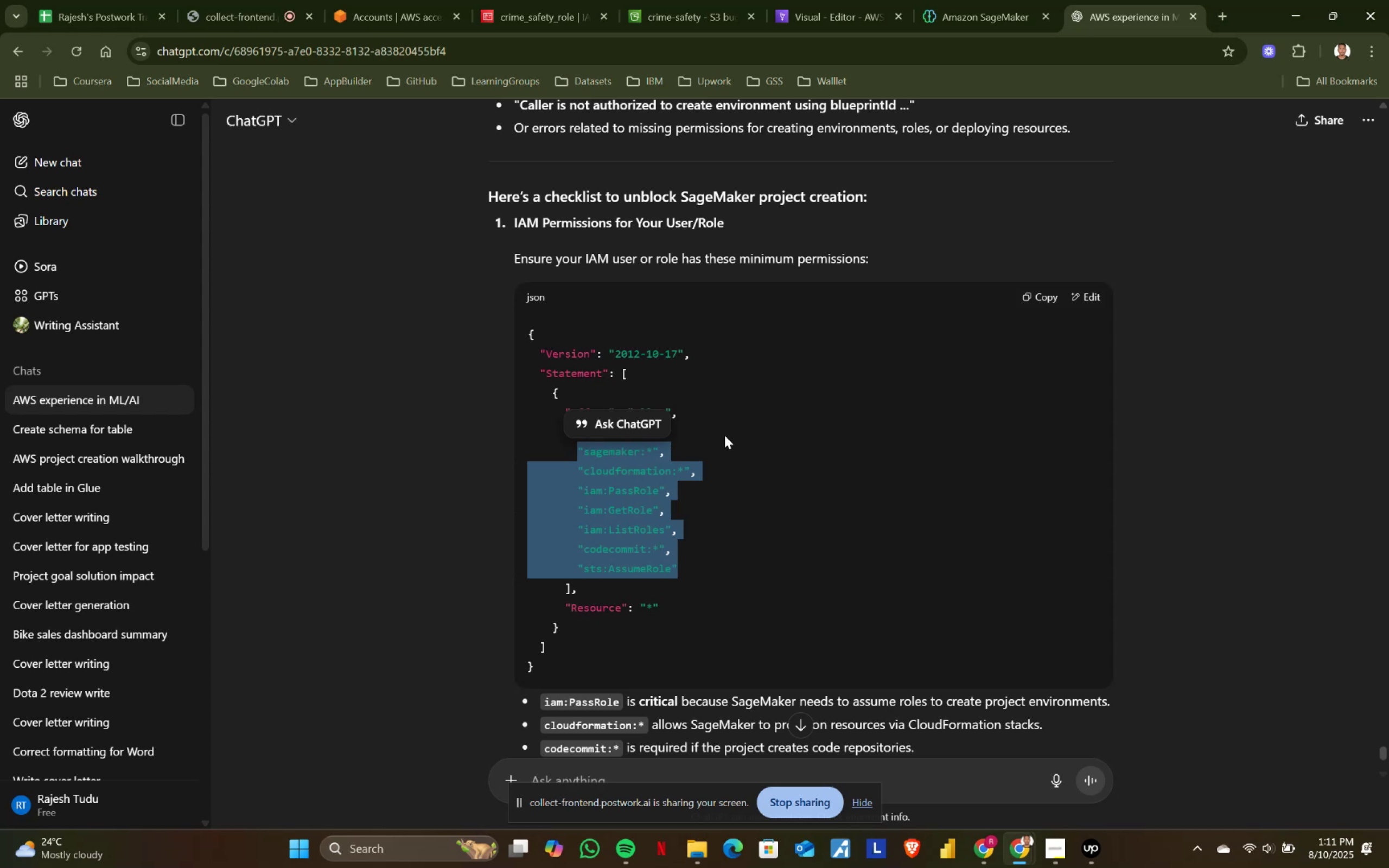 
key(Control+ControlLeft)
 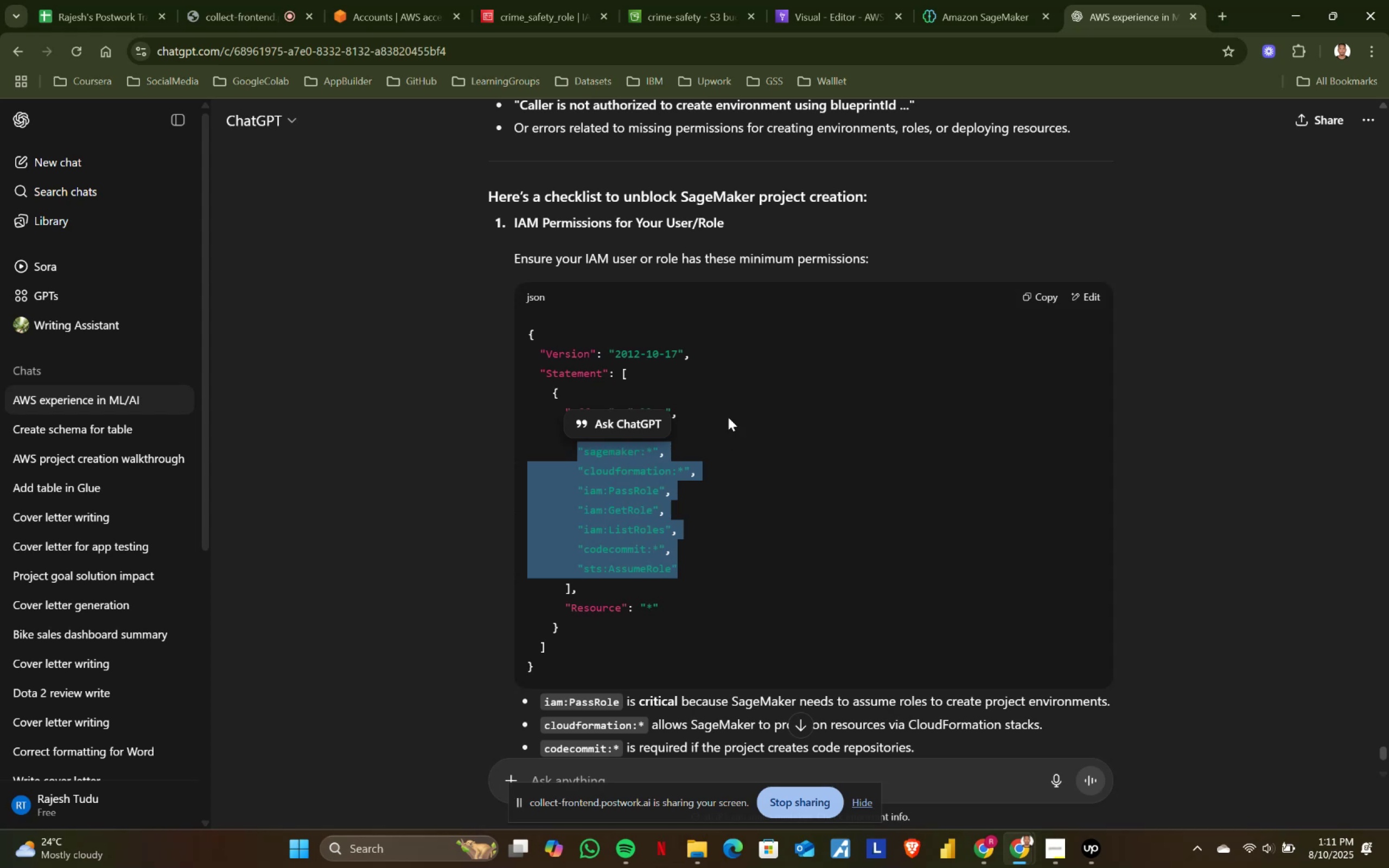 
key(Control+C)
 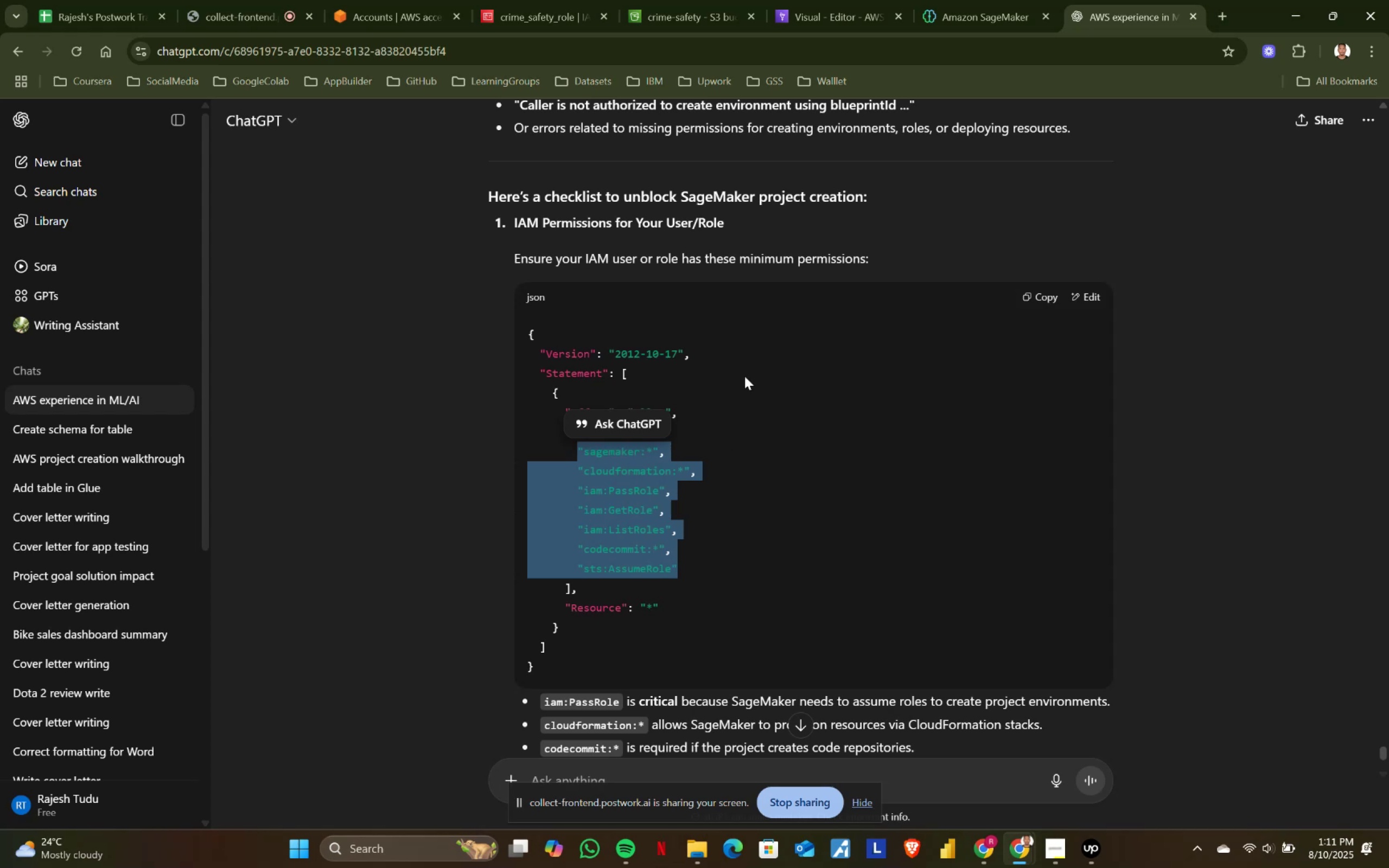 
key(Control+ControlLeft)
 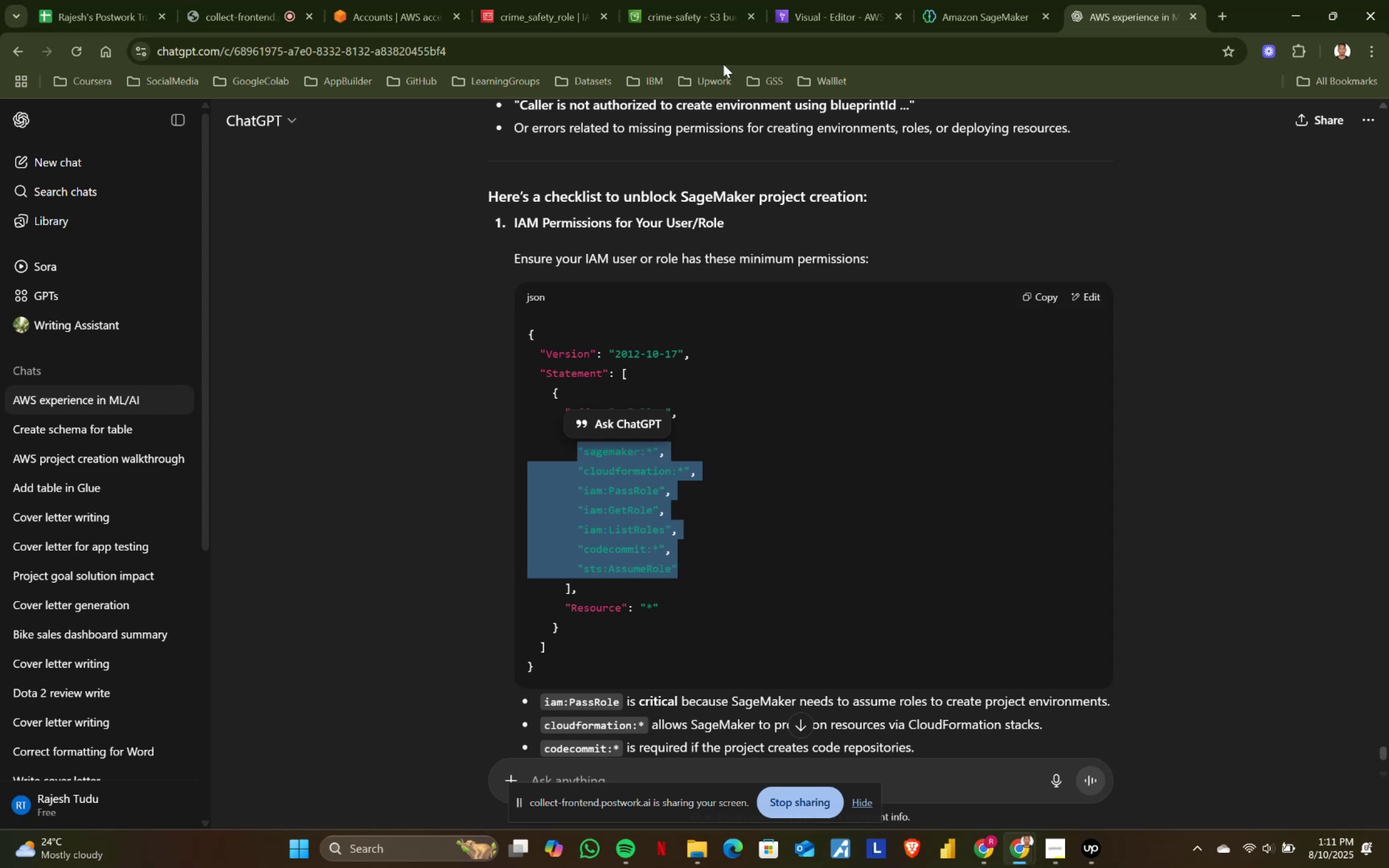 
key(Control+C)
 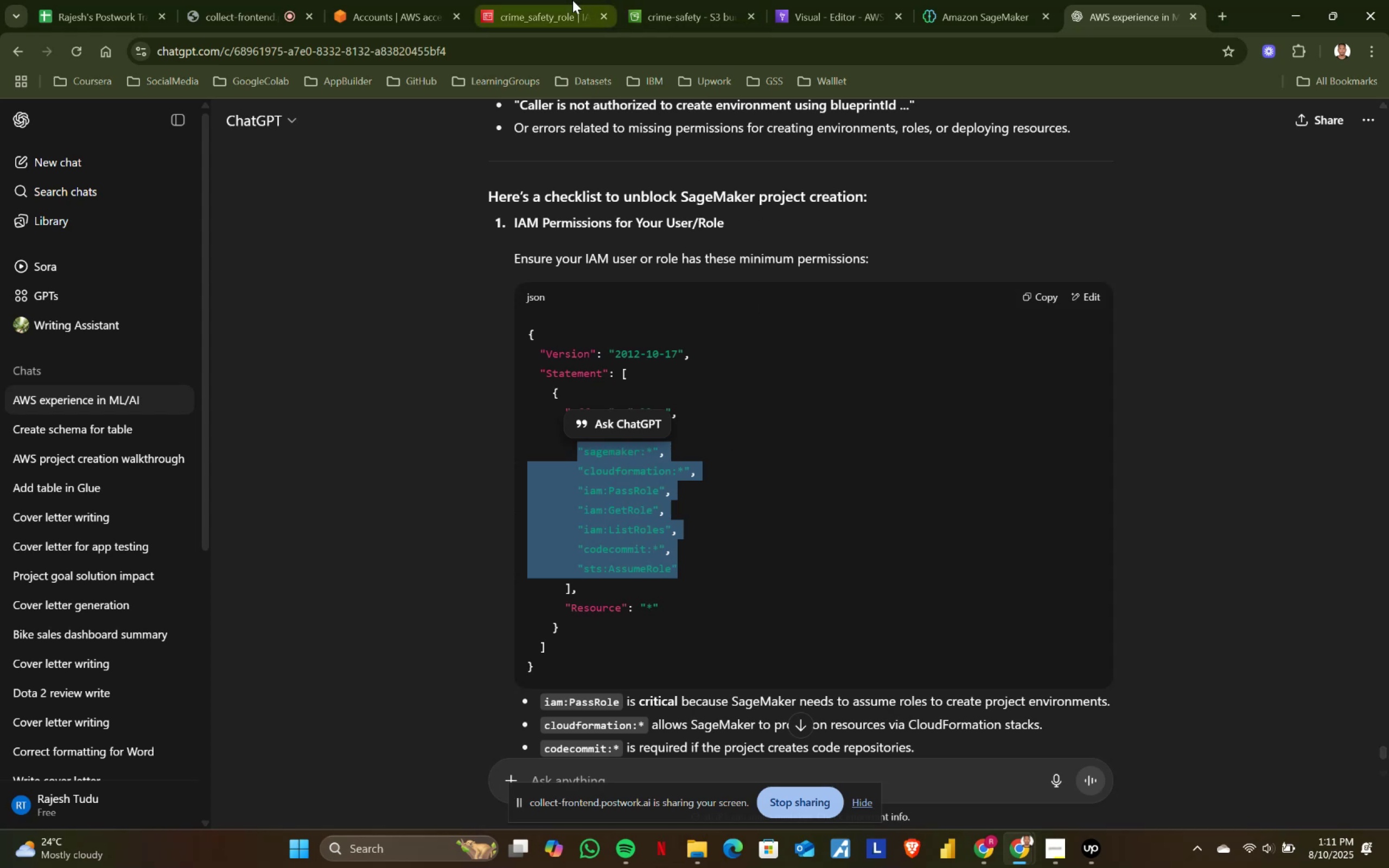 
left_click([568, 0])
 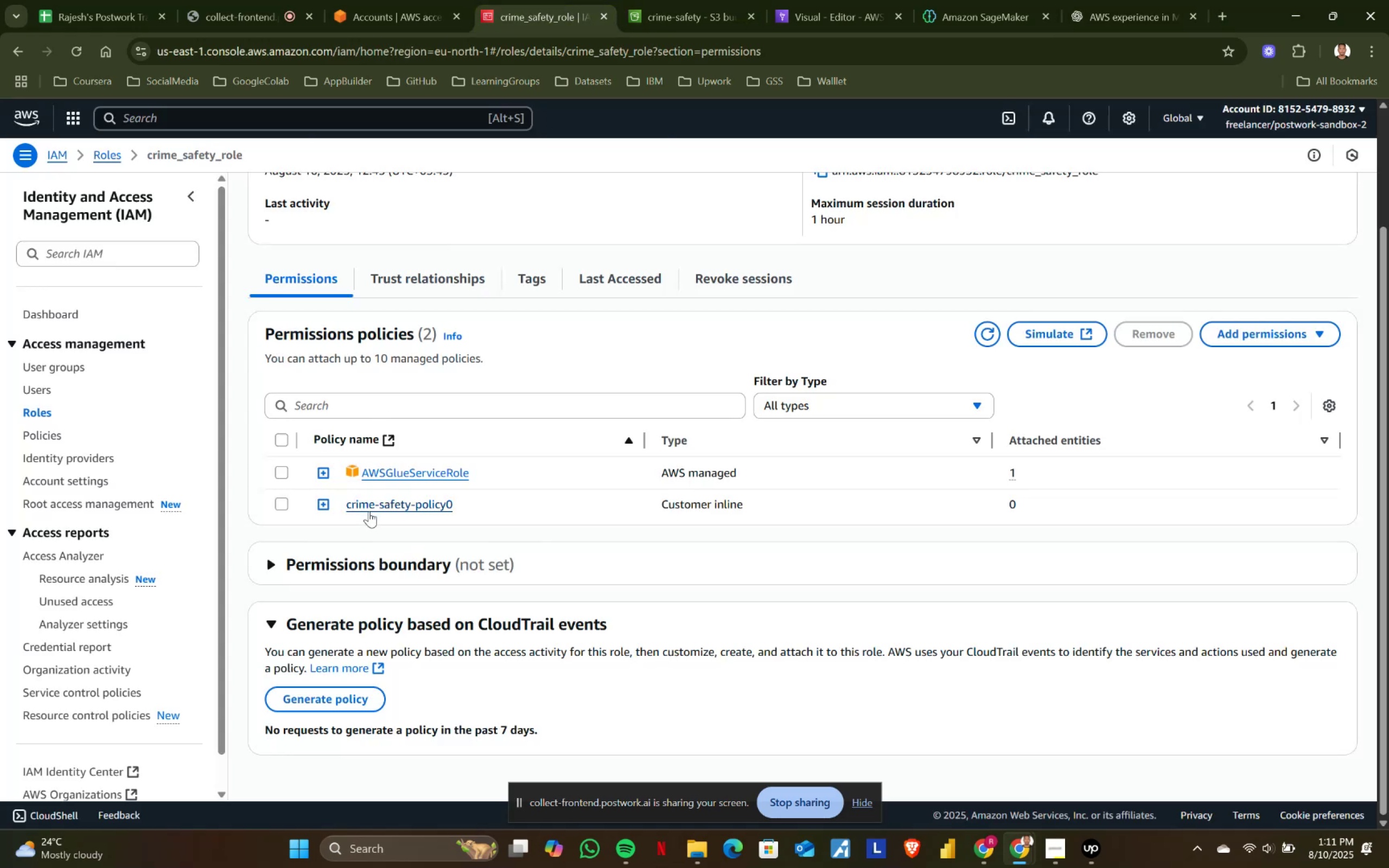 
left_click([391, 505])
 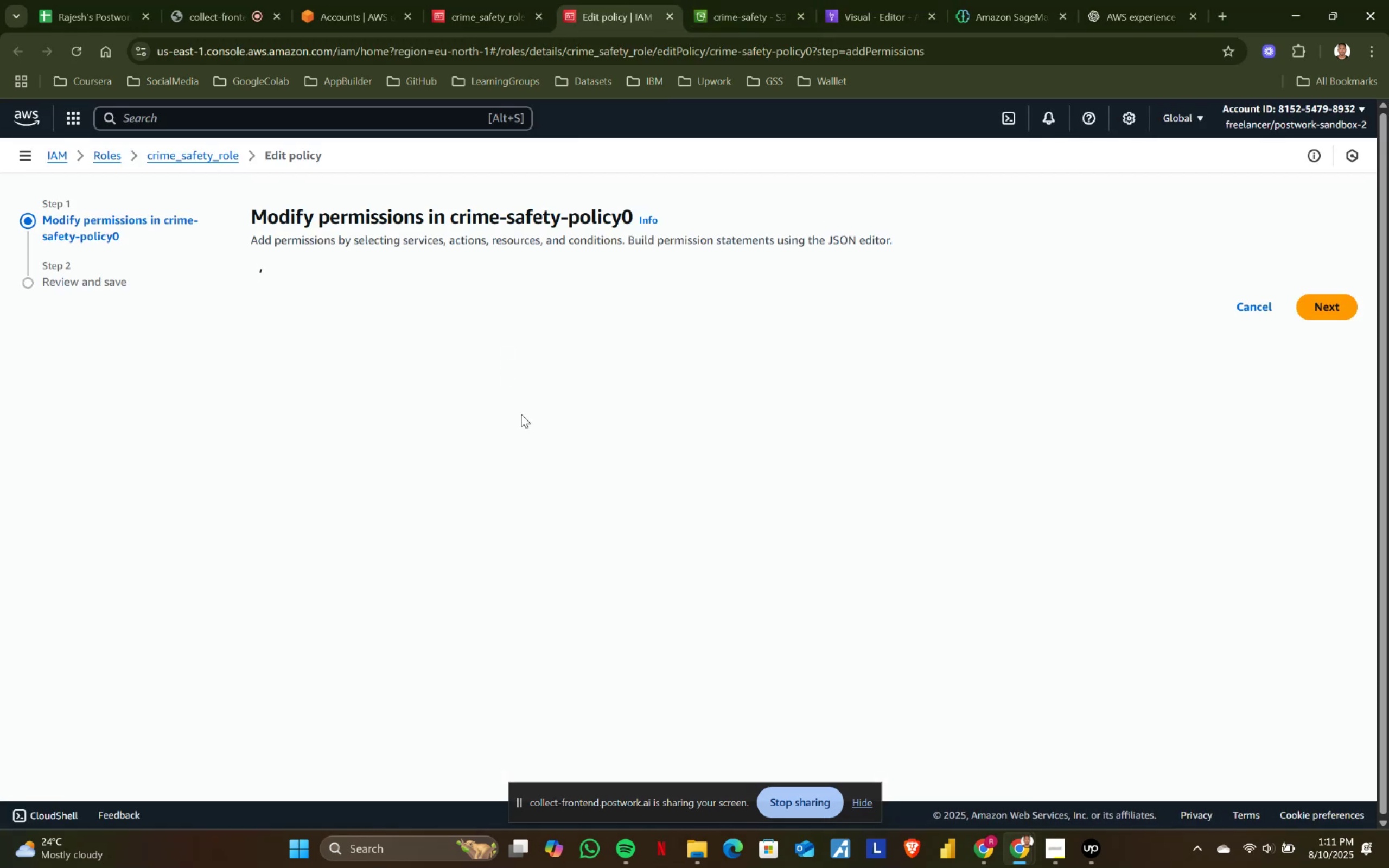 
wait(9.1)
 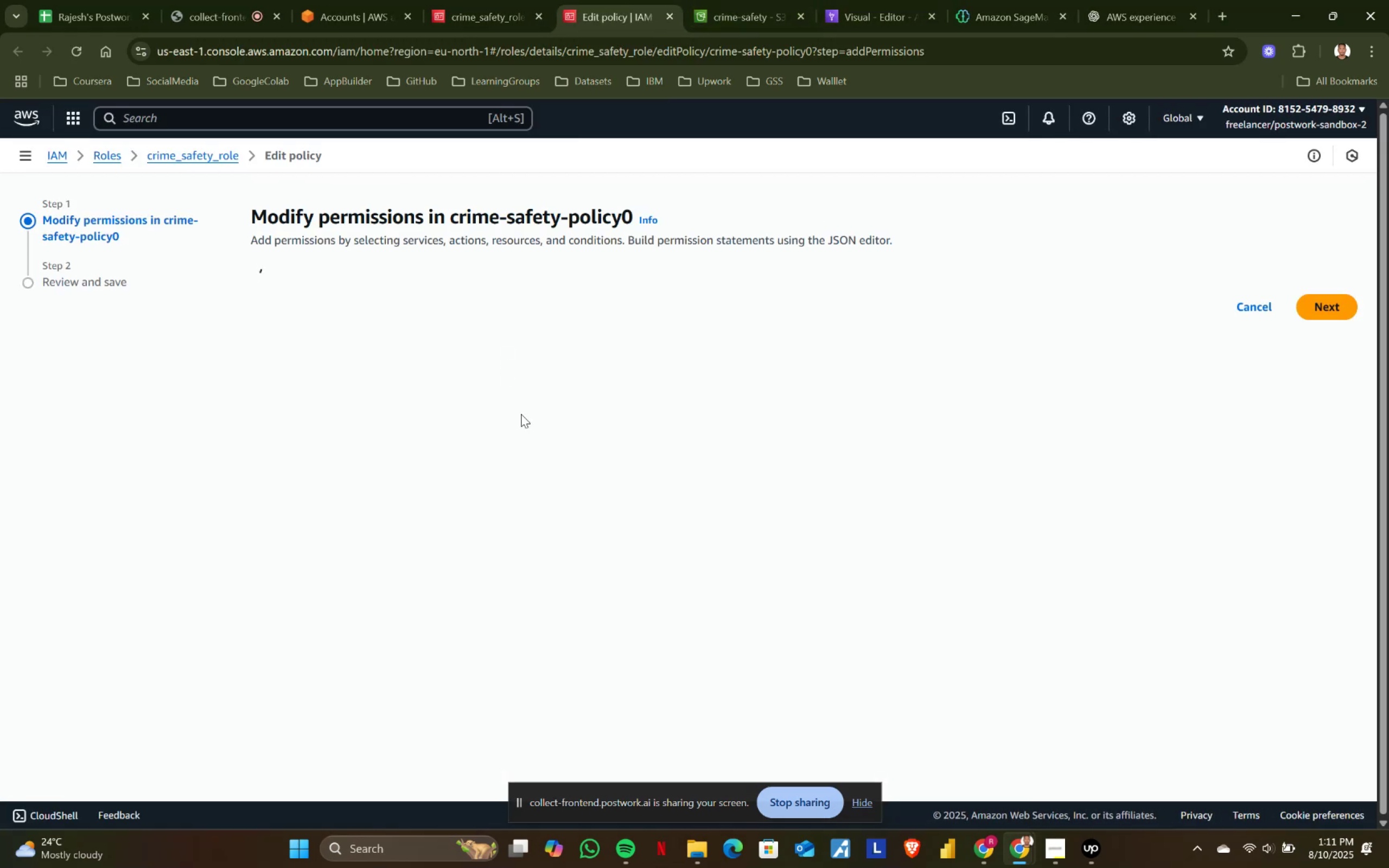 
scroll: coordinate [575, 500], scroll_direction: down, amount: 2.0
 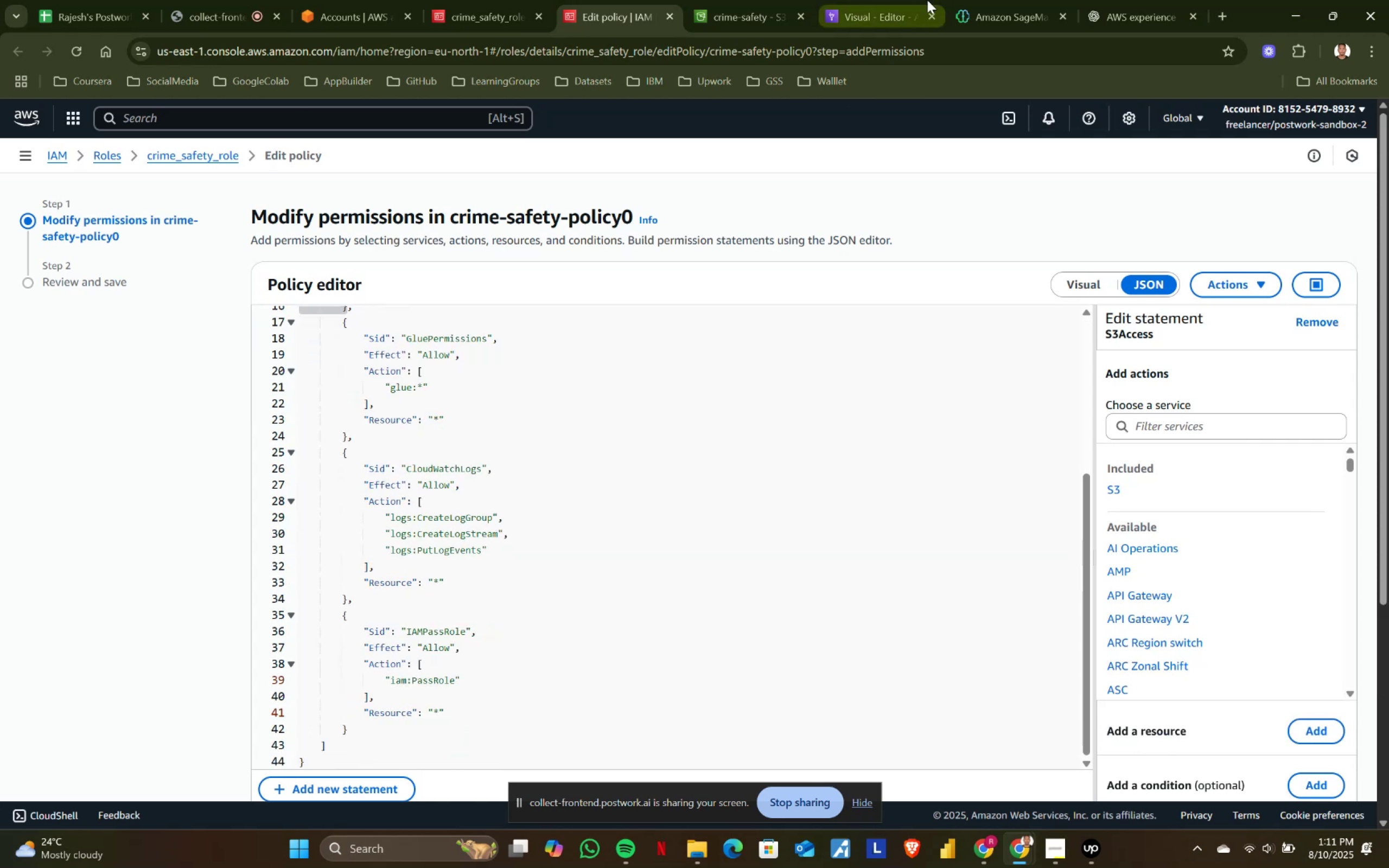 
left_click([1126, 0])
 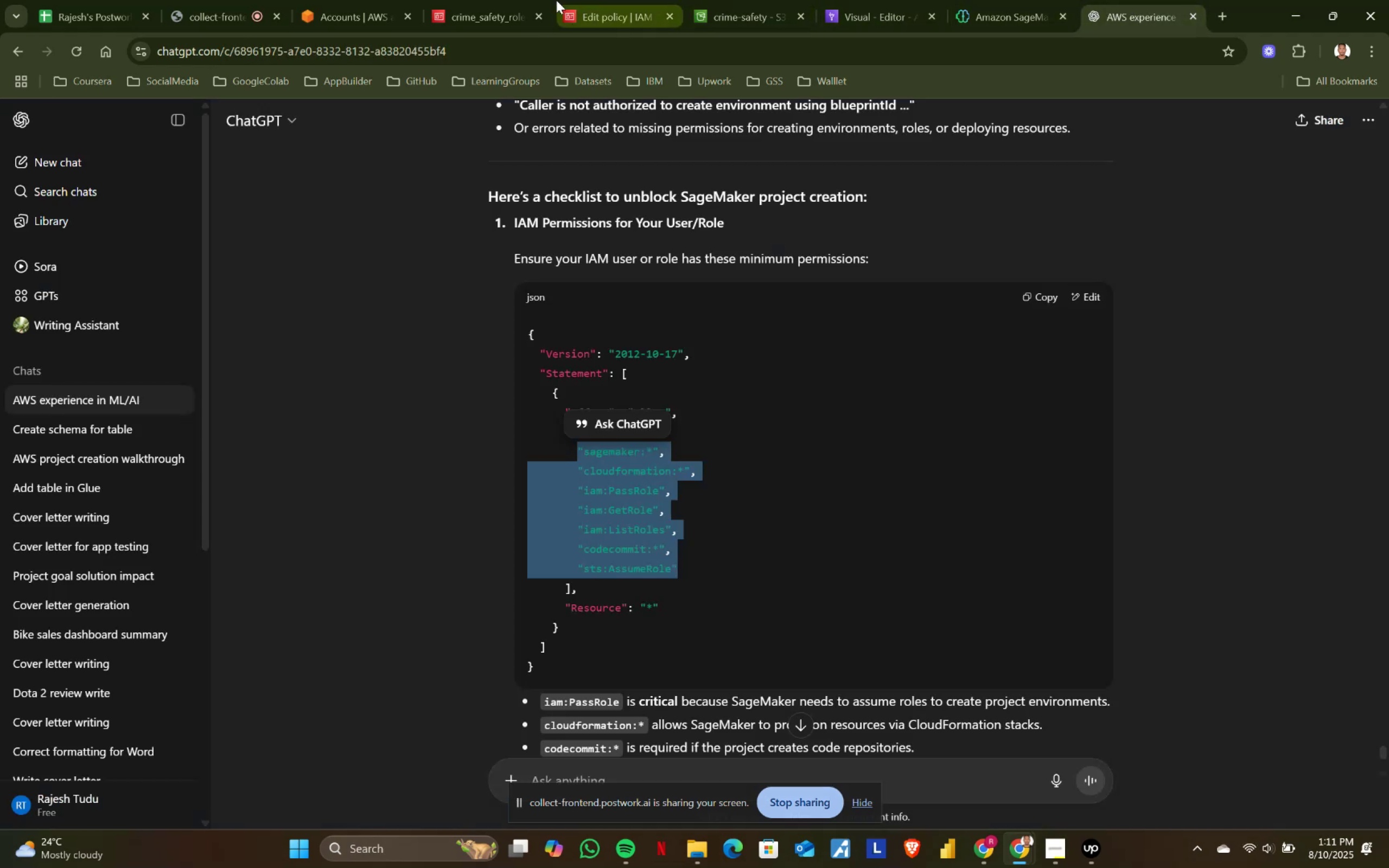 
left_click([637, 0])
 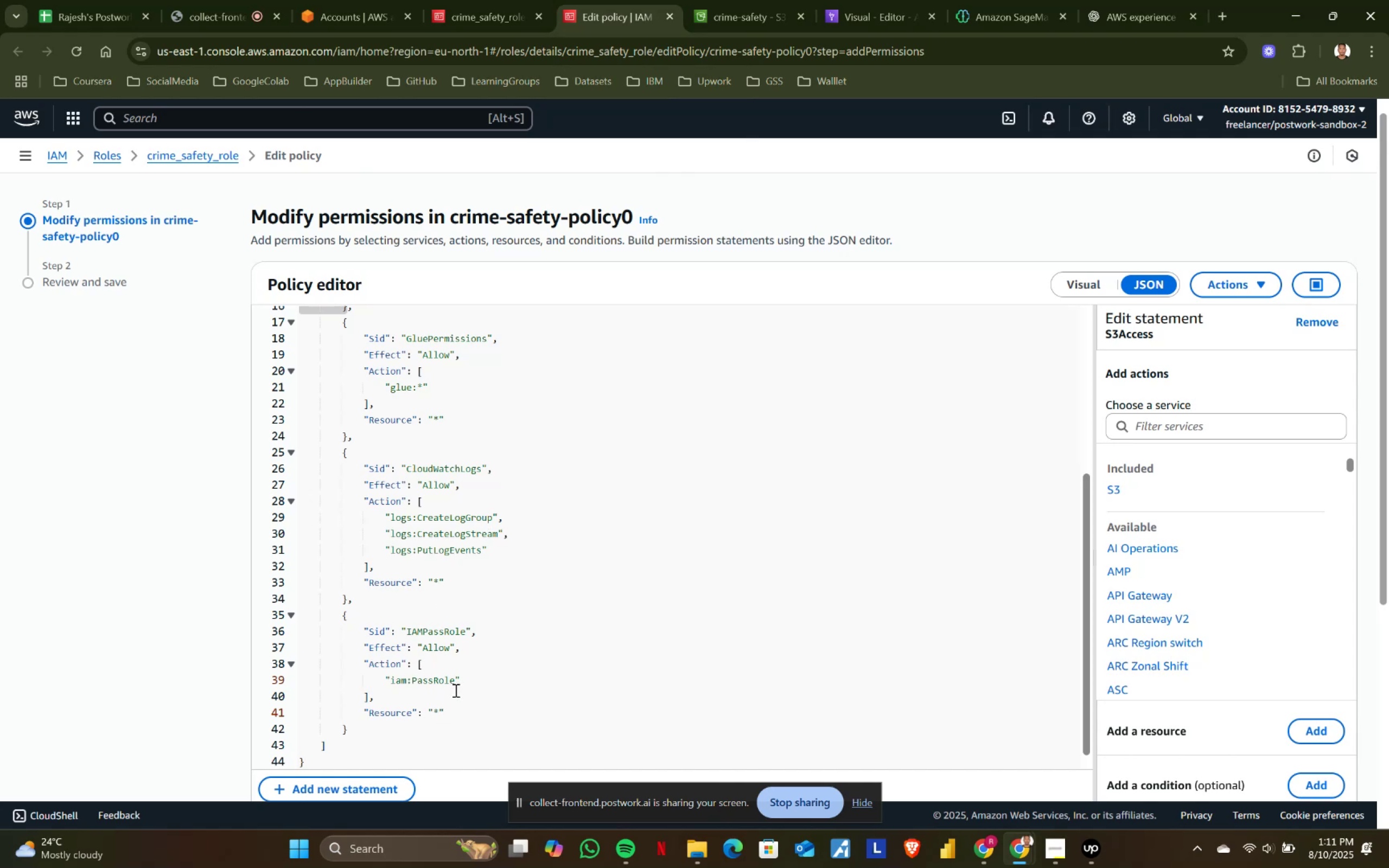 
left_click([465, 672])
 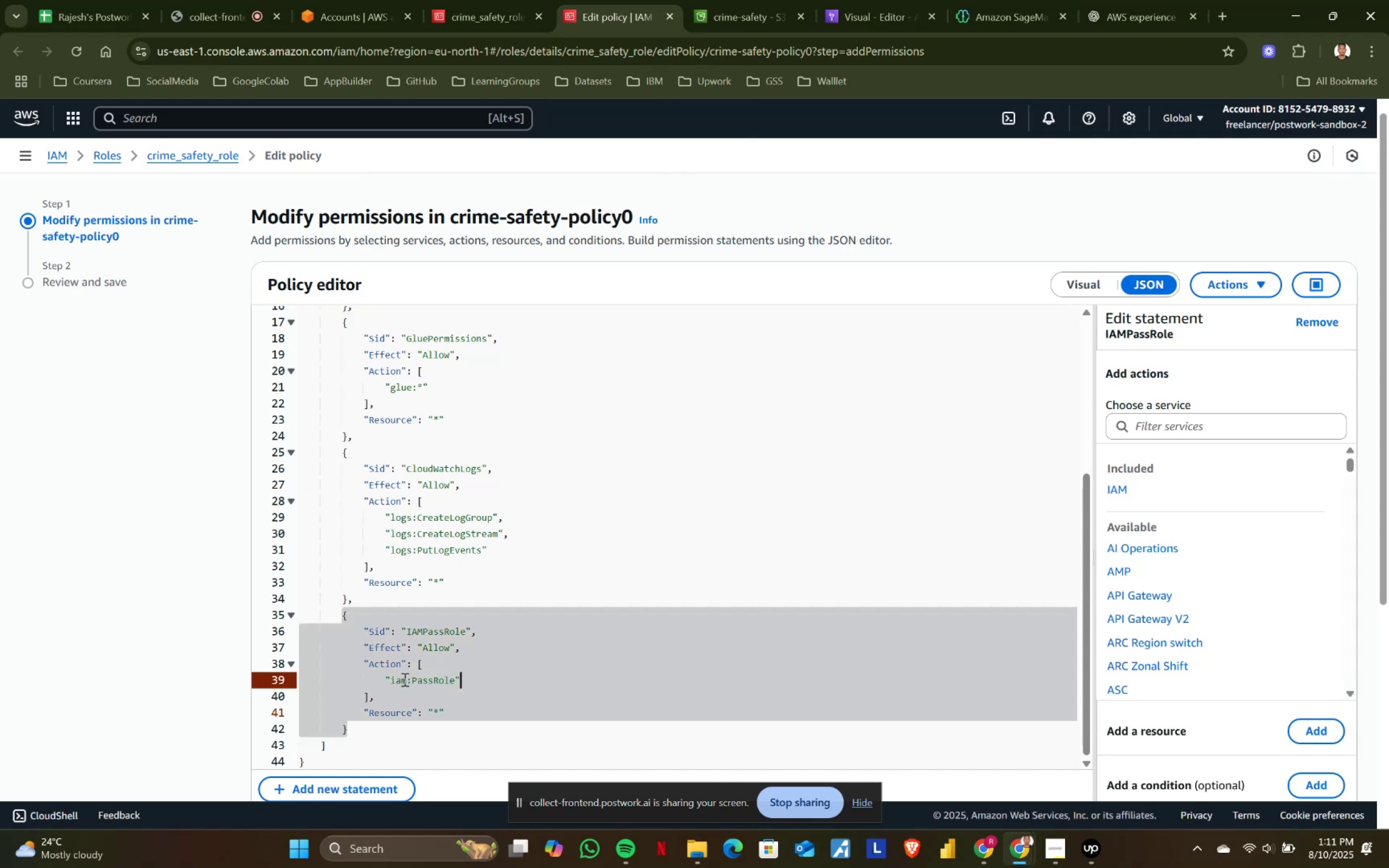 
hold_key(key=ShiftLeft, duration=0.52)
left_click([384, 680])
 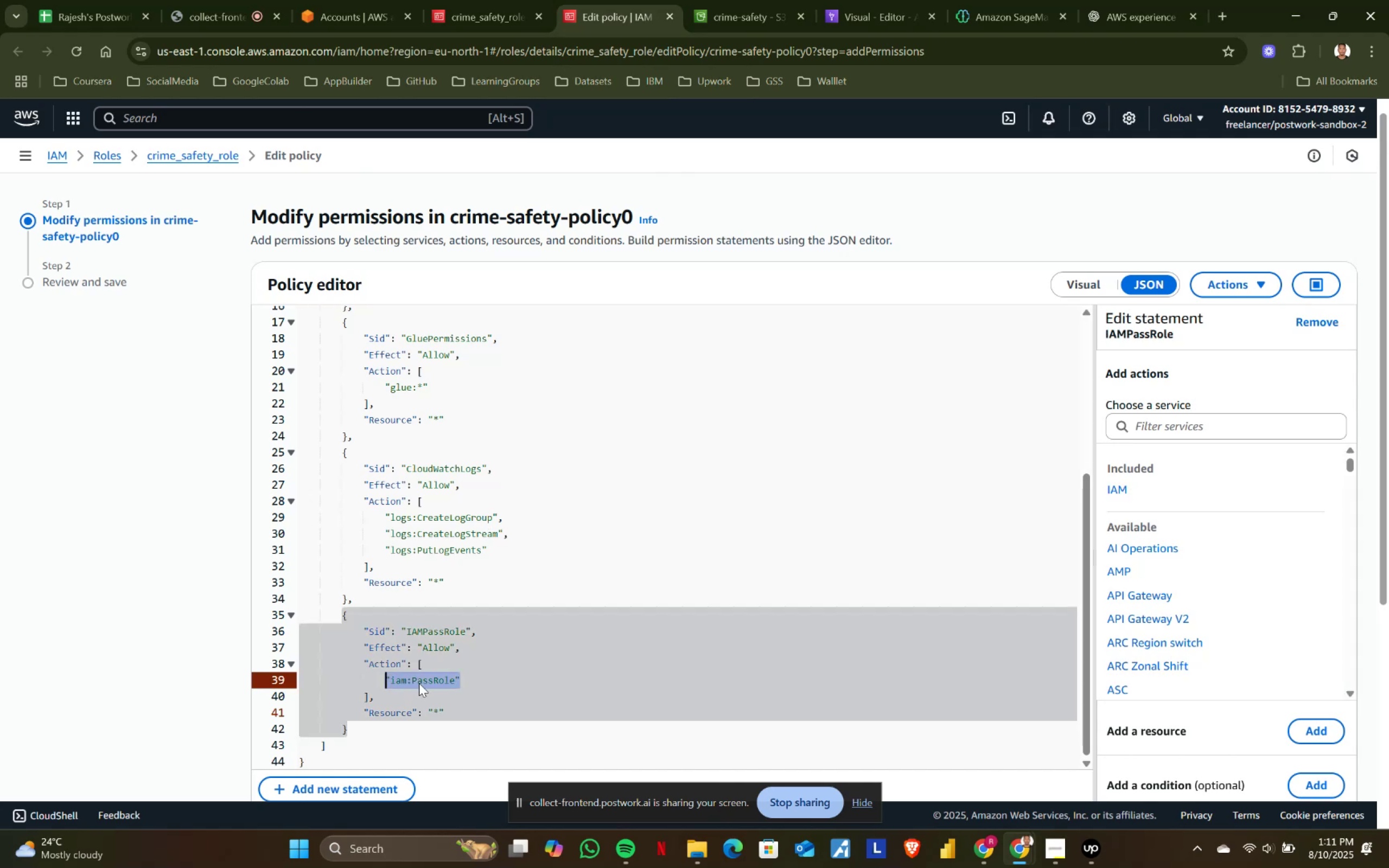 
key(Control+ControlLeft)
 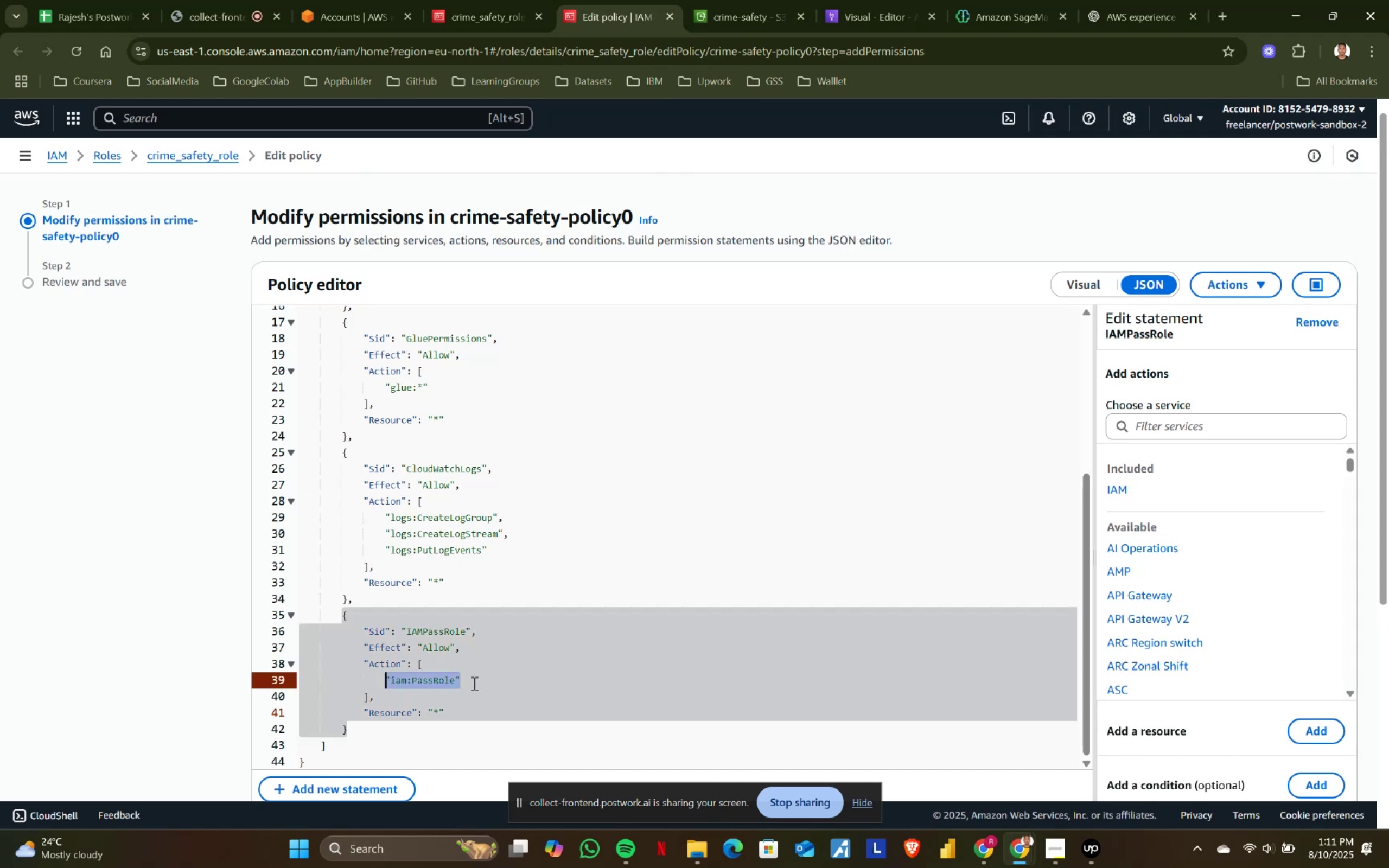 
key(Control+V)
 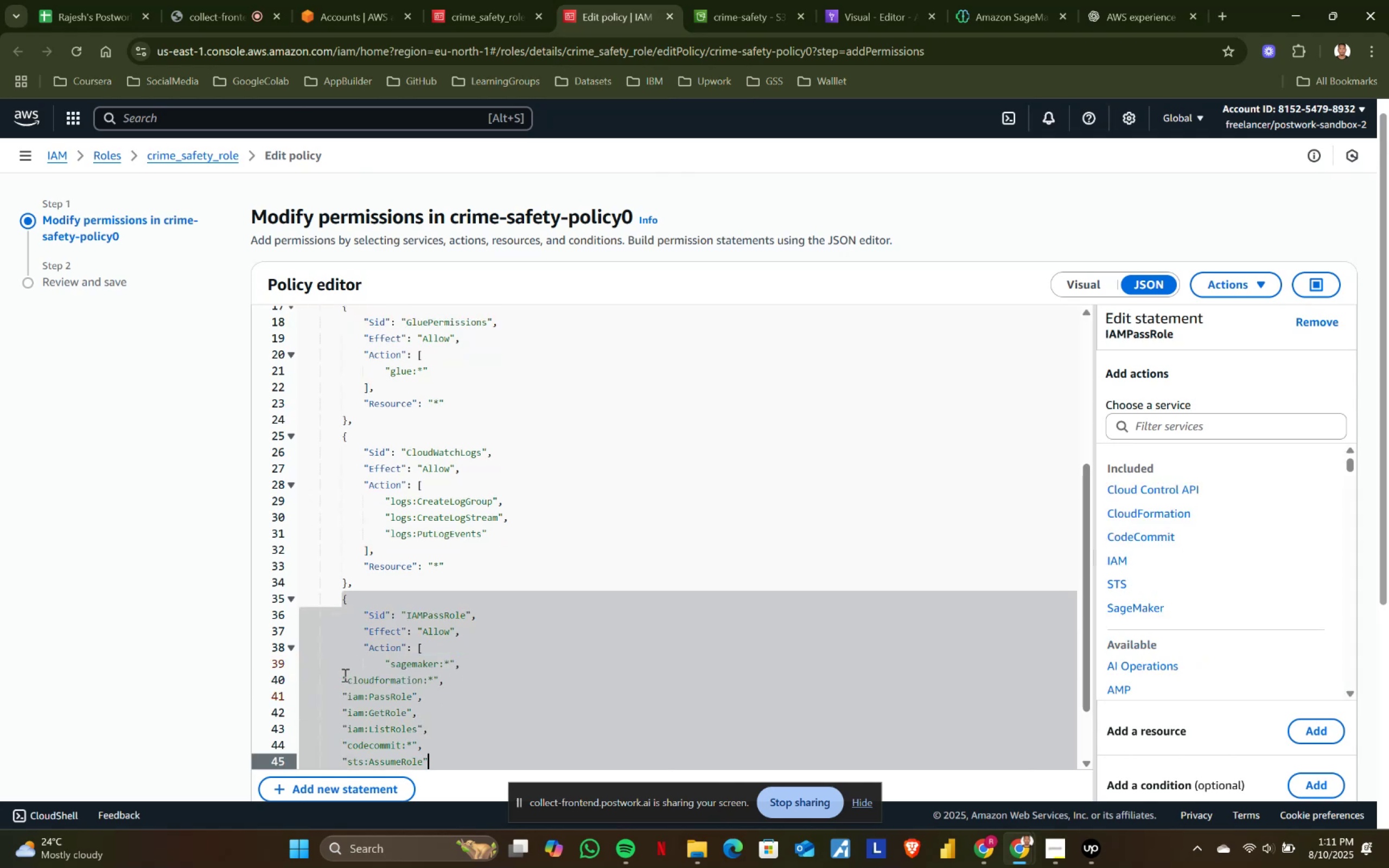 
left_click([487, 684])
 